 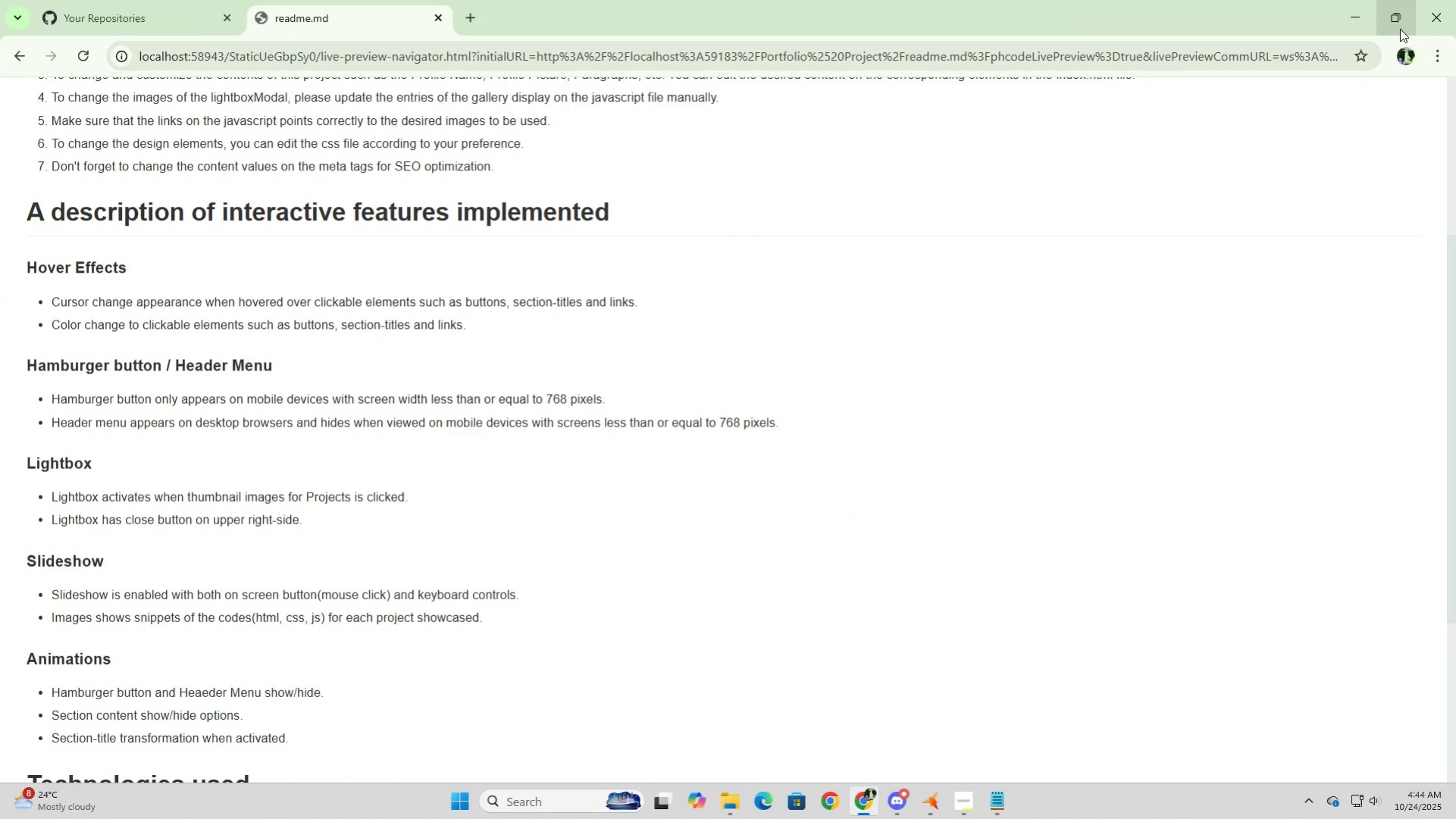 
scroll: coordinate [418, 511], scroll_direction: up, amount: 7.0
 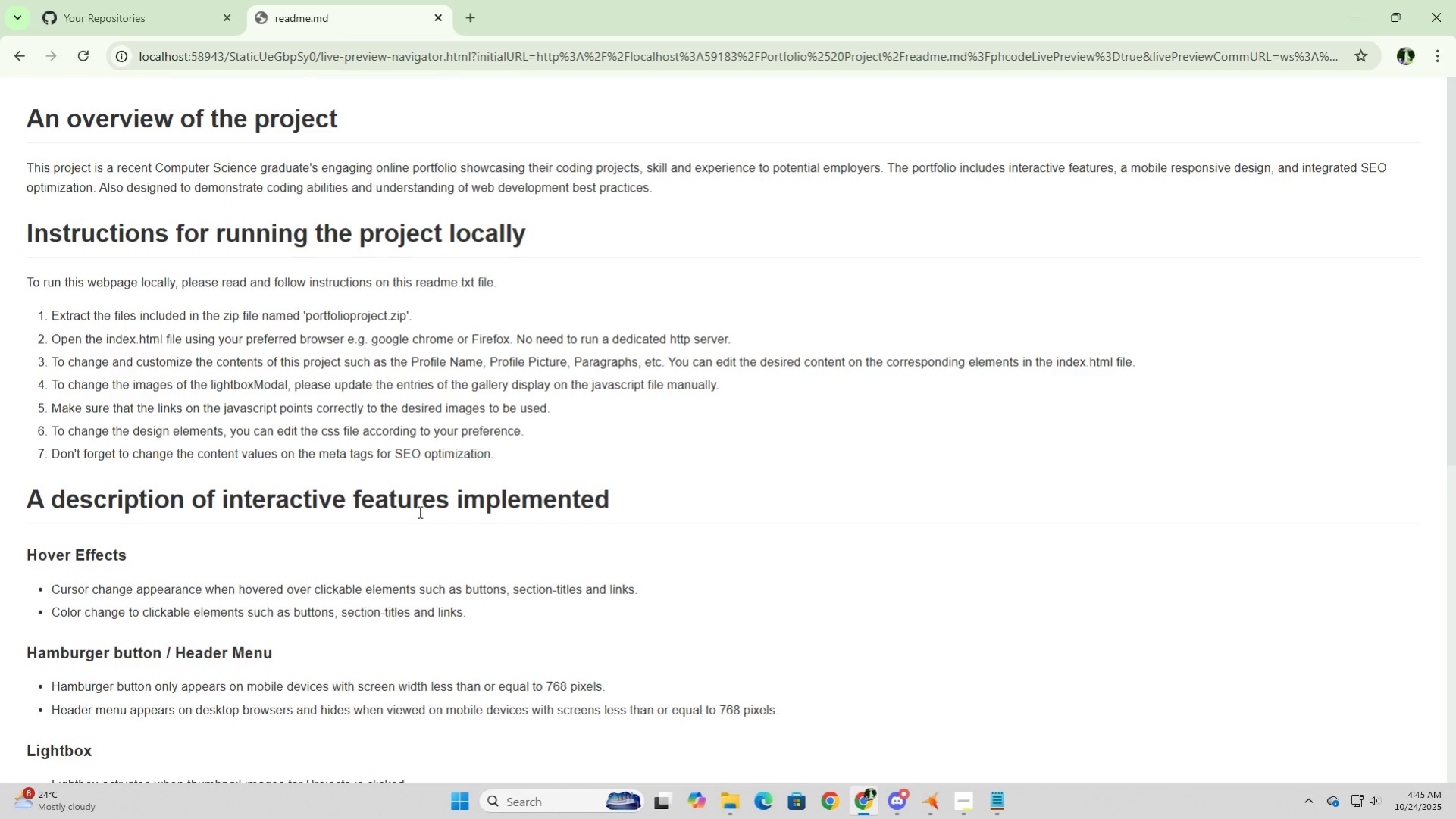 
scroll: coordinate [418, 511], scroll_direction: down, amount: 3.0
 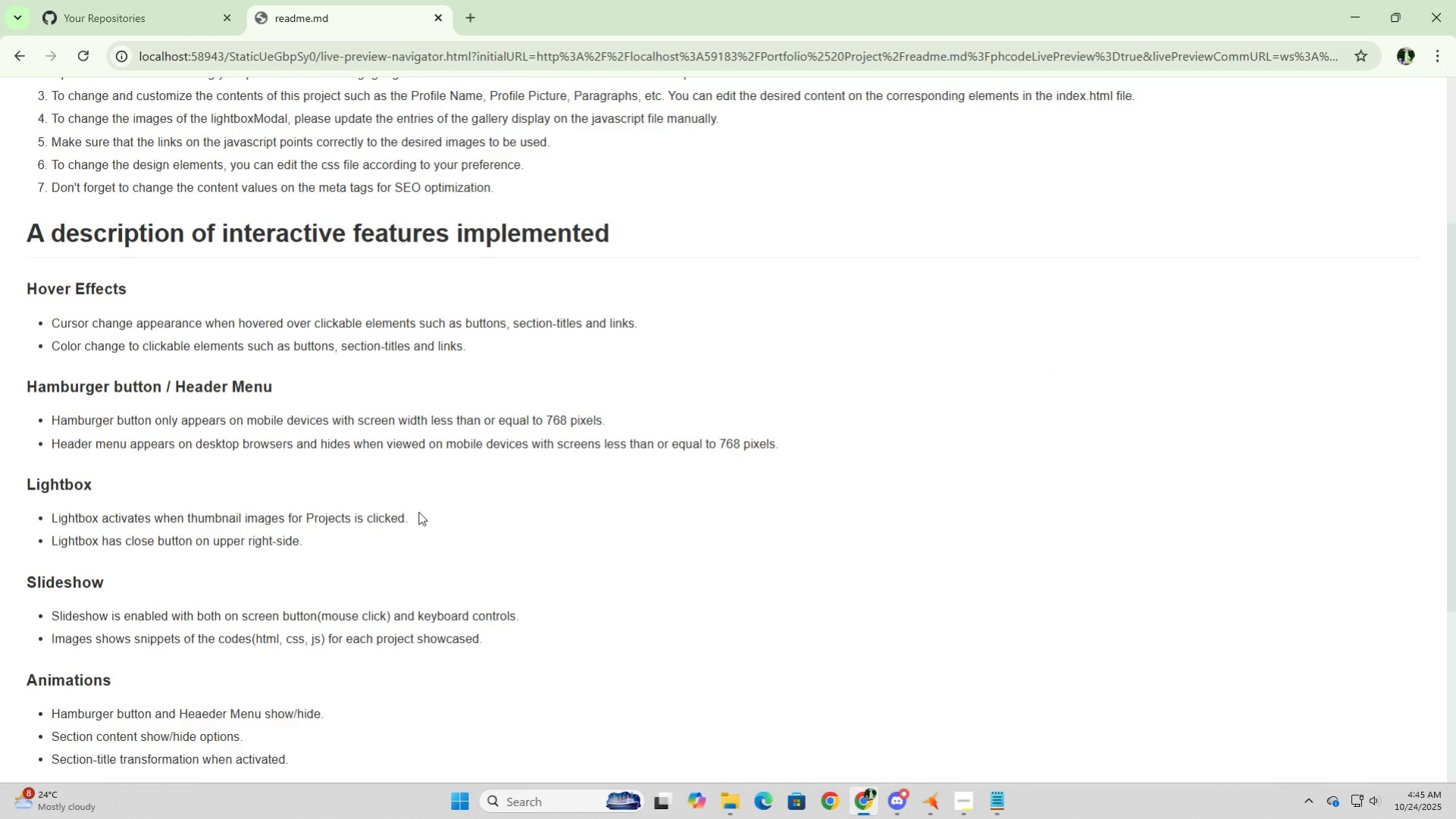 
wait(5.46)
 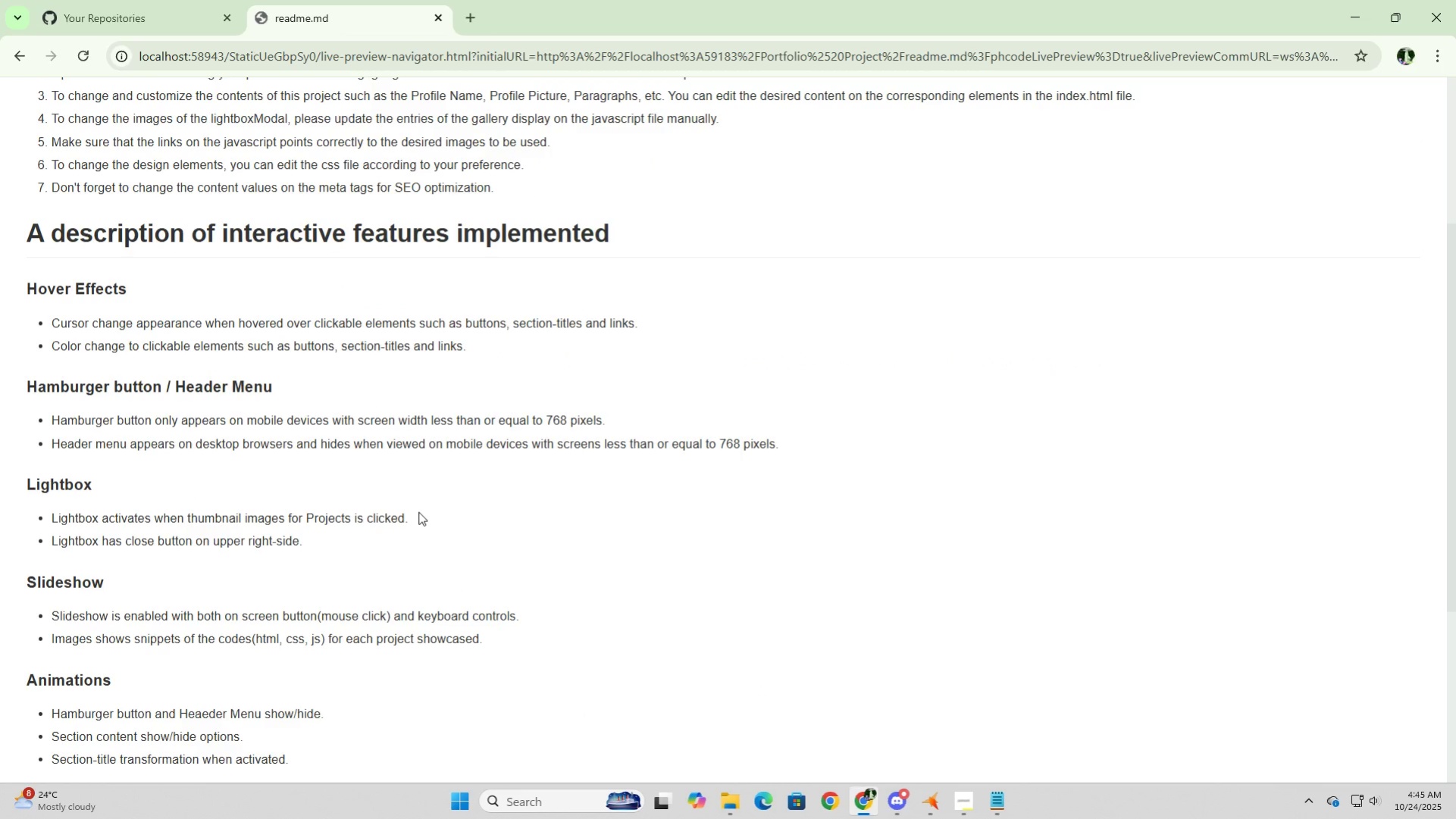 
scroll: coordinate [418, 511], scroll_direction: down, amount: 9.0
 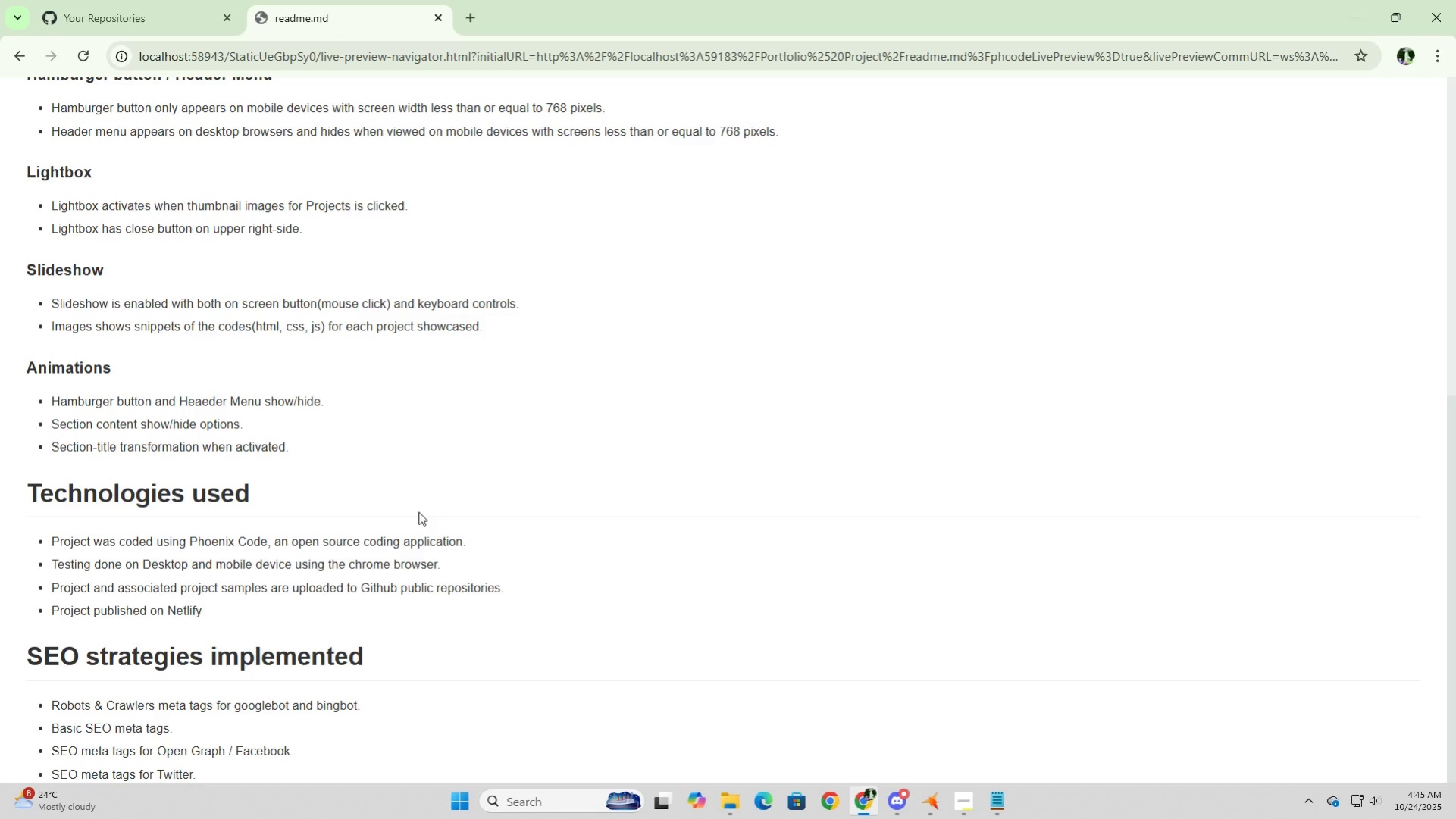 
scroll: coordinate [418, 511], scroll_direction: up, amount: 11.0
 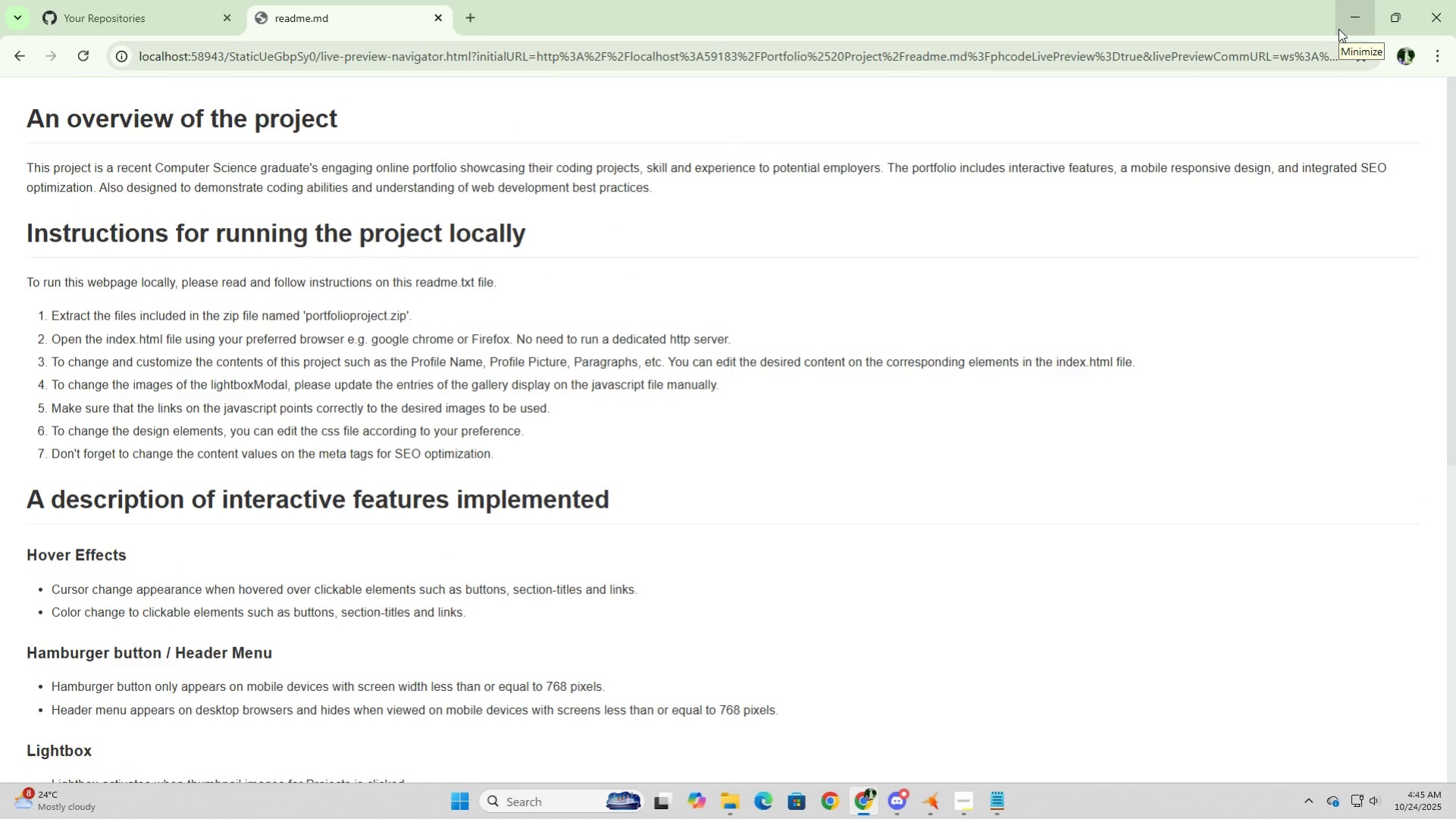 
mouse_move([1358, 42])
 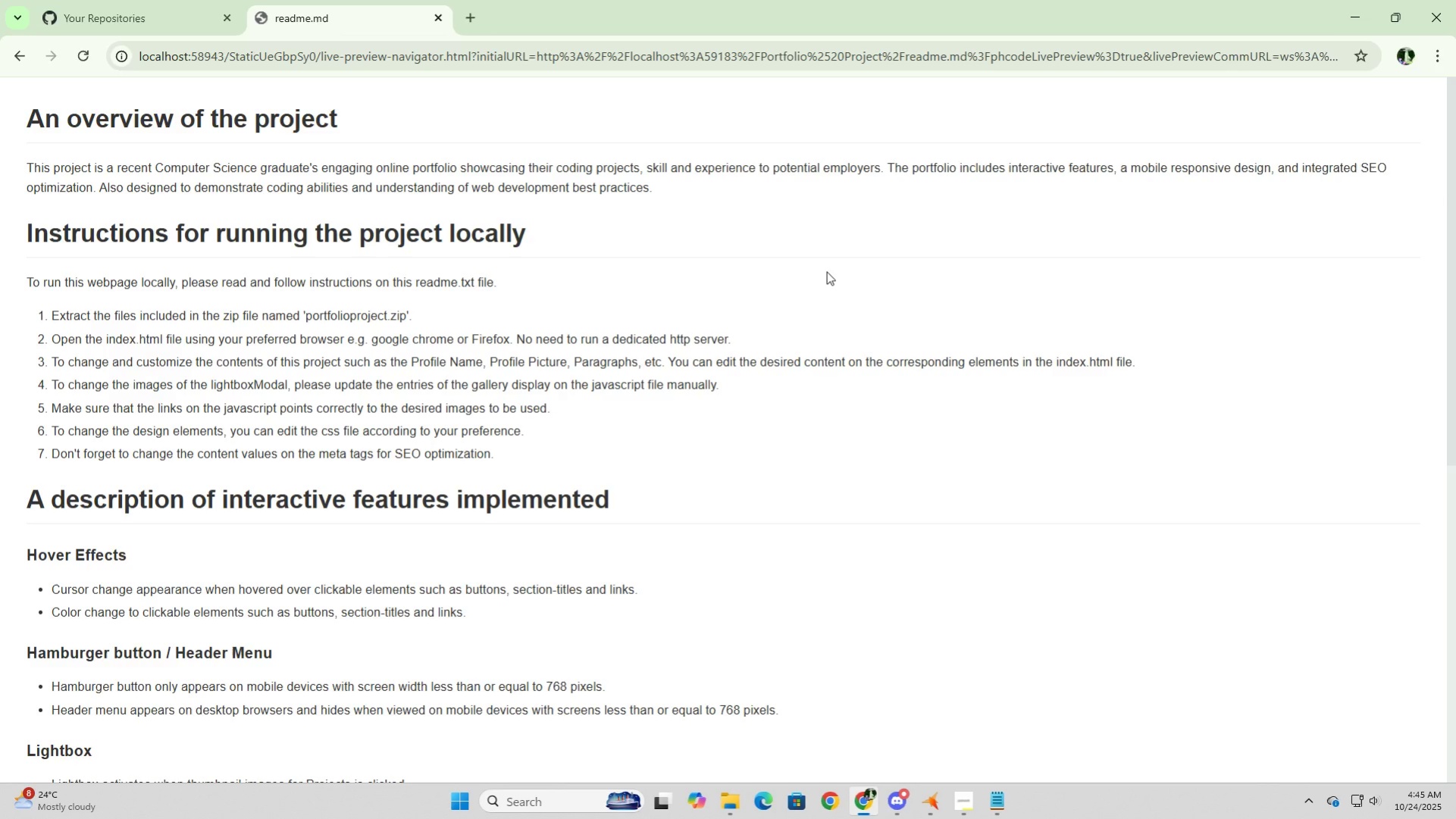 
wait(7.06)
 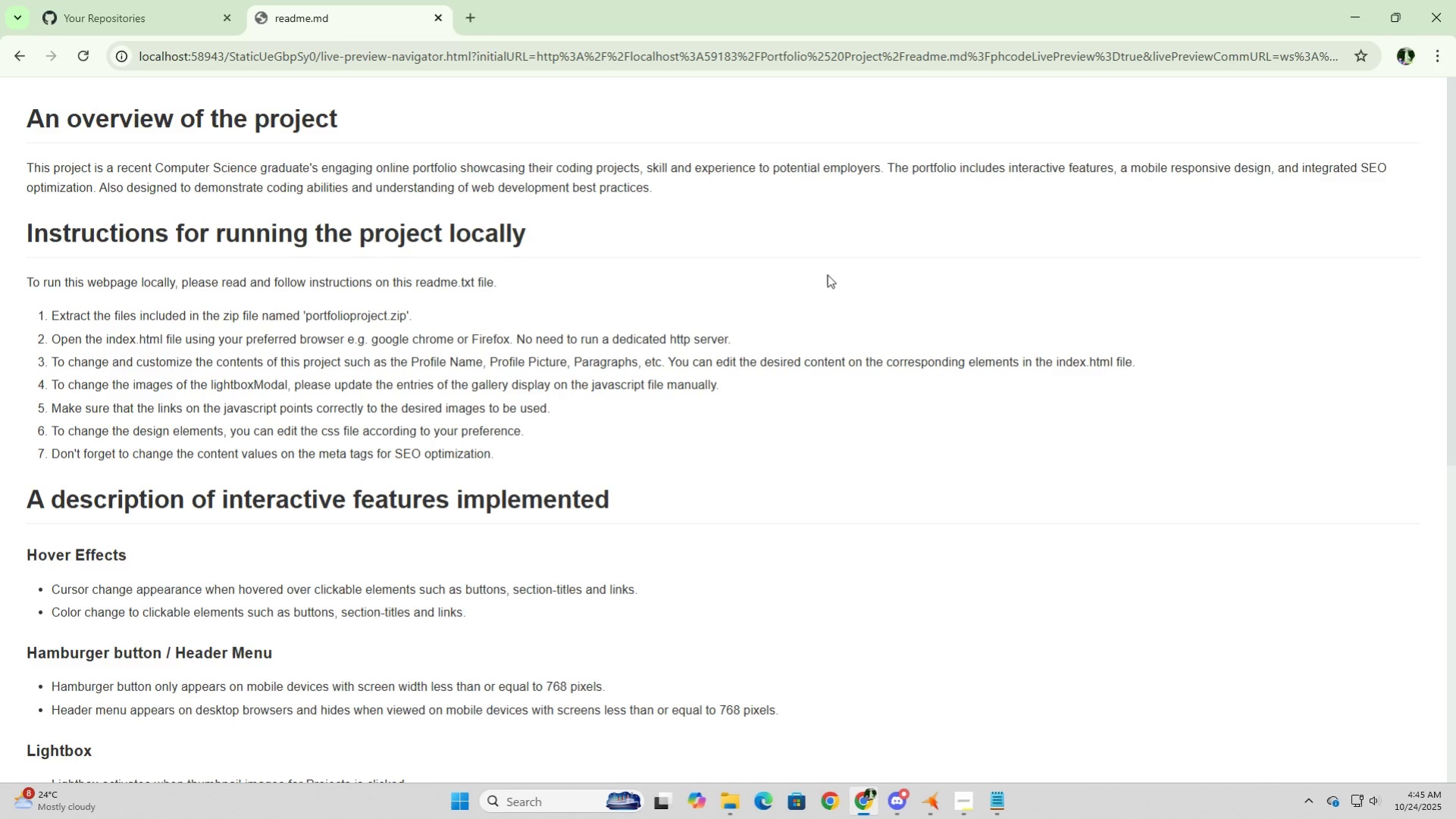 
left_click([1394, 9])
 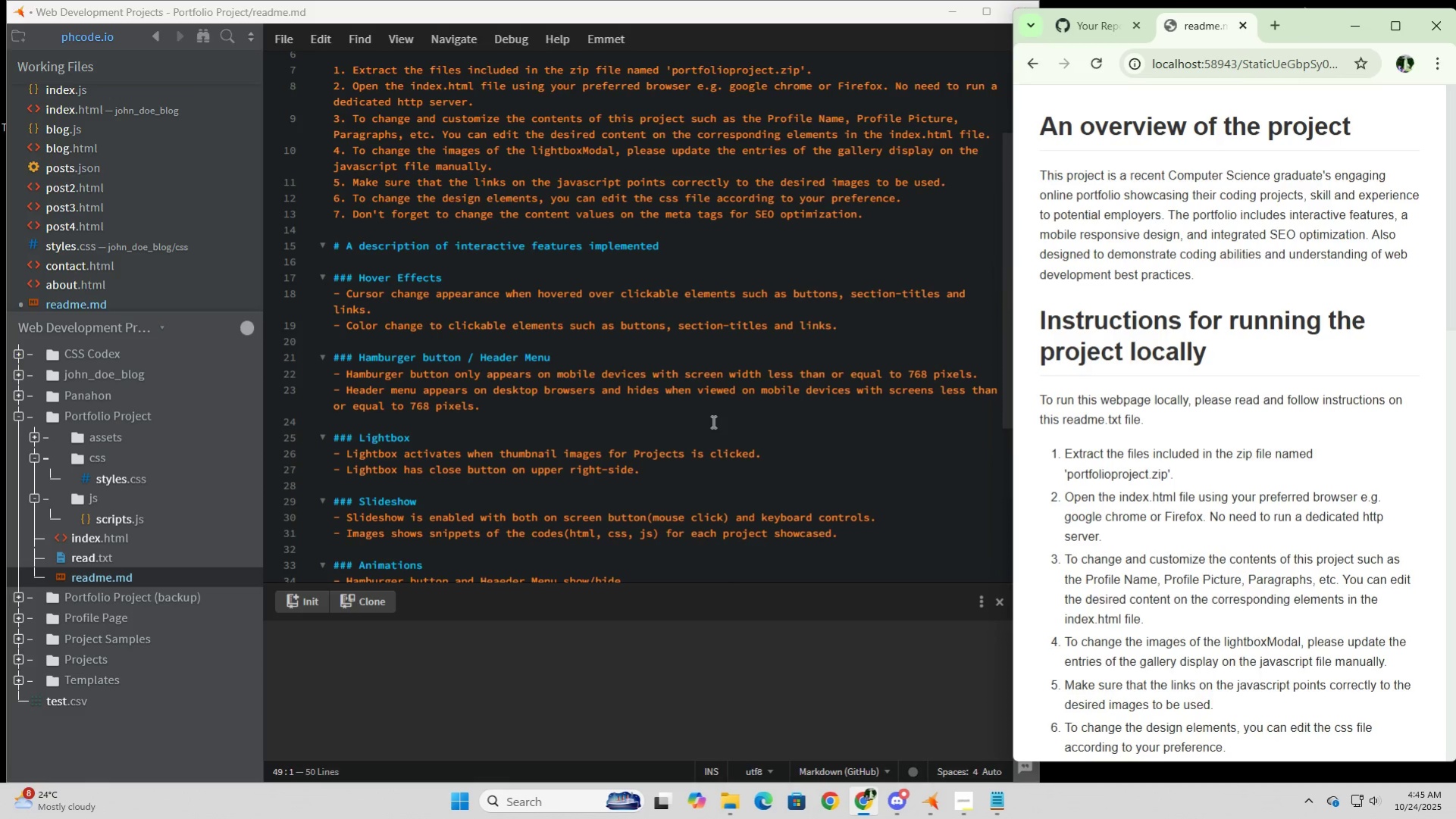 
scroll: coordinate [712, 421], scroll_direction: up, amount: 1.0
 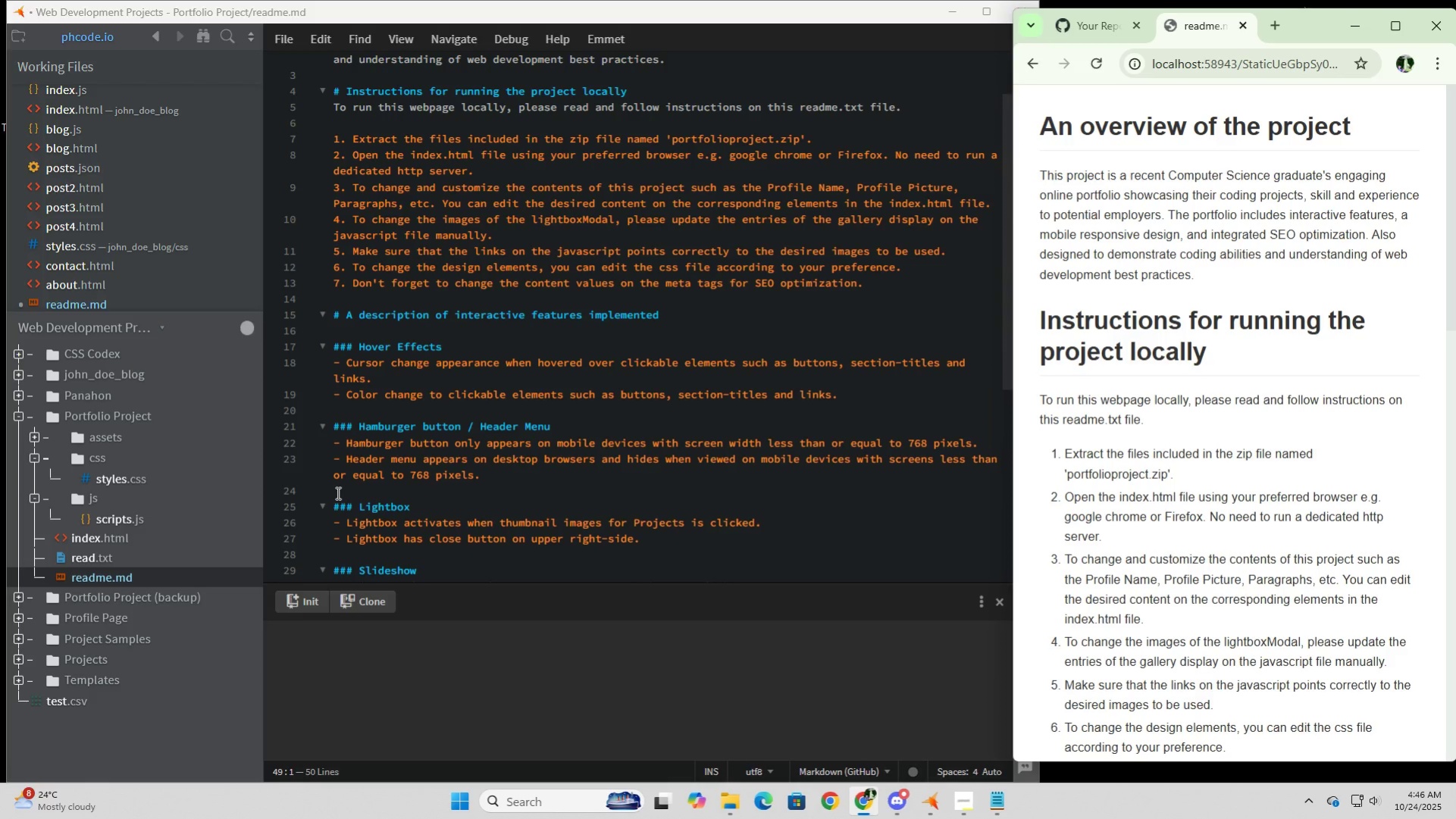 
wait(67.6)
 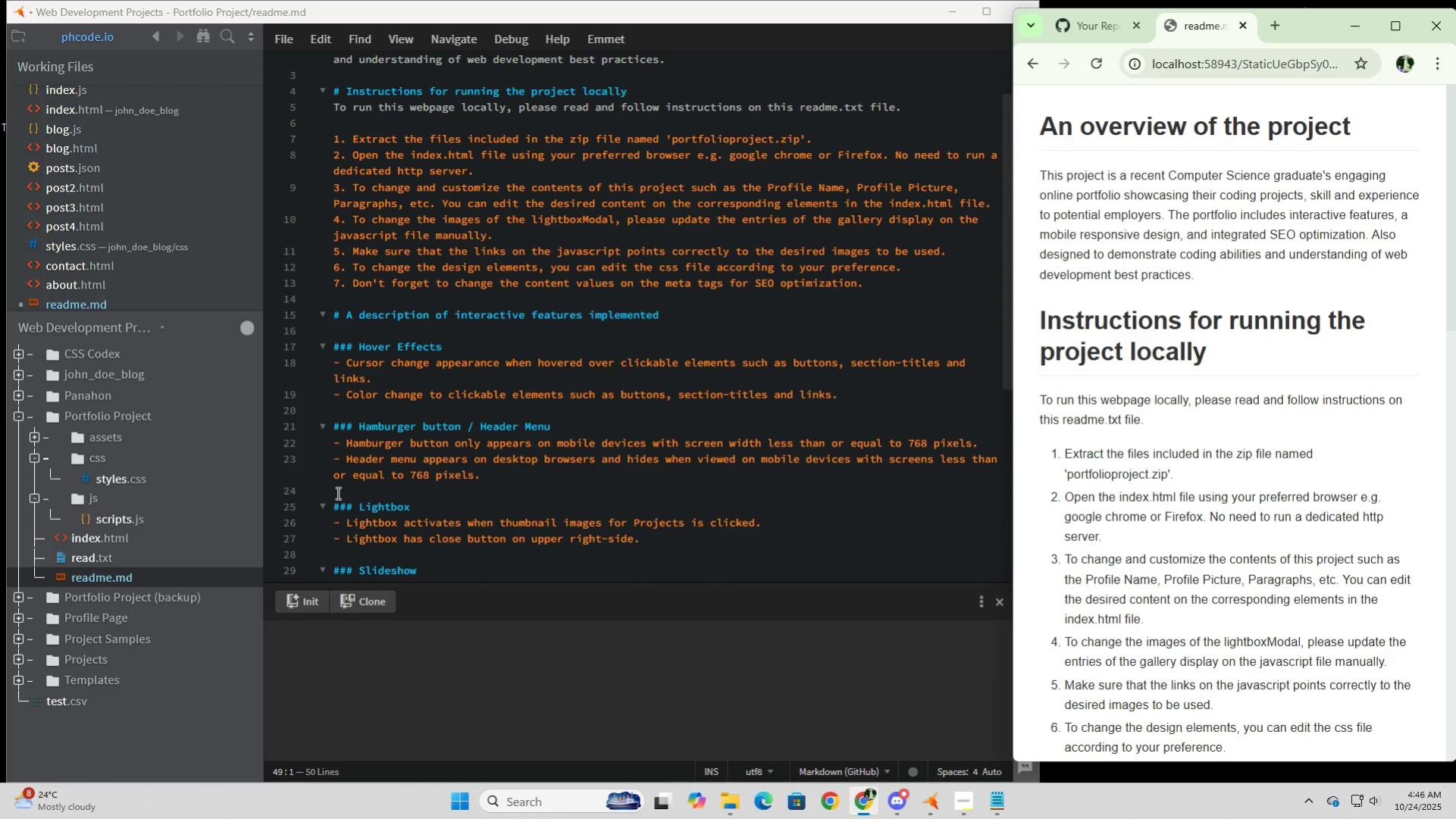 
scroll: coordinate [1094, 534], scroll_direction: down, amount: 7.0
 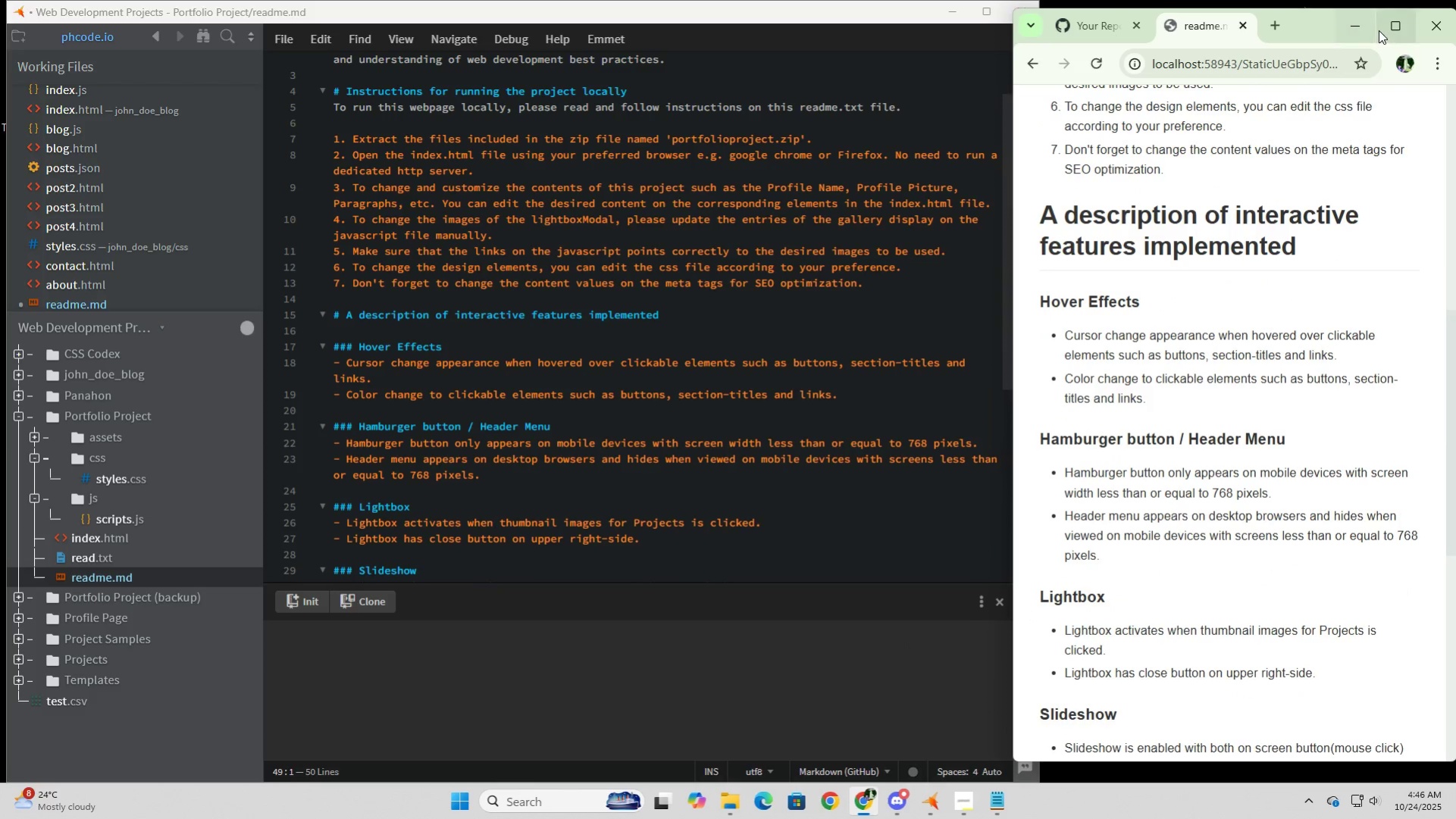 
left_click([1385, 29])
 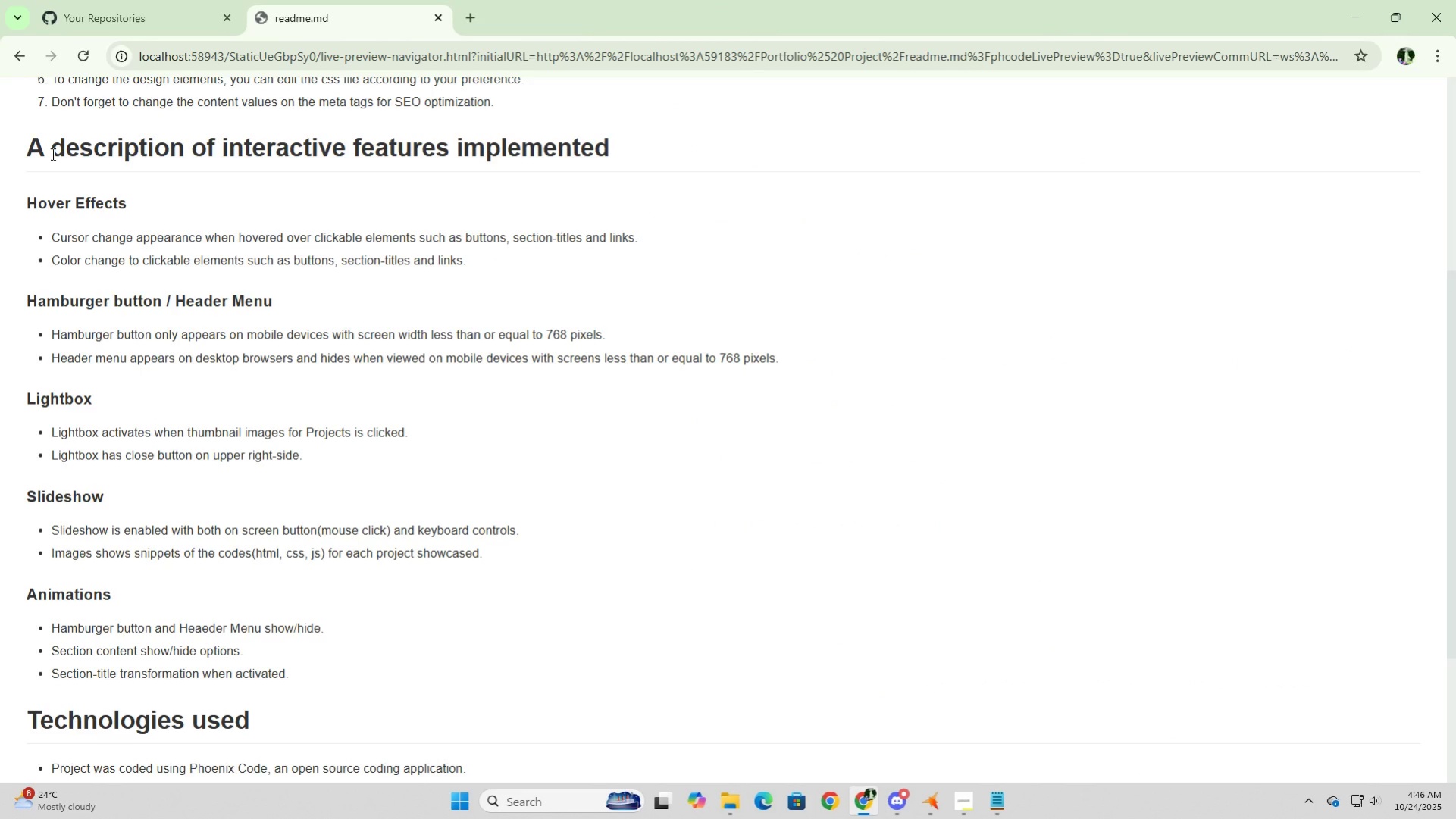 
left_click([83, 148])
 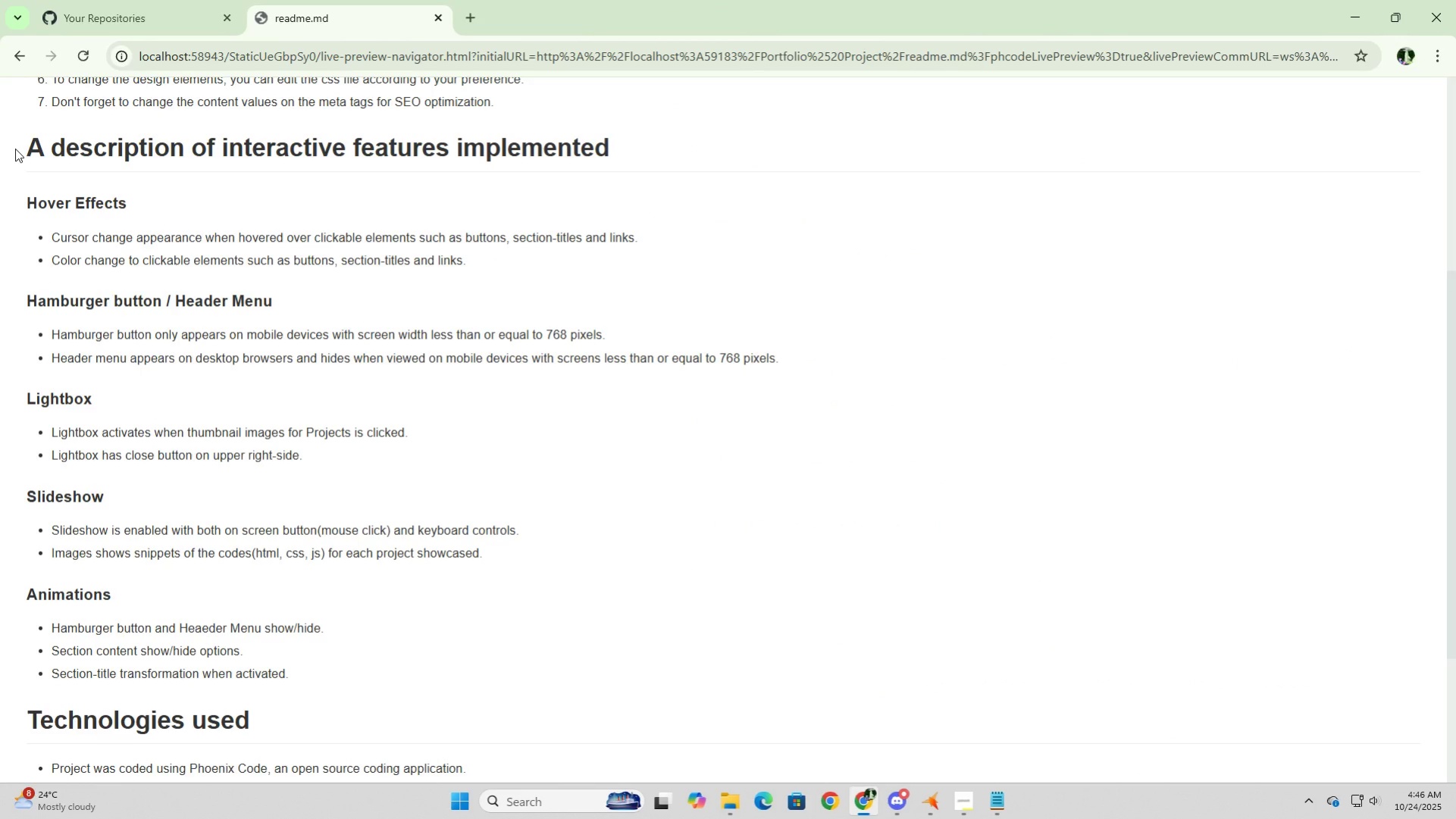 
left_click([15, 148])
 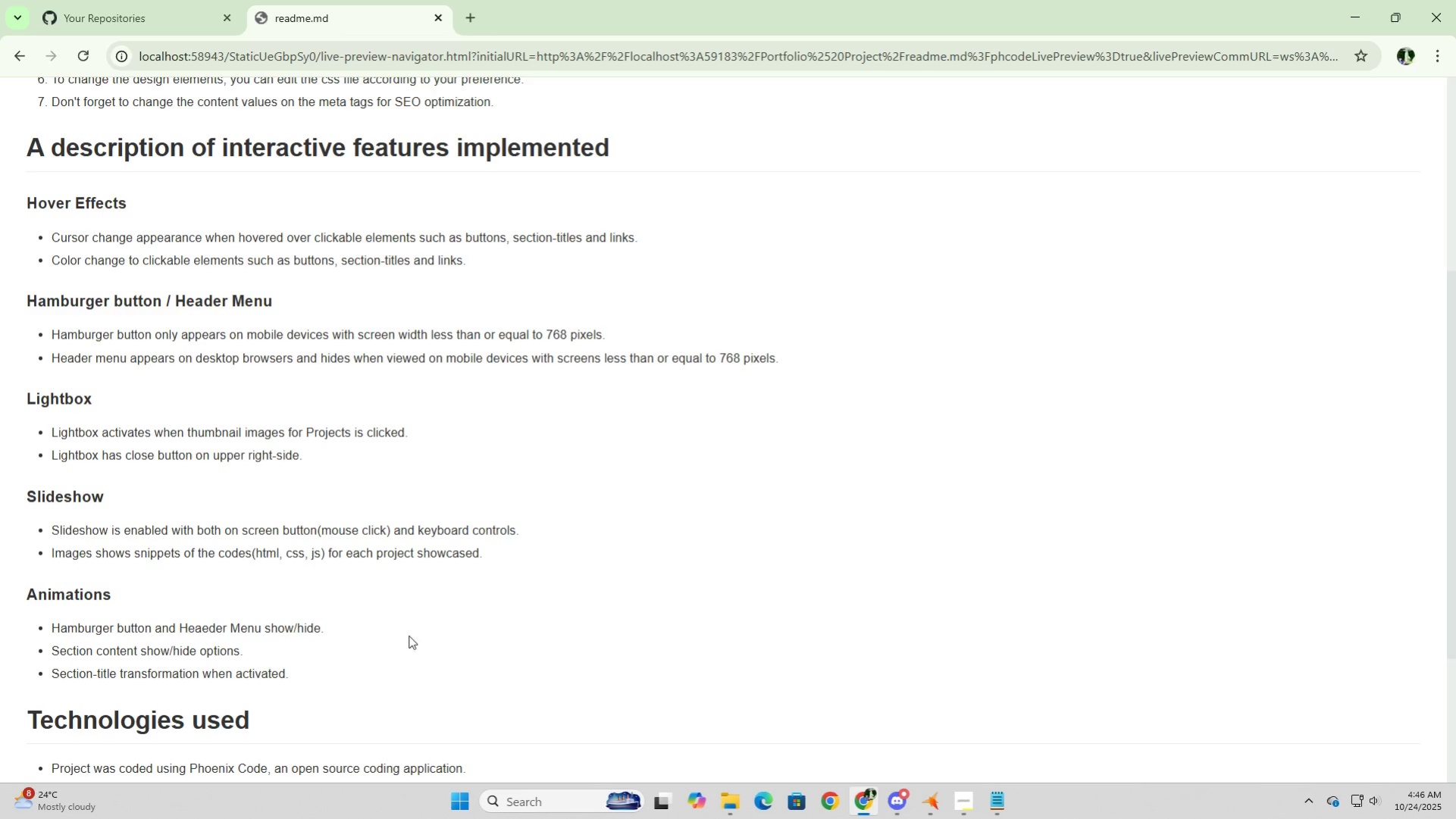 
left_click([598, 629])
 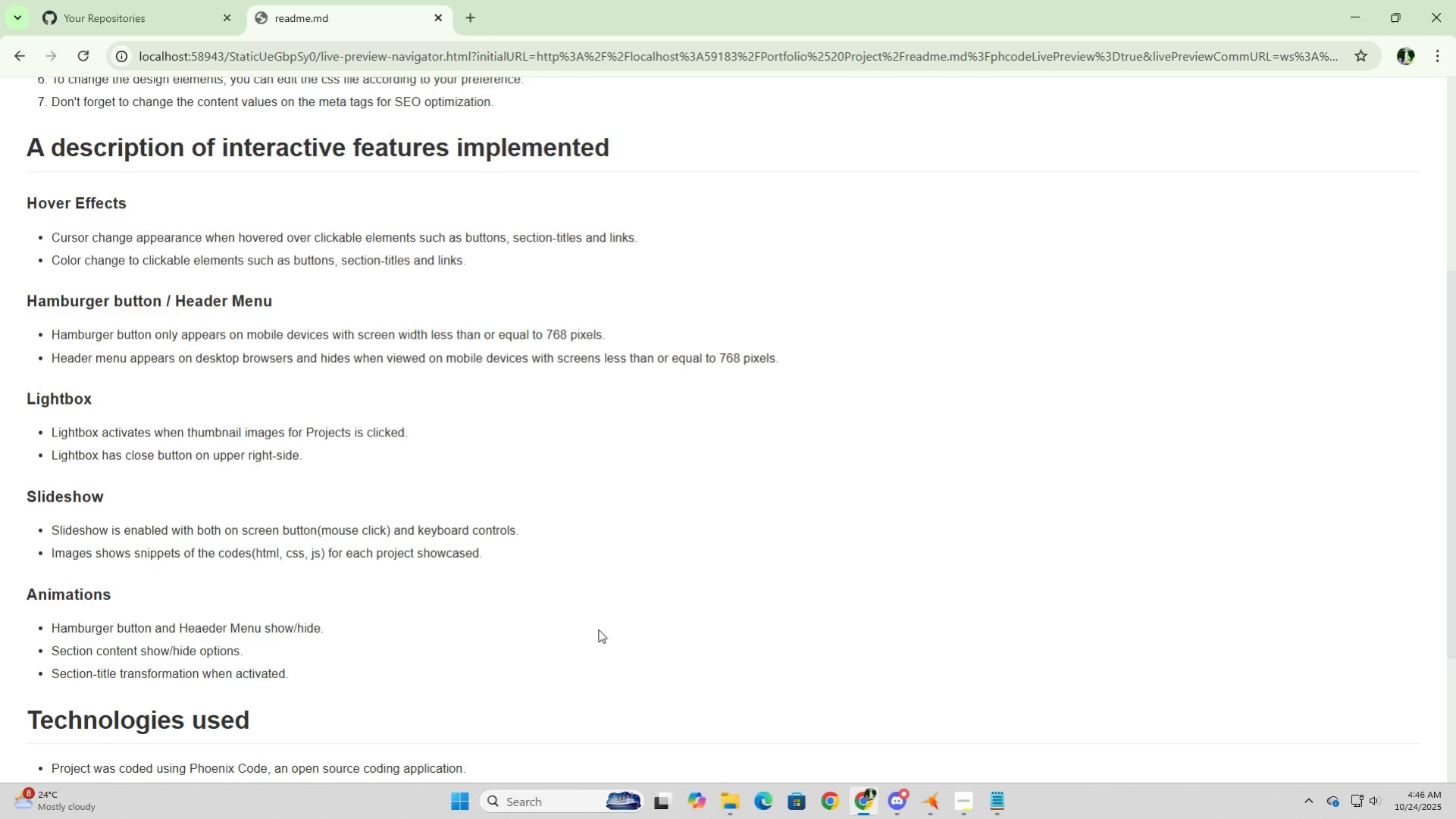 
wait(5.54)
 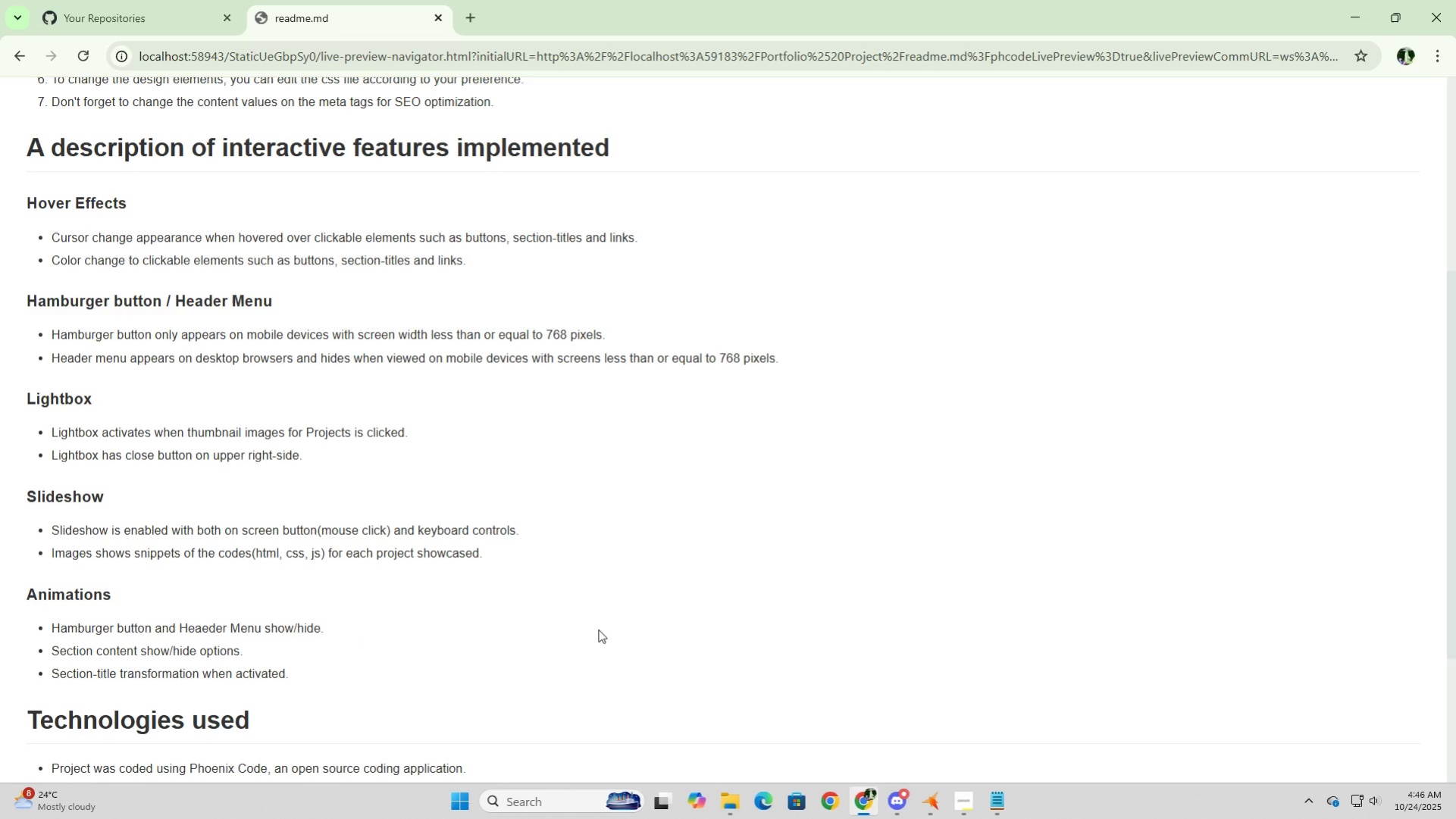 
scroll: coordinate [598, 629], scroll_direction: down, amount: 2.0
 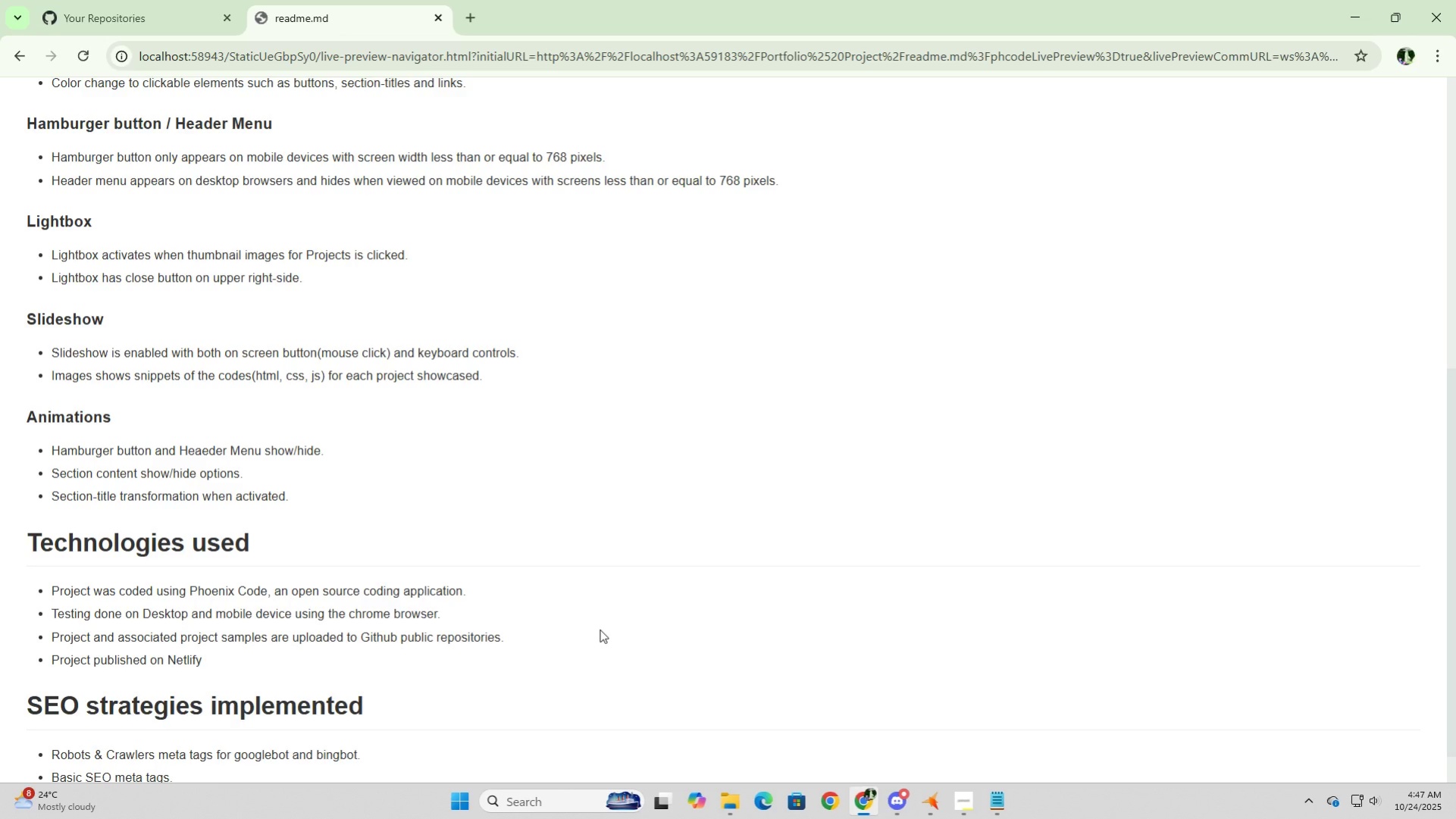 
wait(57.01)
 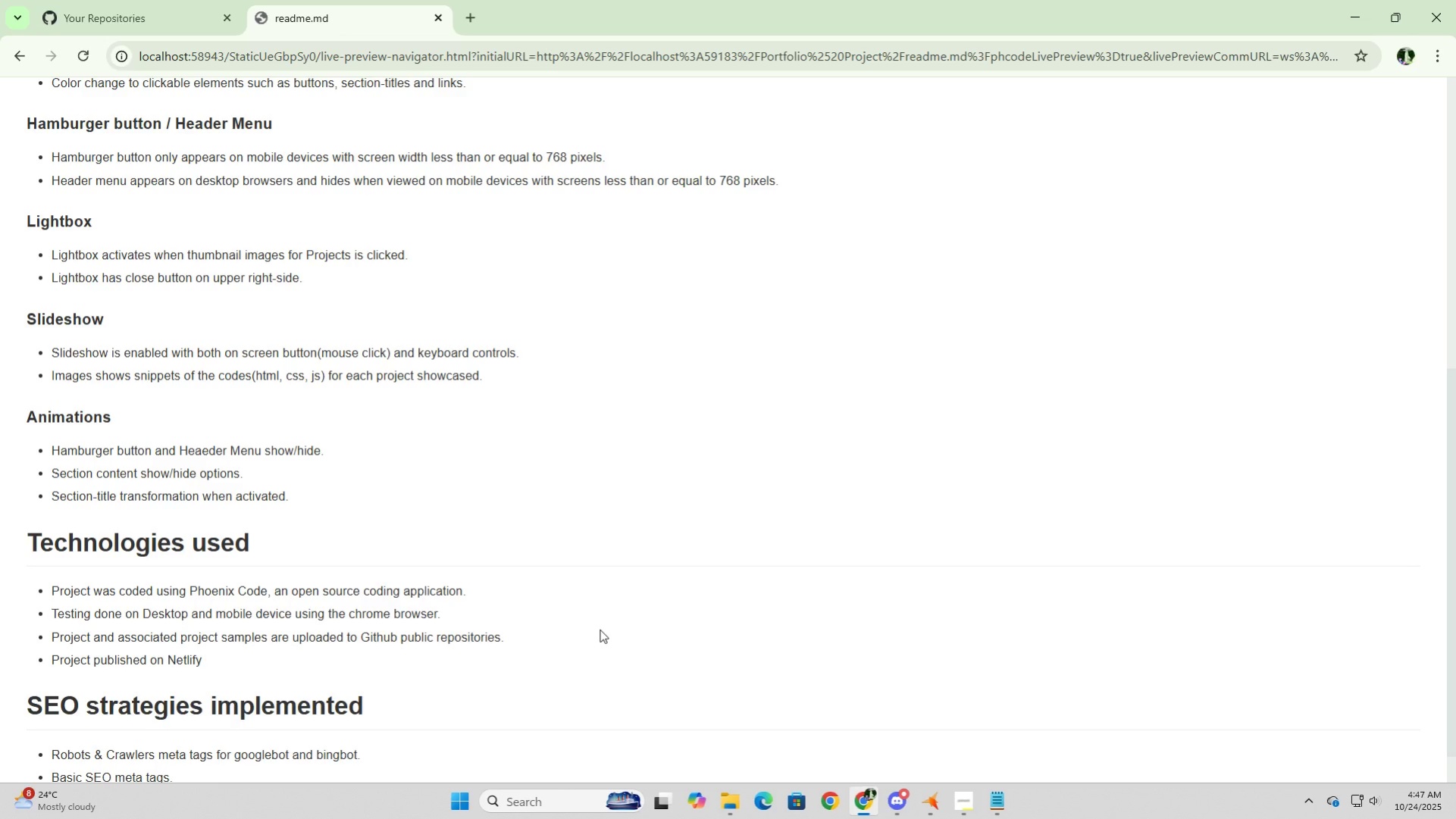 
scroll: coordinate [600, 629], scroll_direction: up, amount: 3.0
 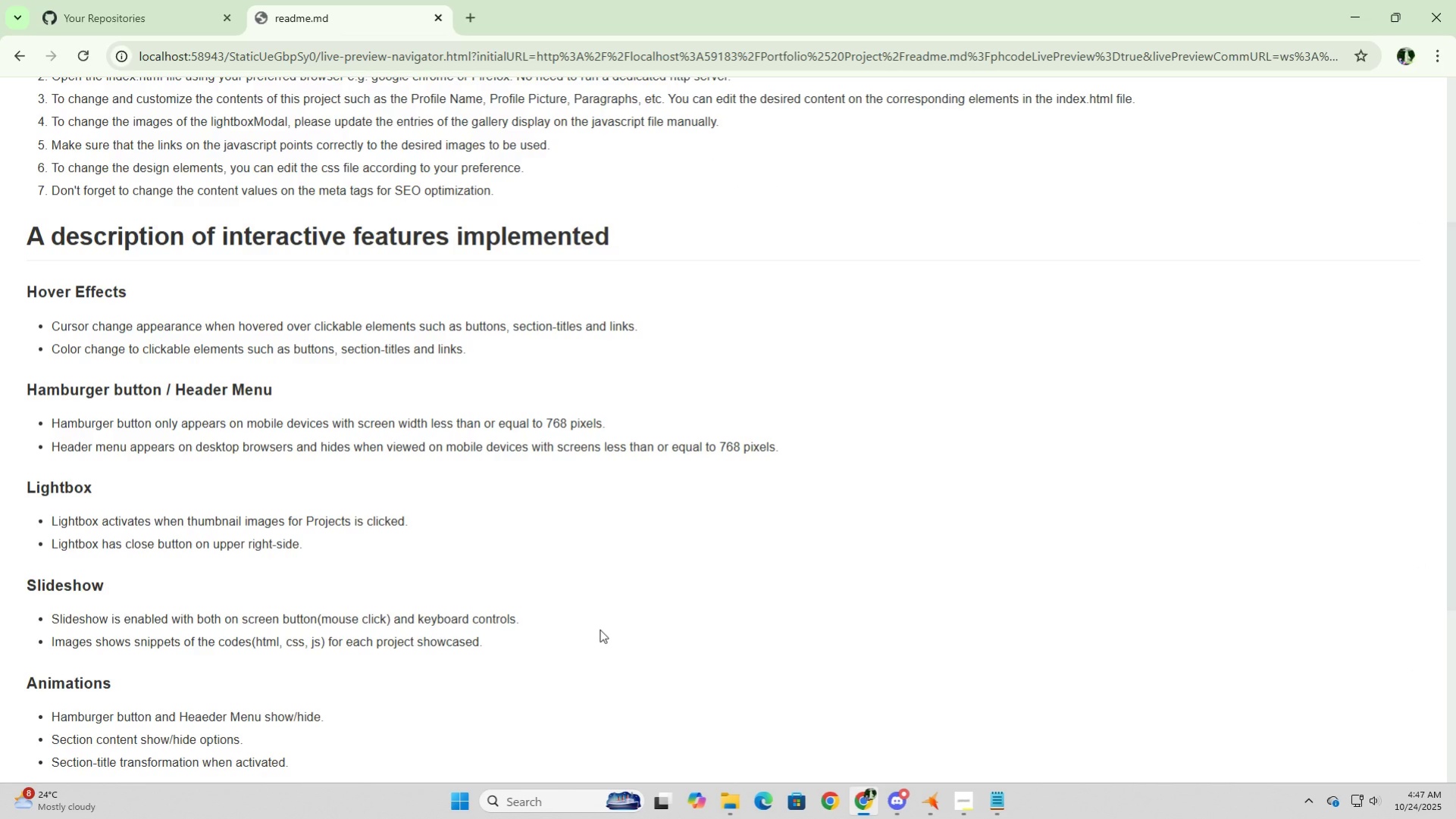 
scroll: coordinate [600, 629], scroll_direction: down, amount: 3.0
 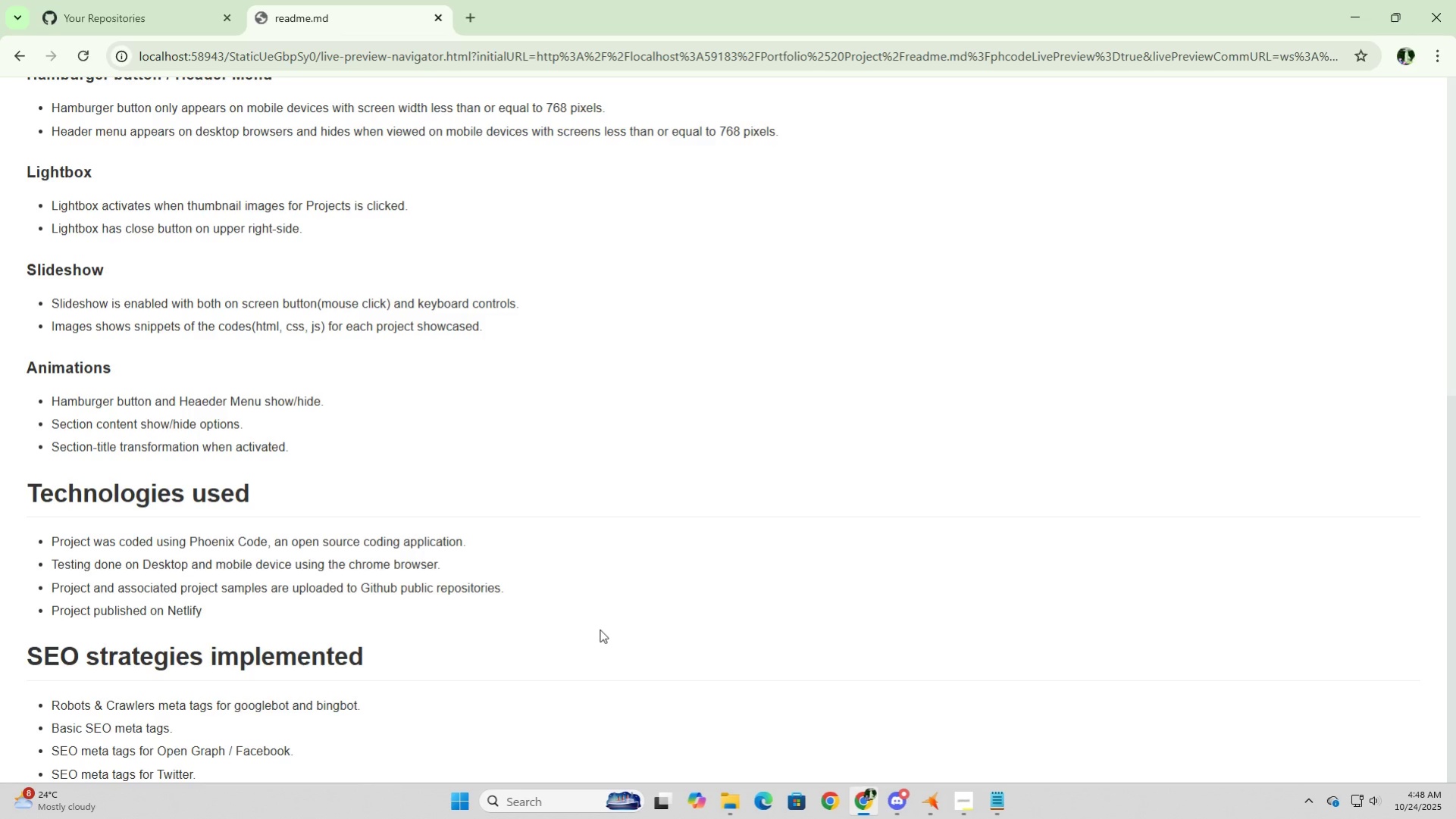 
wait(16.51)
 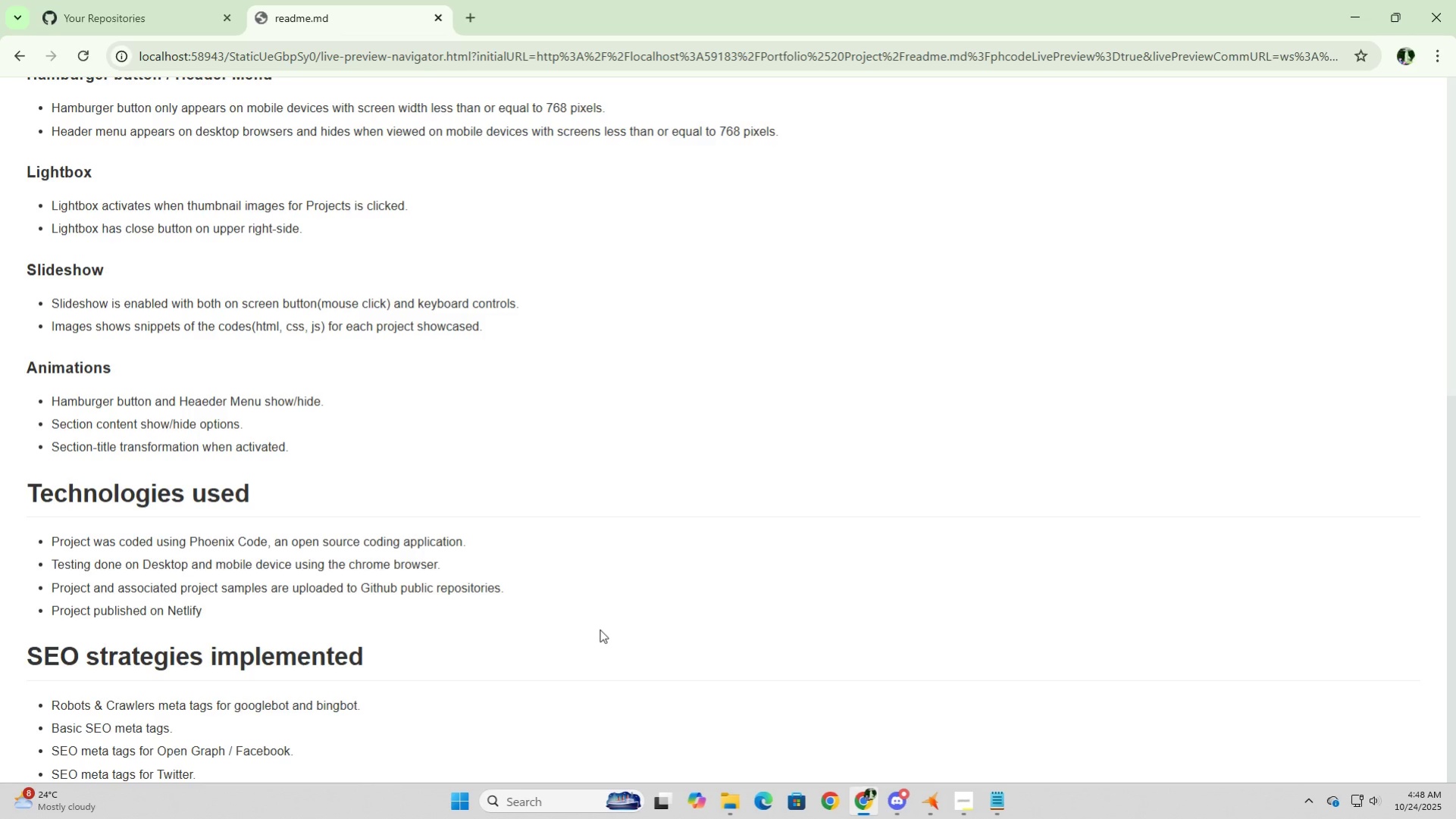 
left_click([624, 441])
 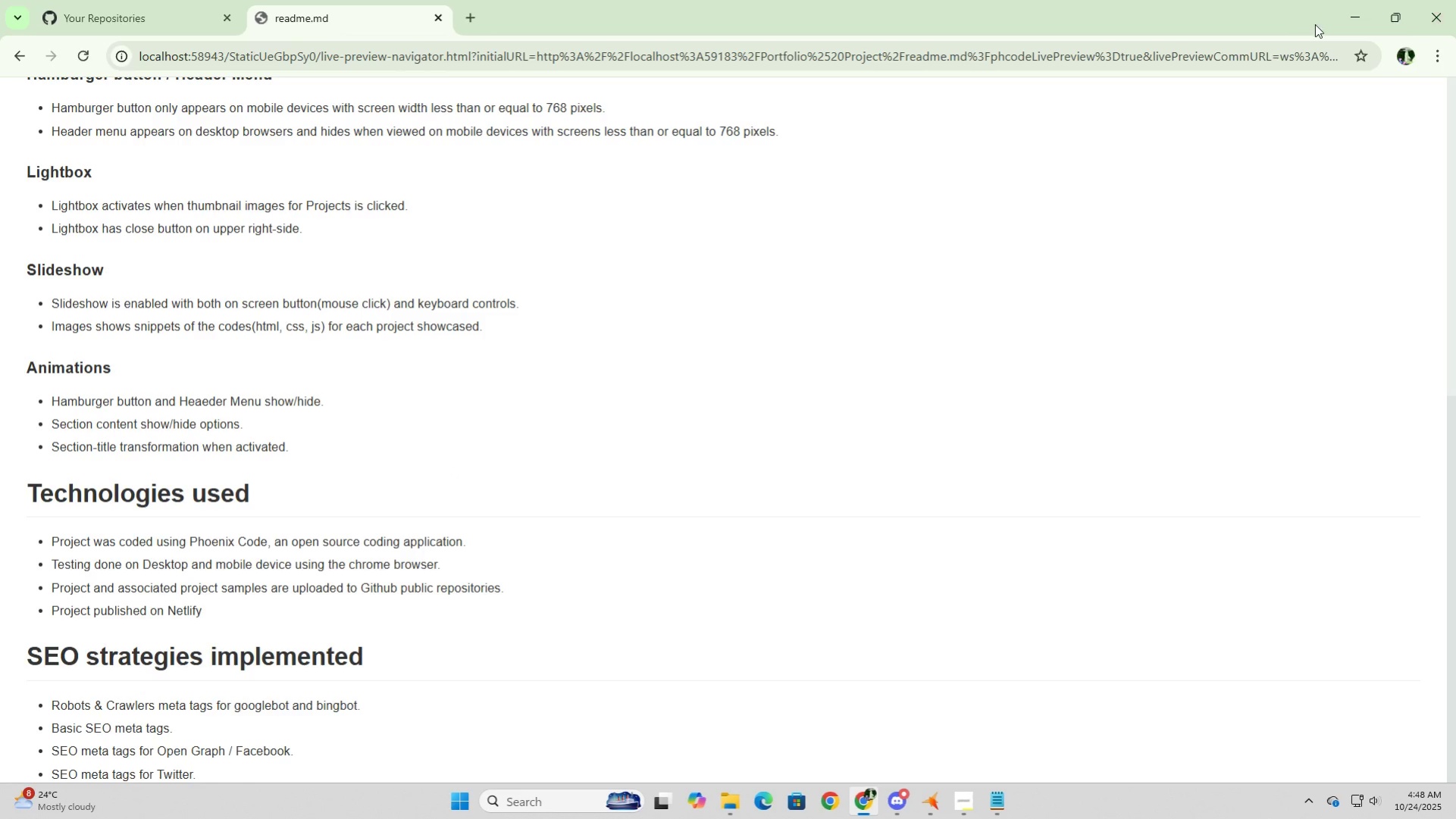 
left_click([1394, 20])
 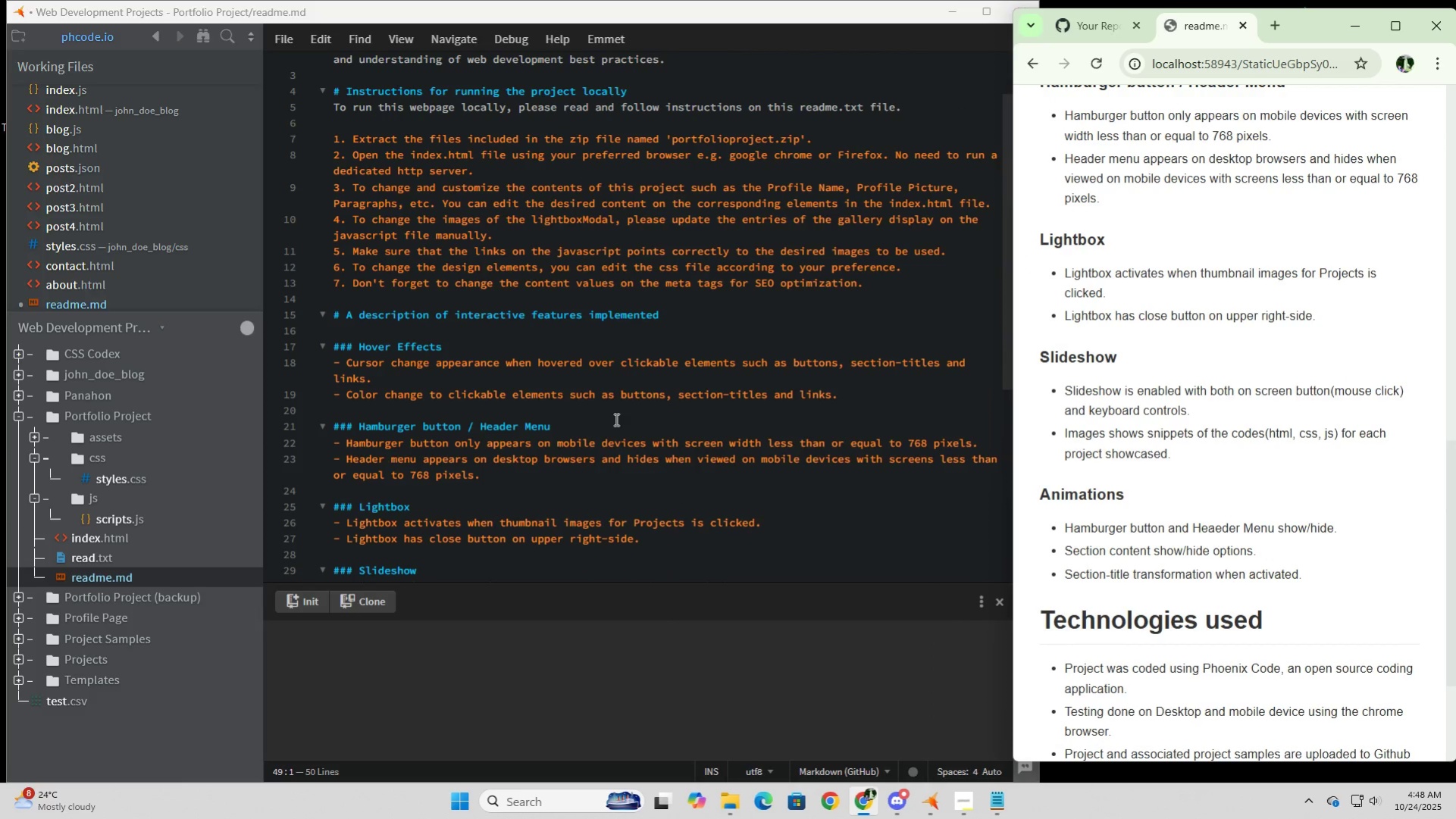 
scroll: coordinate [723, 424], scroll_direction: down, amount: 6.0
 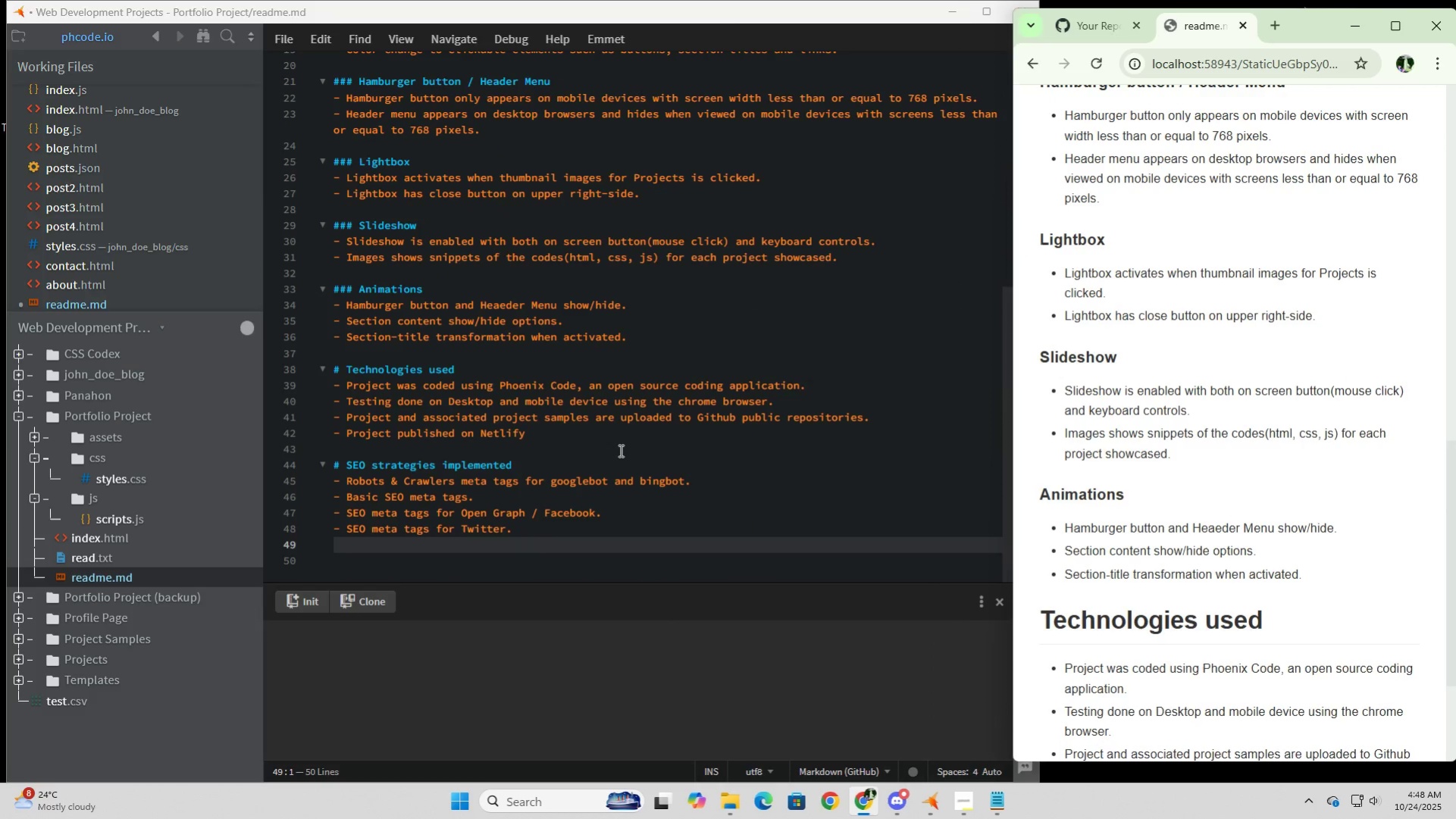 
left_click([618, 450])
 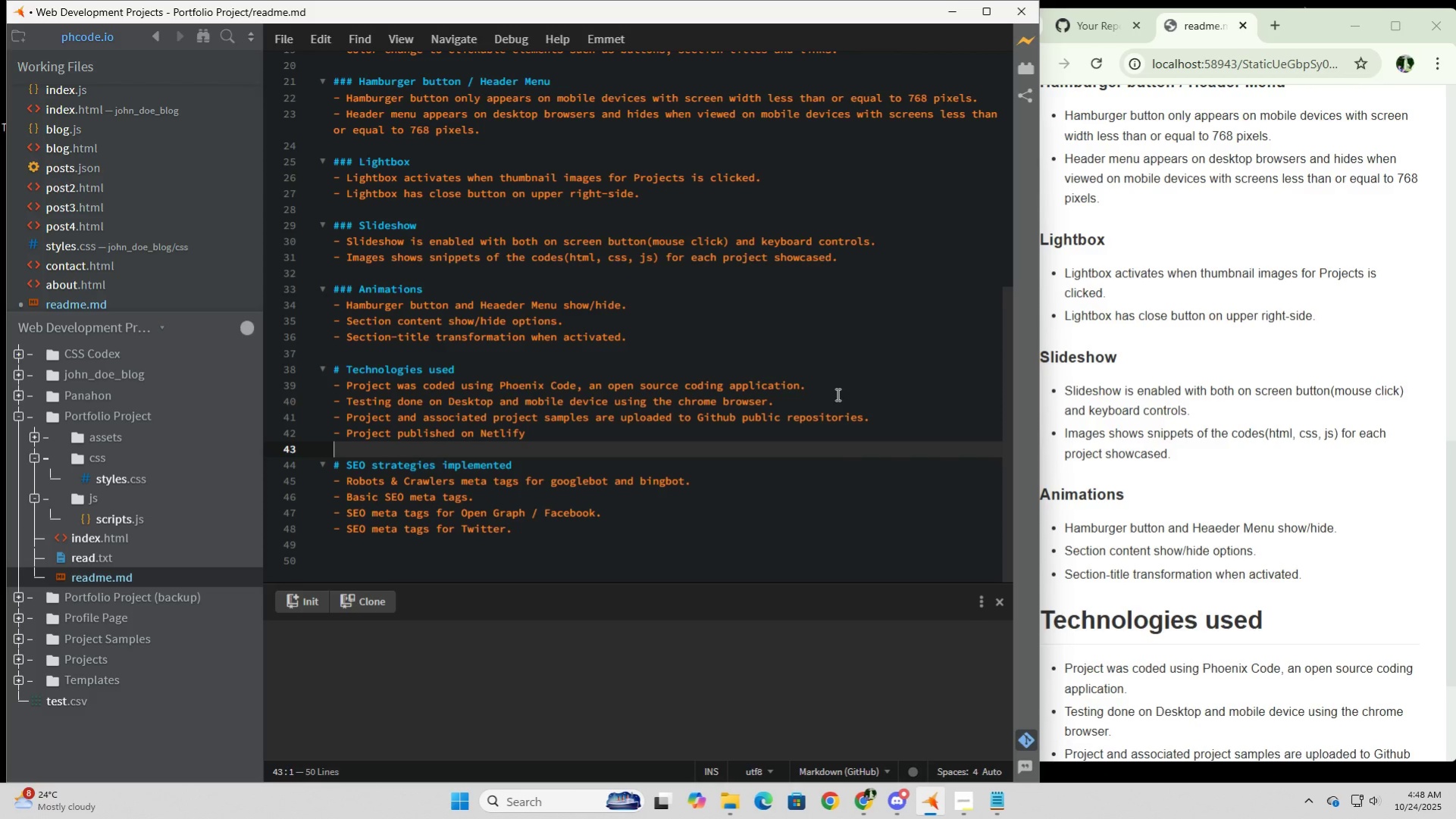 
left_click([844, 387])
 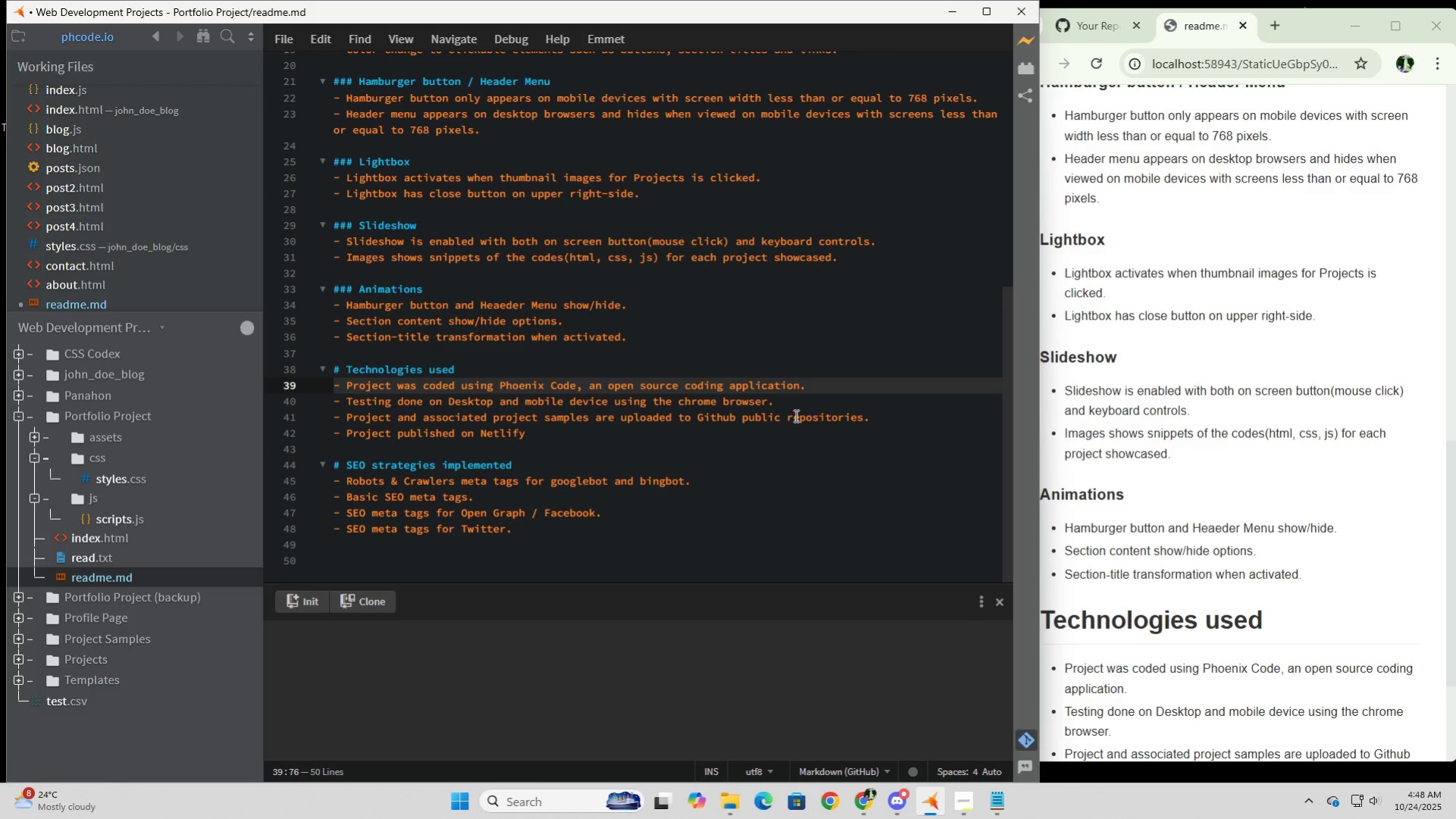 
left_click([799, 401])
 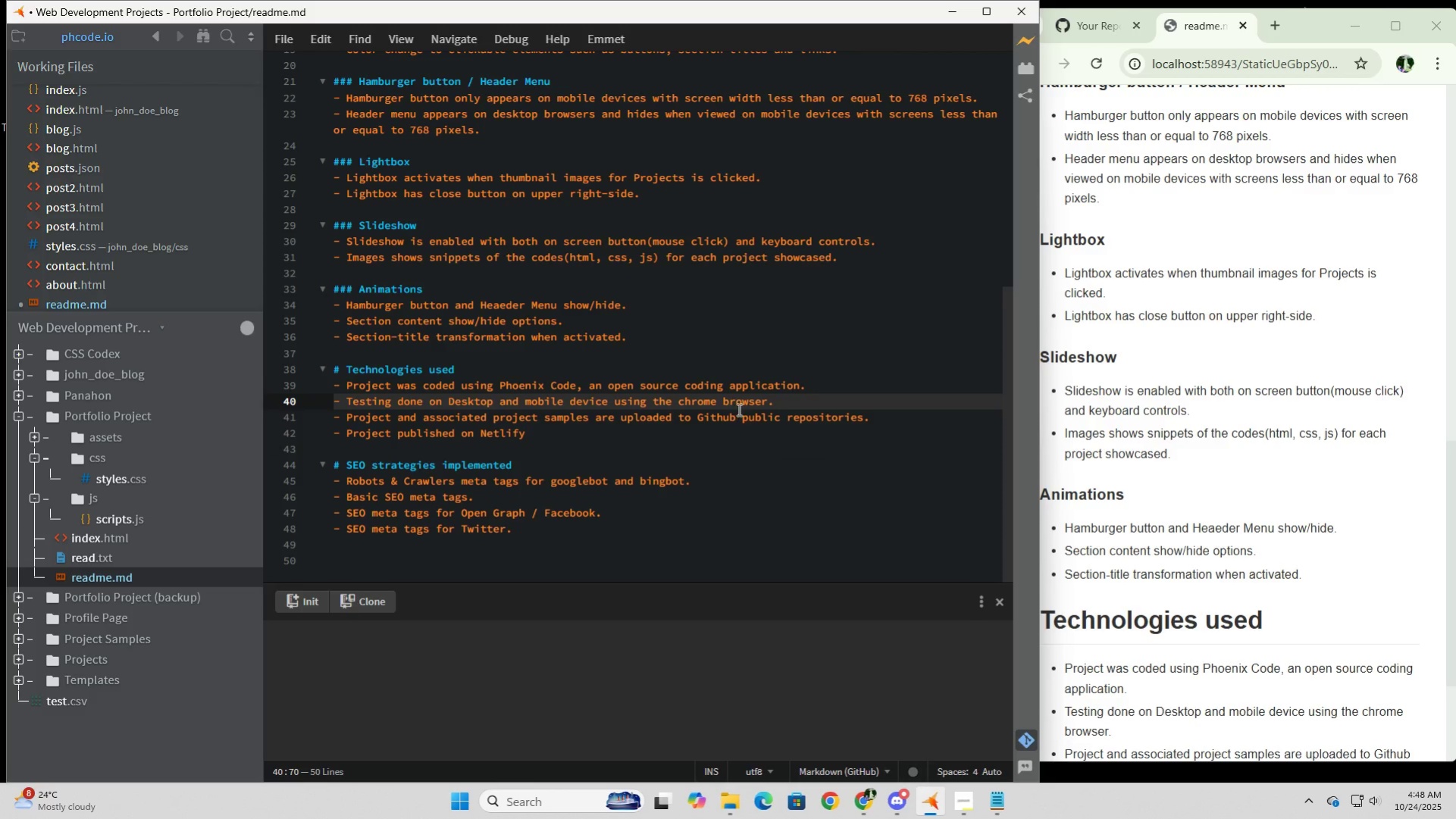 
left_click([744, 439])
 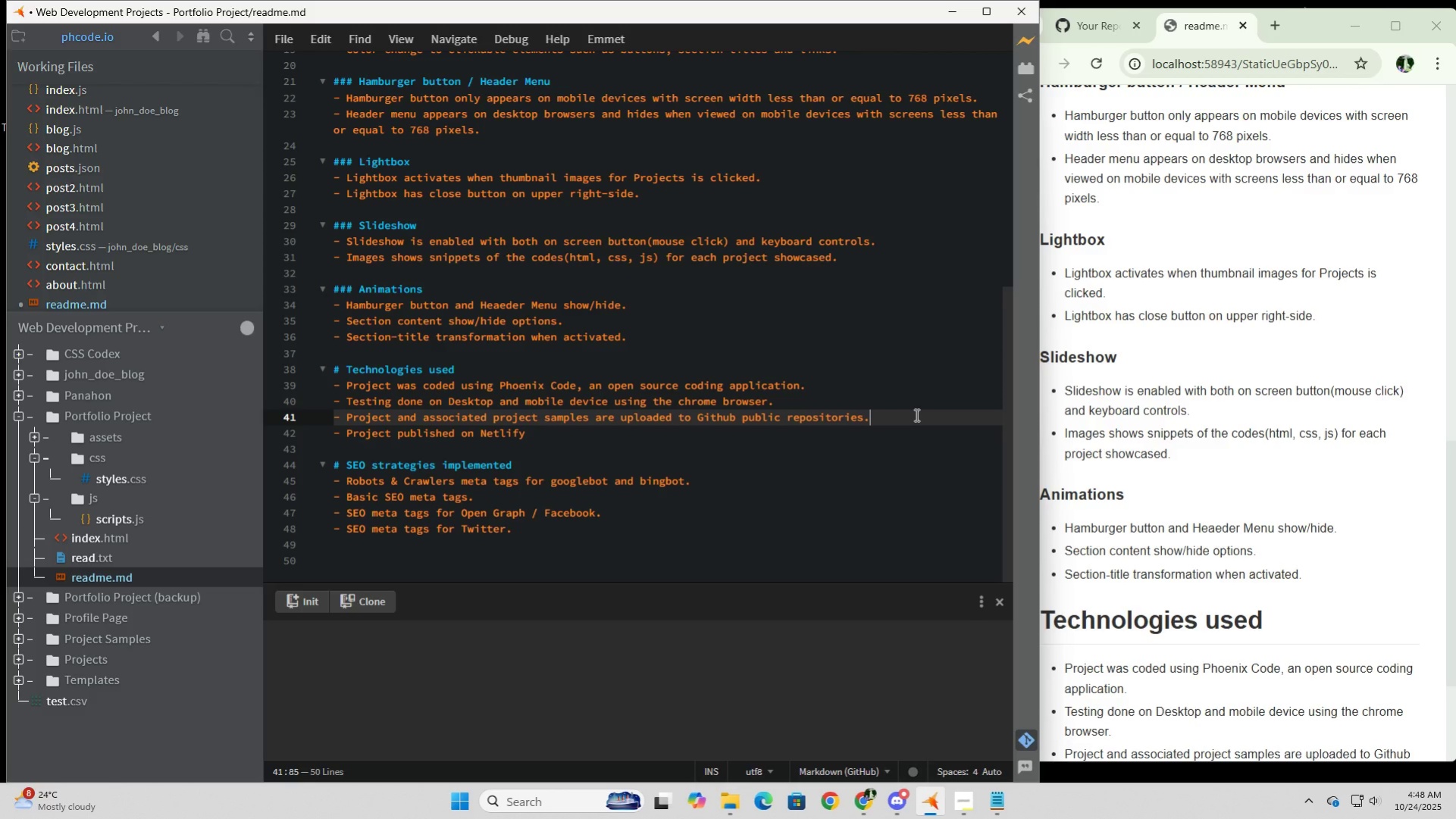 
key(Enter)
 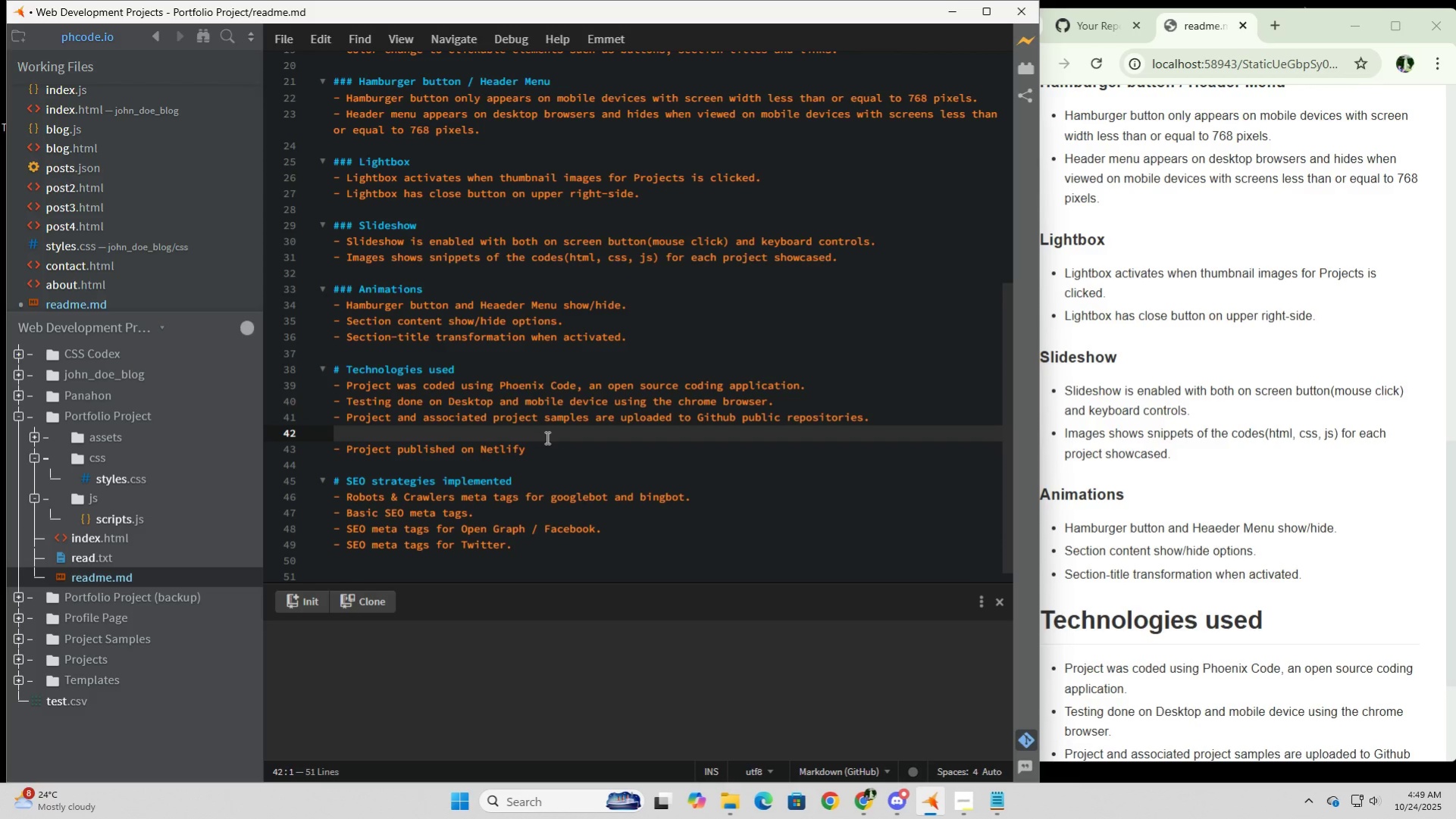 
wait(43.65)
 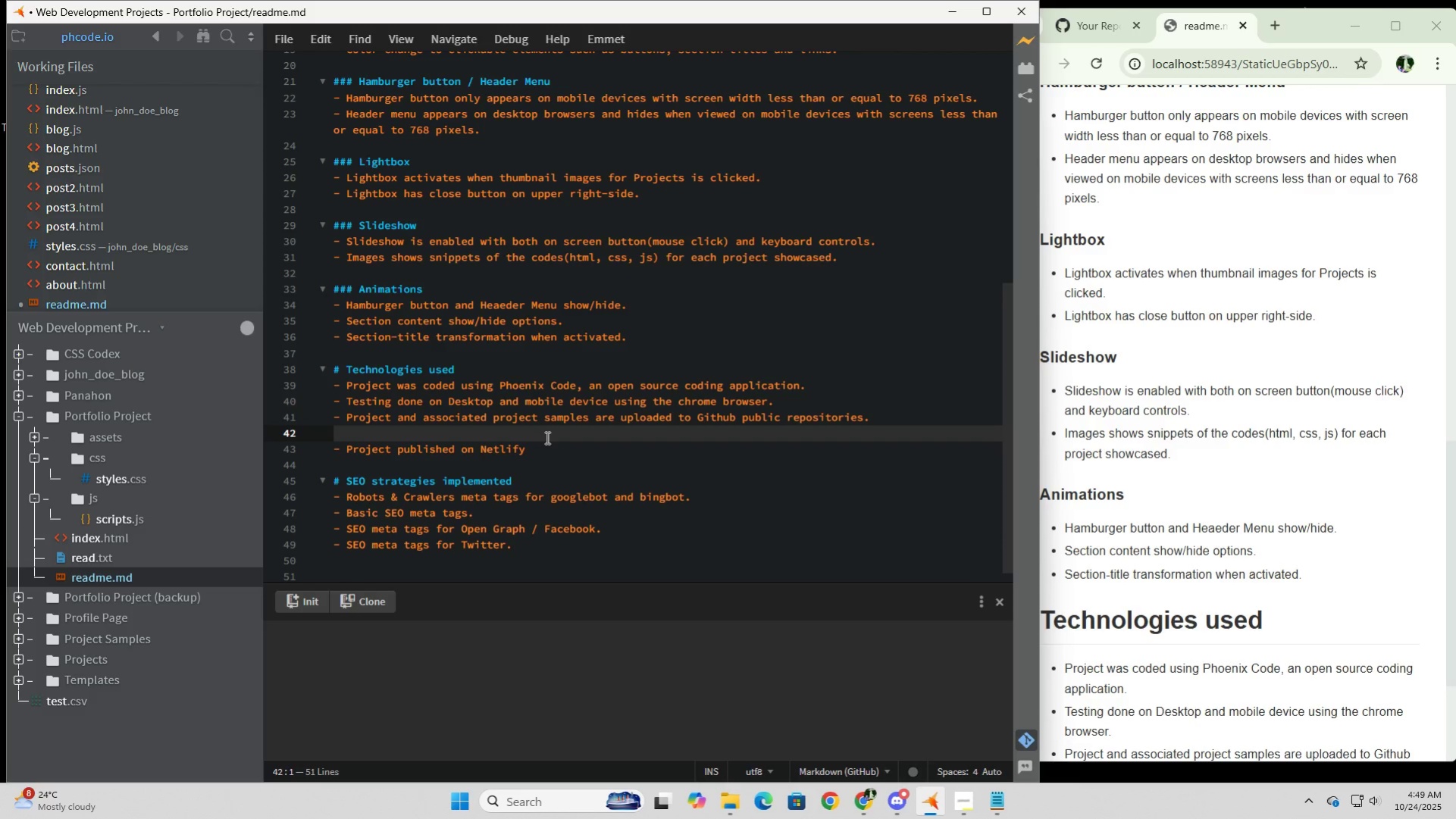 
key(Tab)
 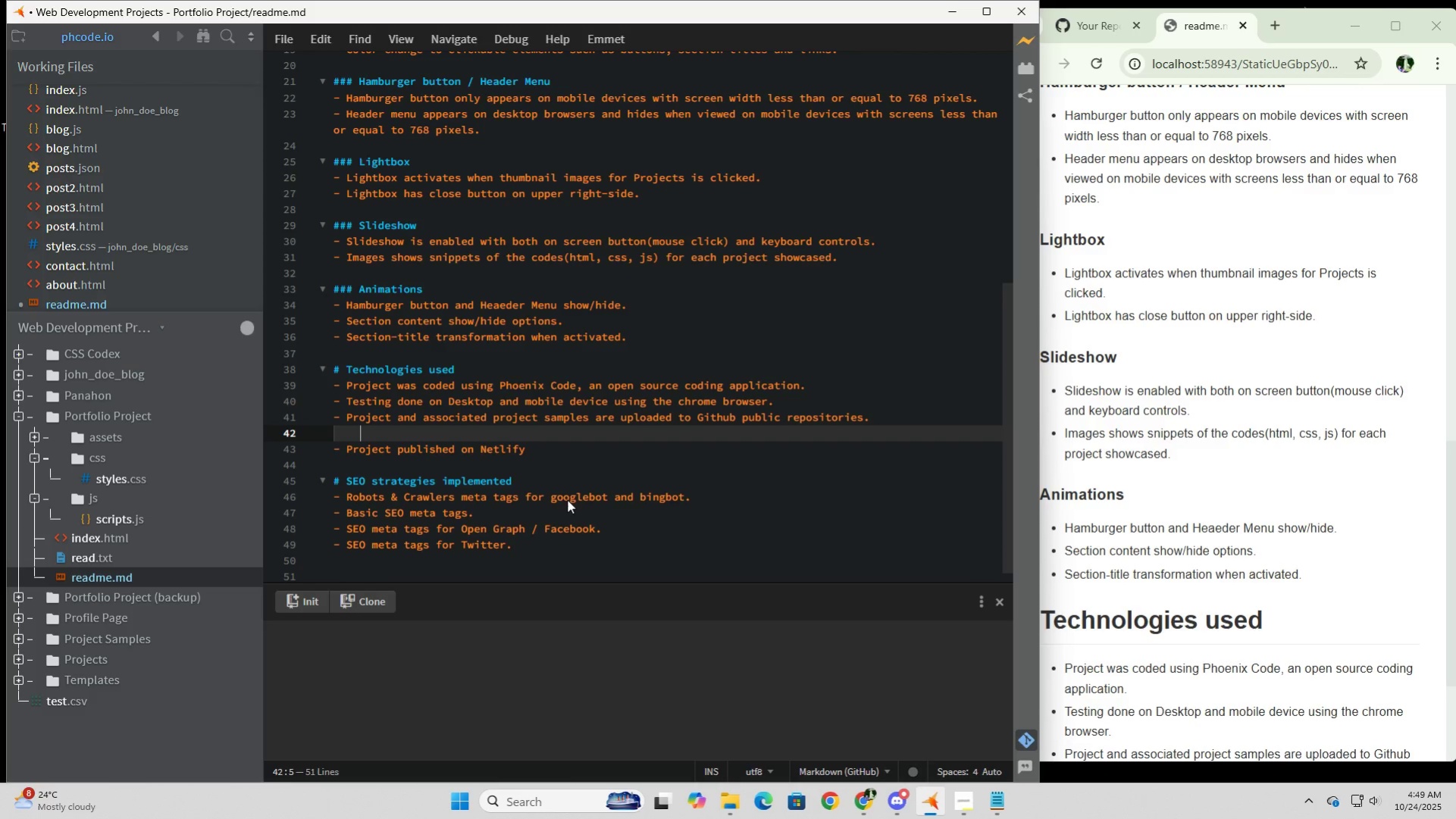 
key(NumpadMultiply)
 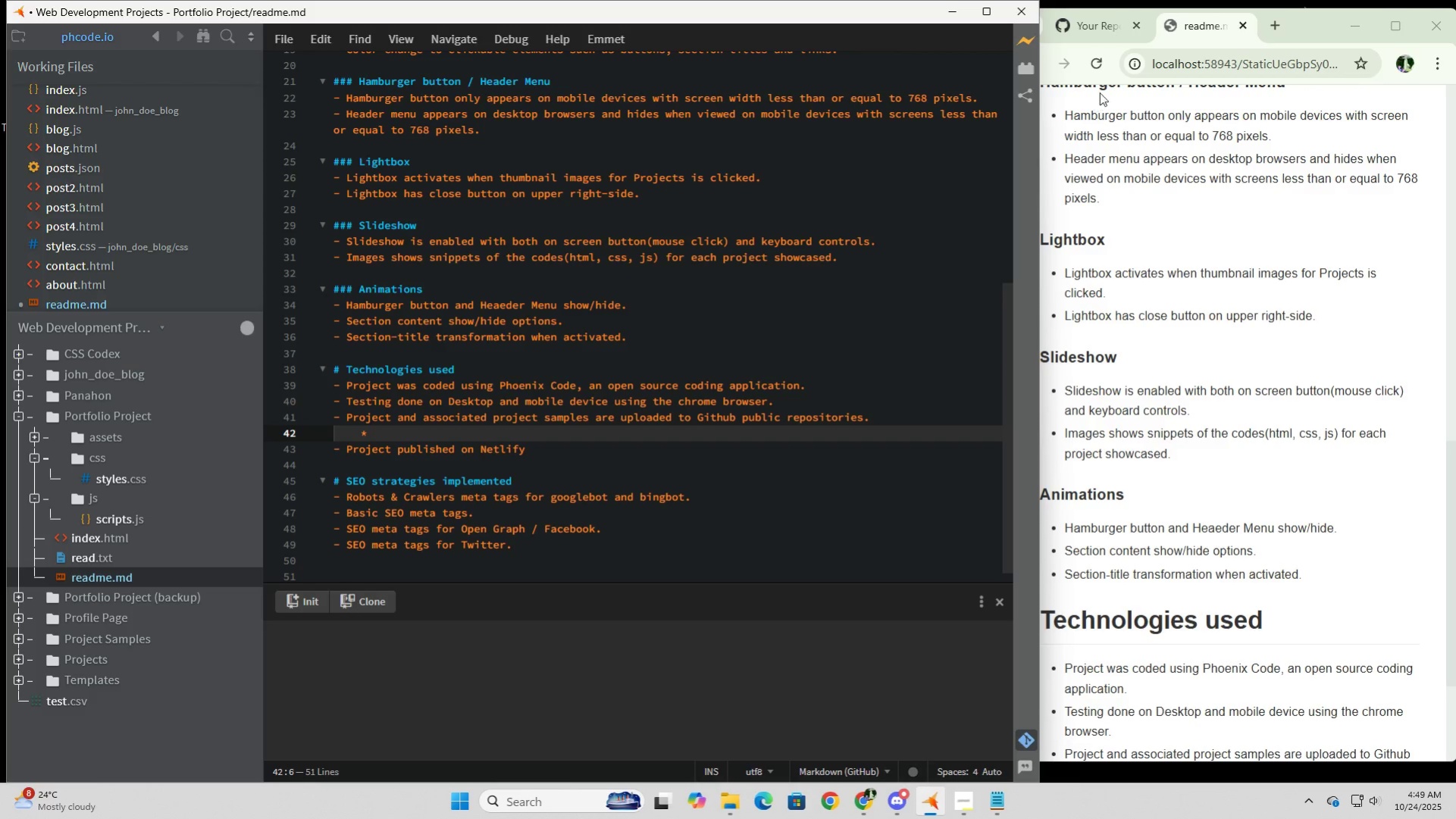 
left_click([1095, 61])
 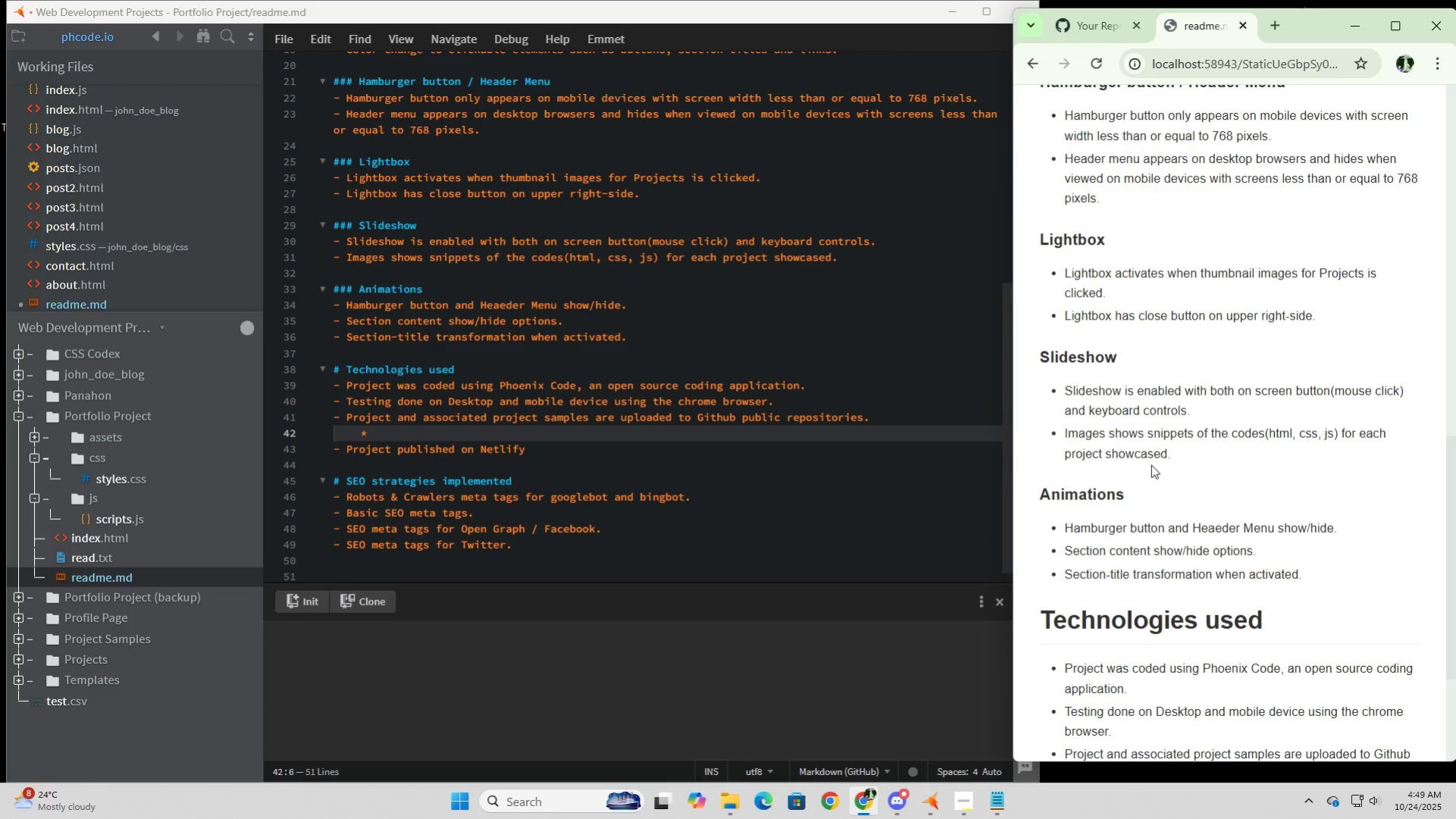 
scroll: coordinate [1151, 464], scroll_direction: down, amount: 5.0
 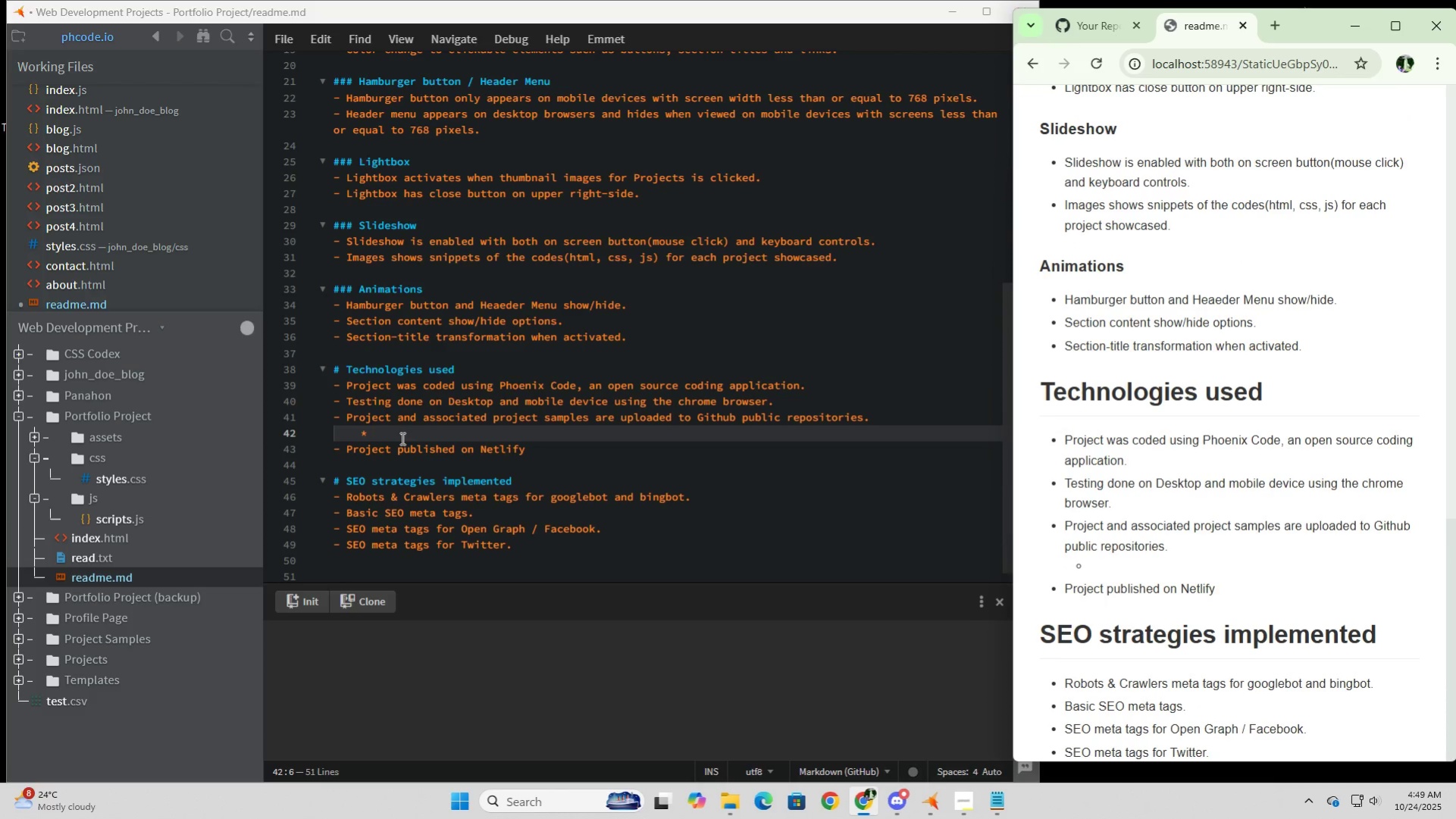 
left_click([404, 430])
 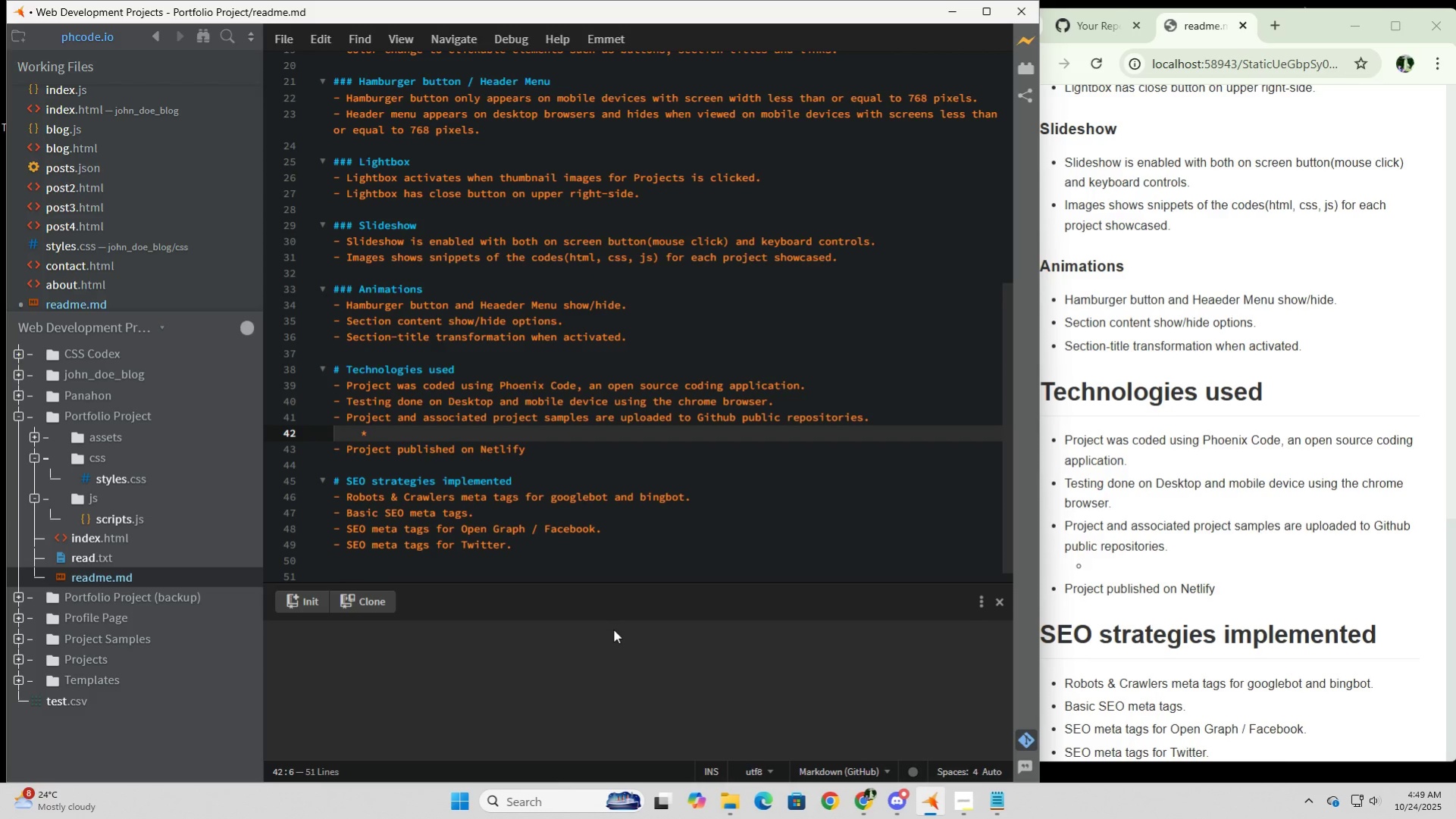 
wait(10.81)
 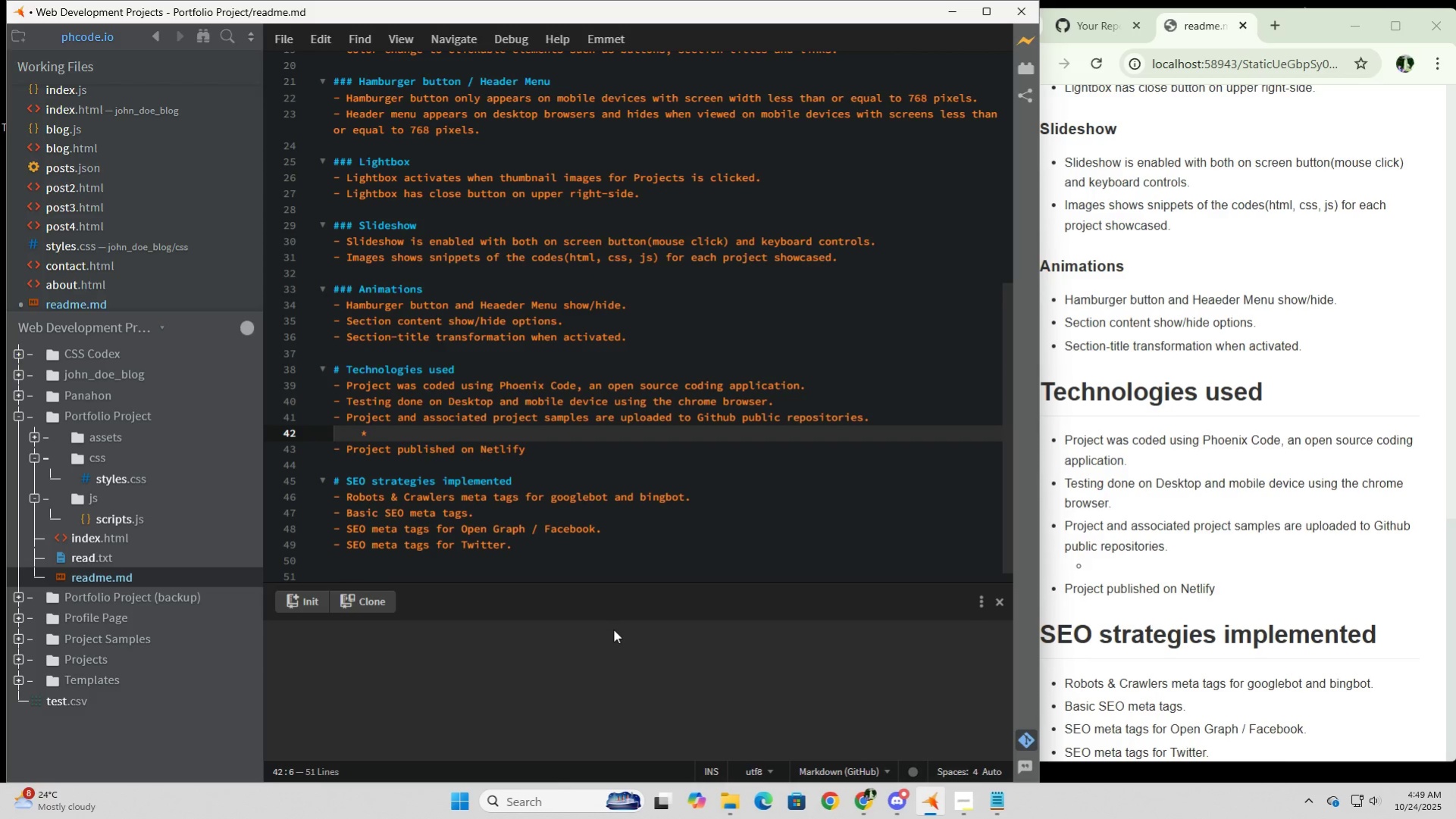 
key(BracketLeft)
 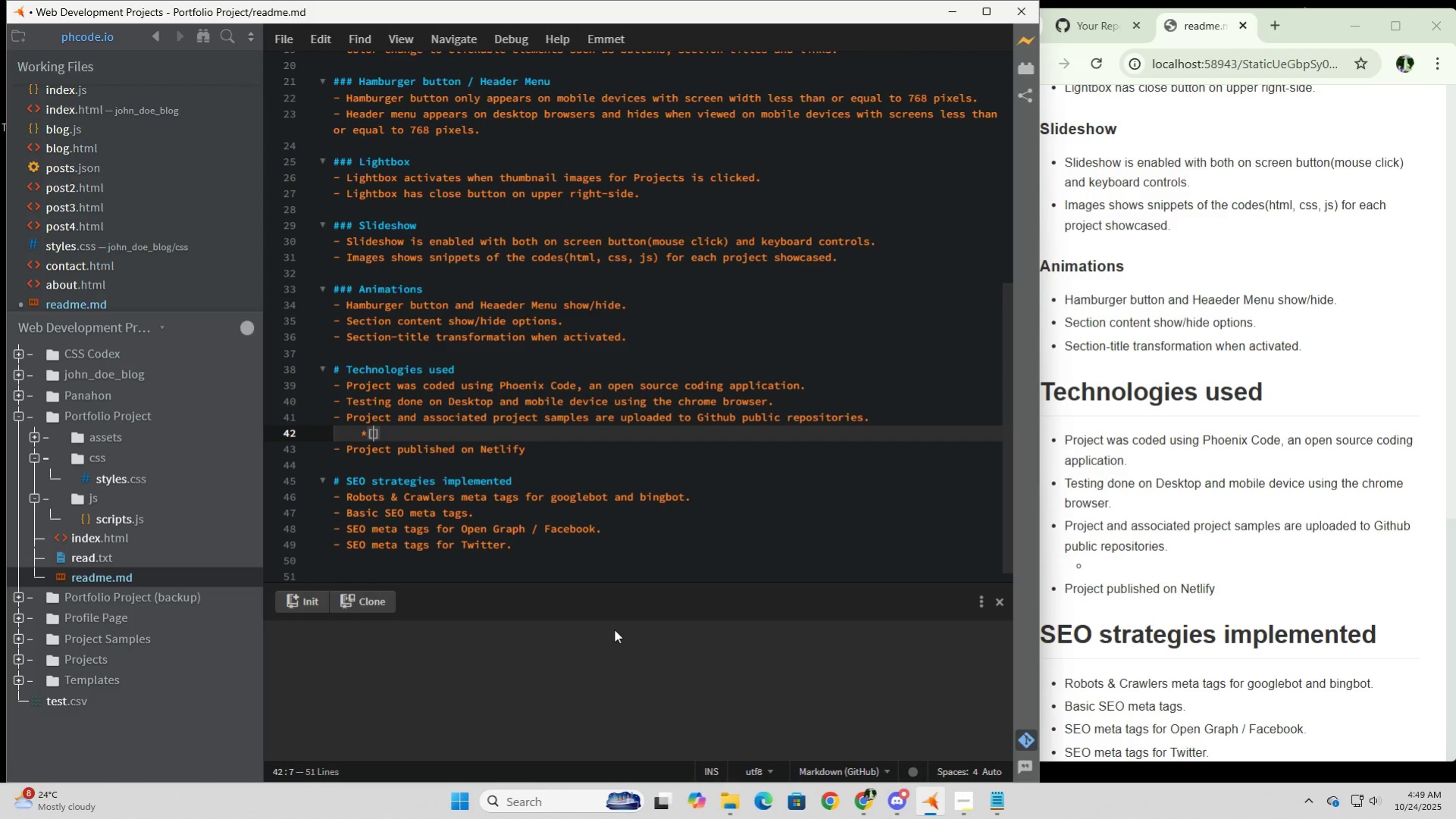 
type(Portfolio {Pro)
key(Backspace)
key(Backspace)
key(Backspace)
key(Backspace)
type(Project)
 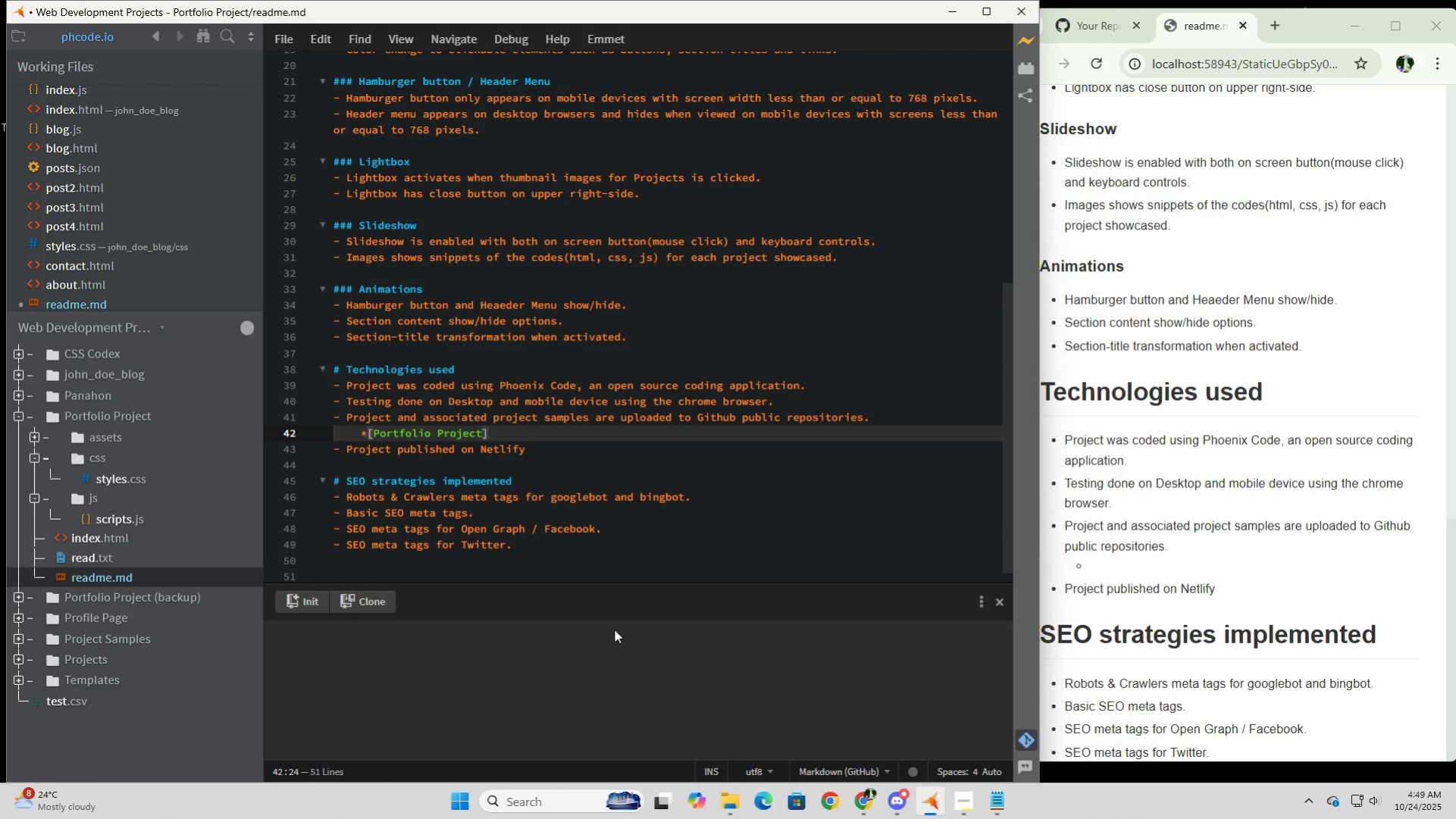 
key(ArrowRight)
 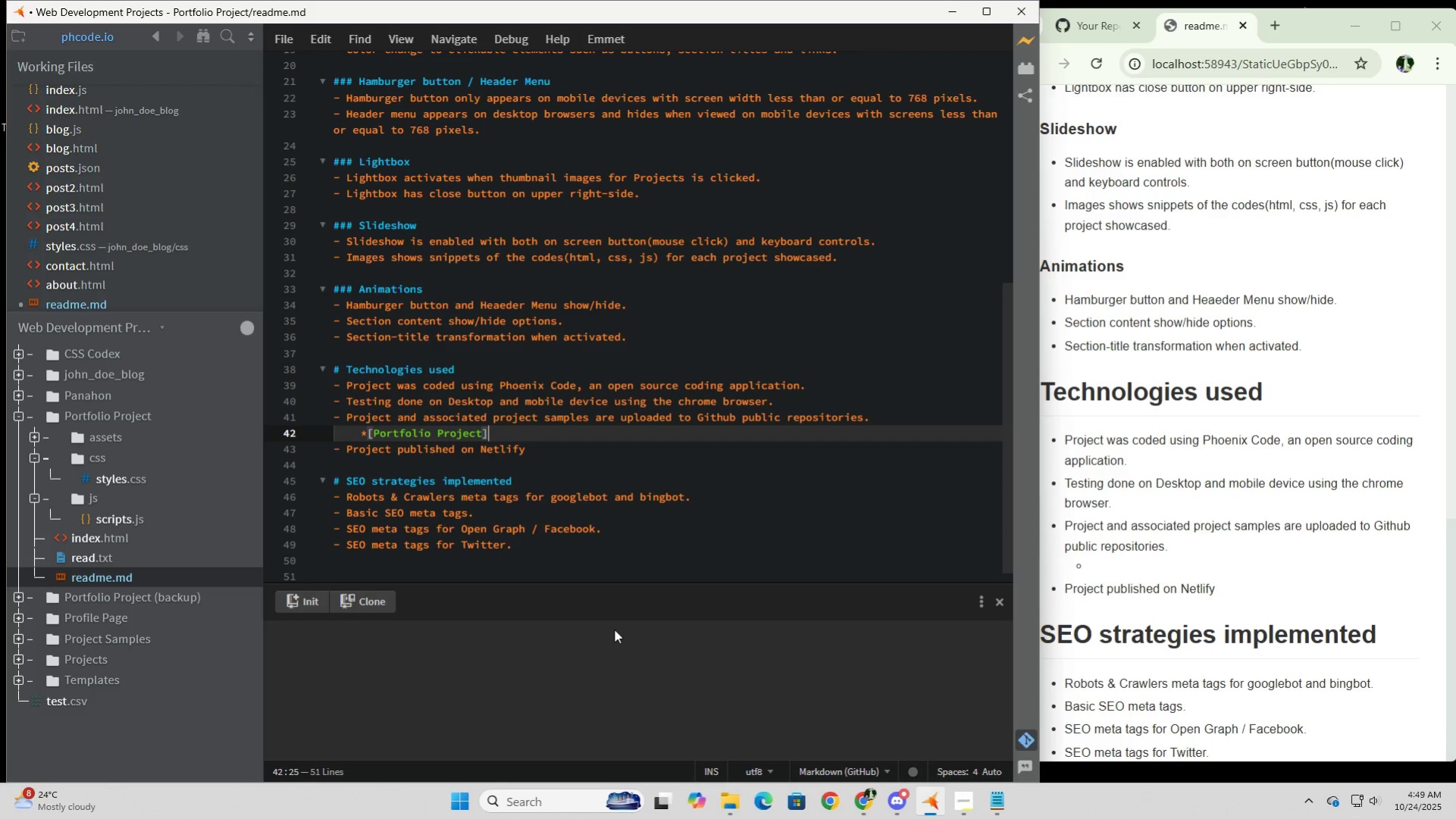 
key(Enter)
 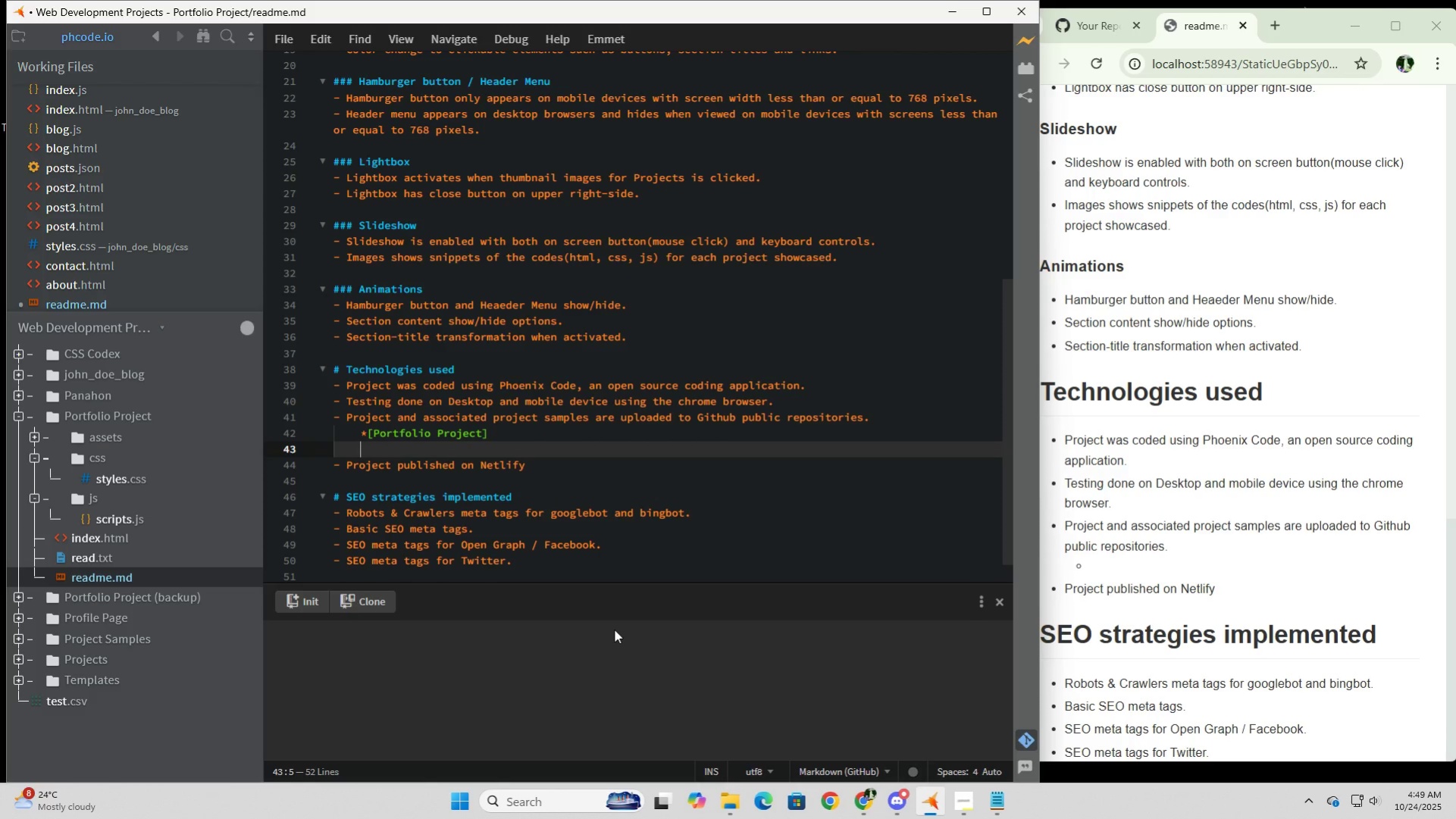 
left_click([506, 430])
 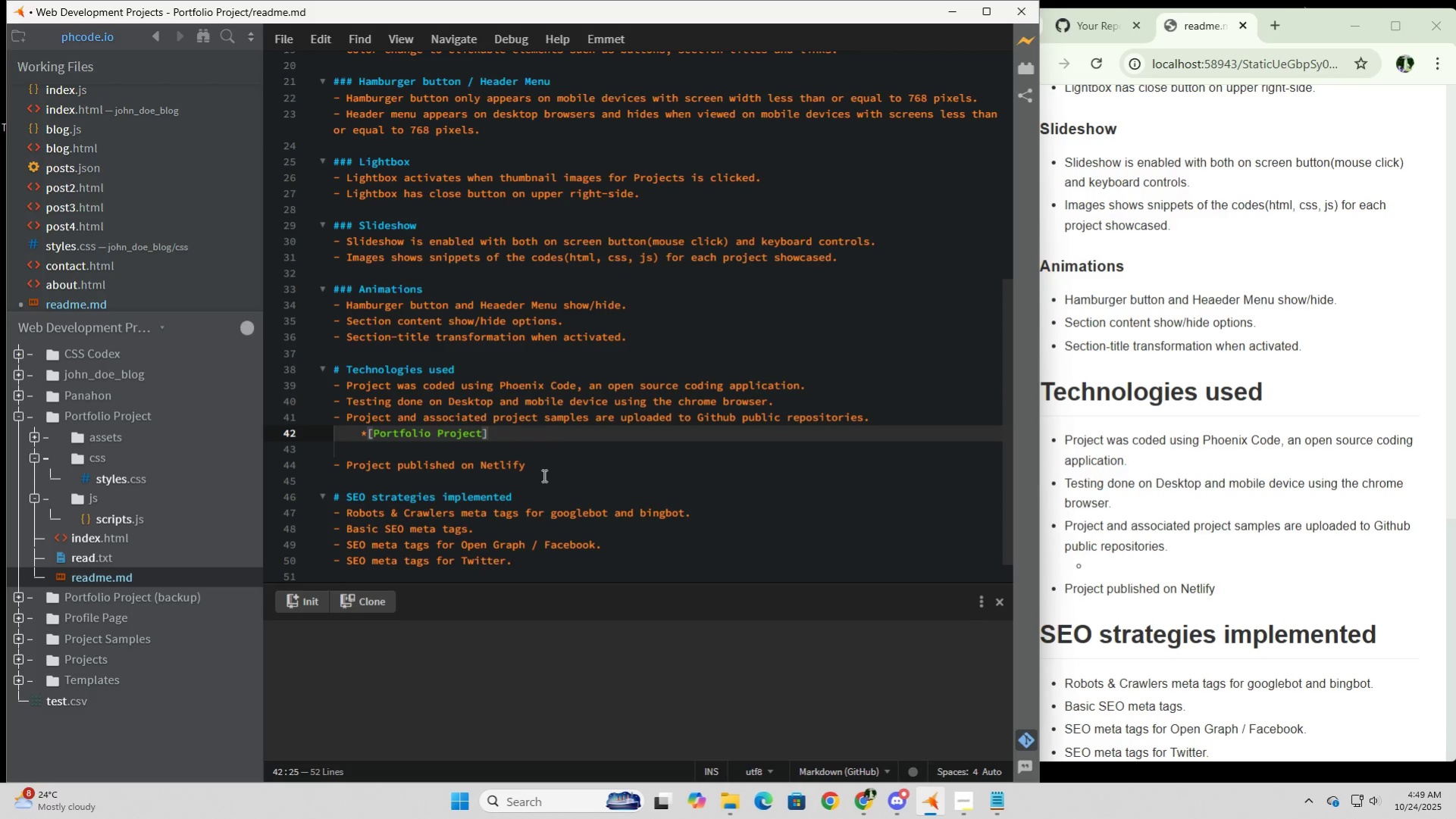 
type(().)
 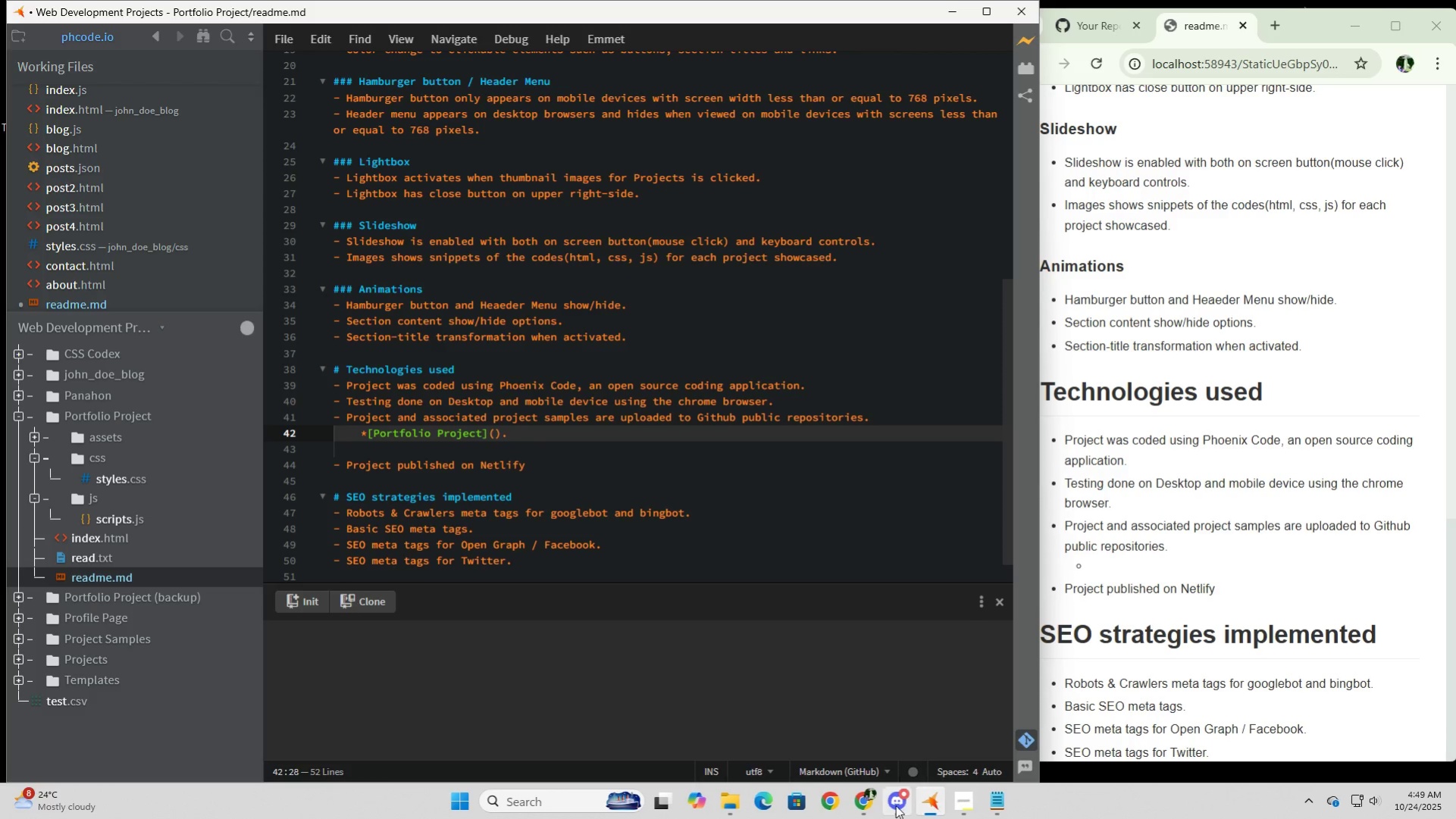 
left_click([863, 808])
 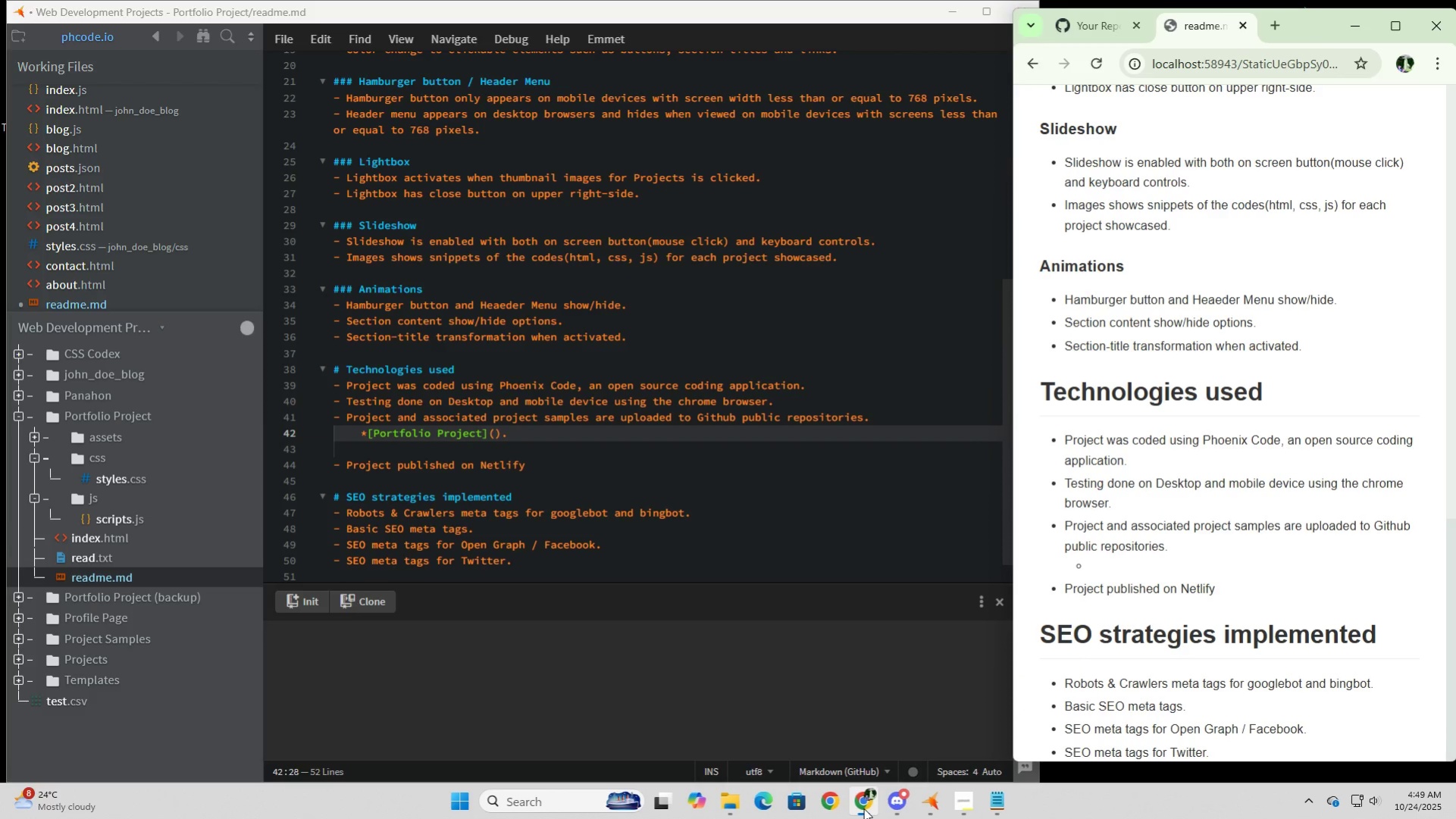 
left_click([863, 808])
 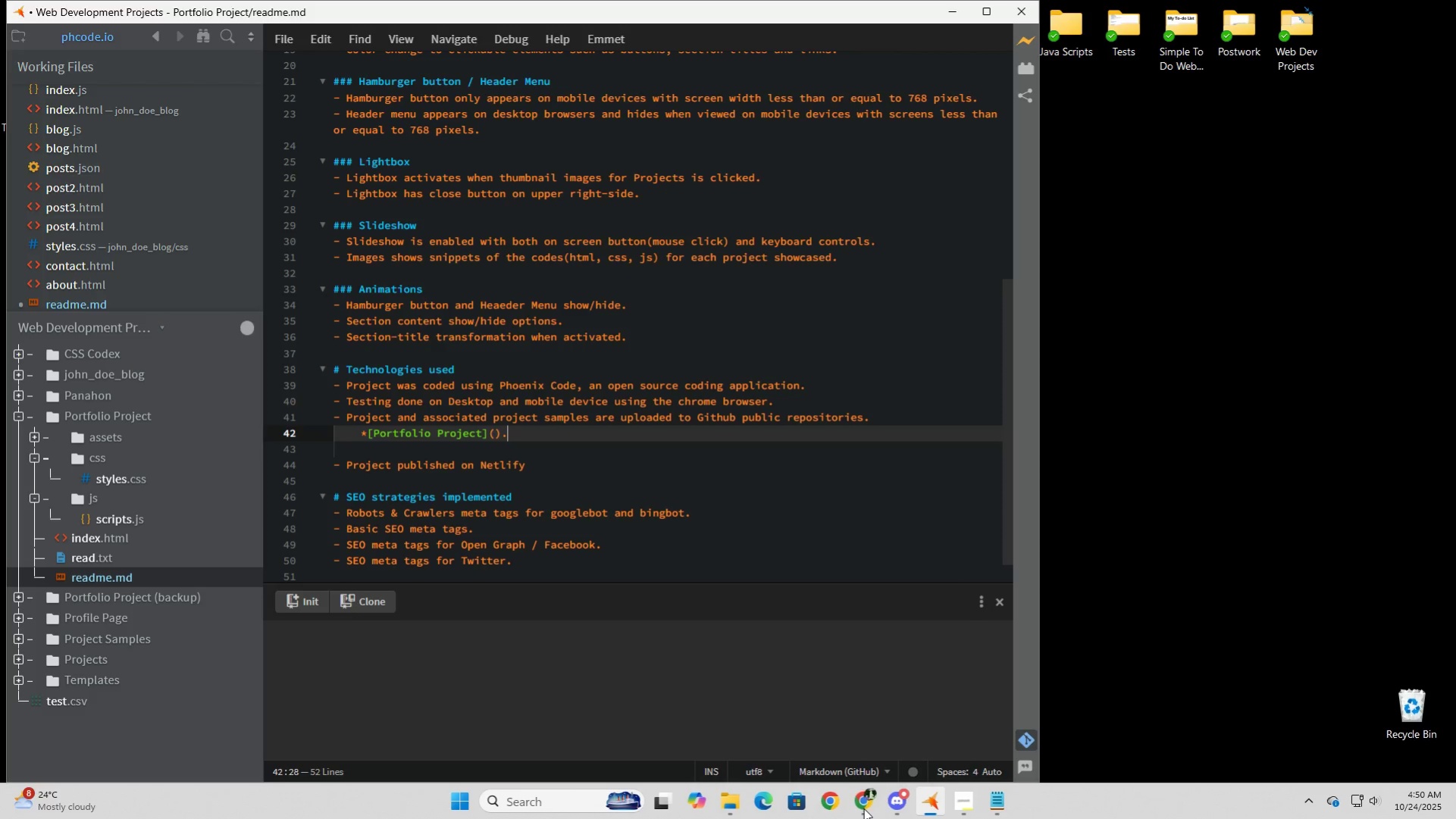 
left_click([863, 808])
 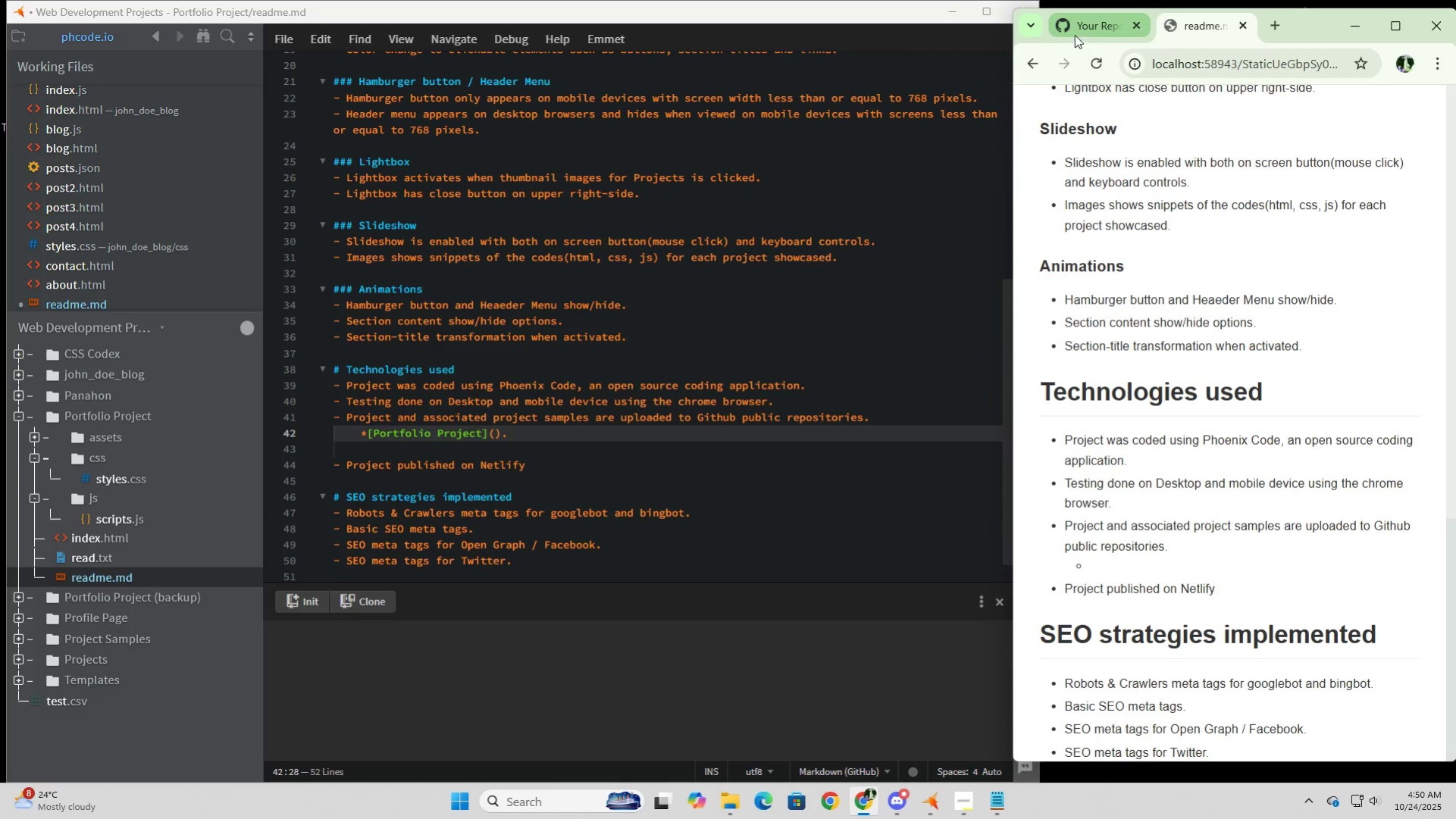 
left_click([1088, 32])
 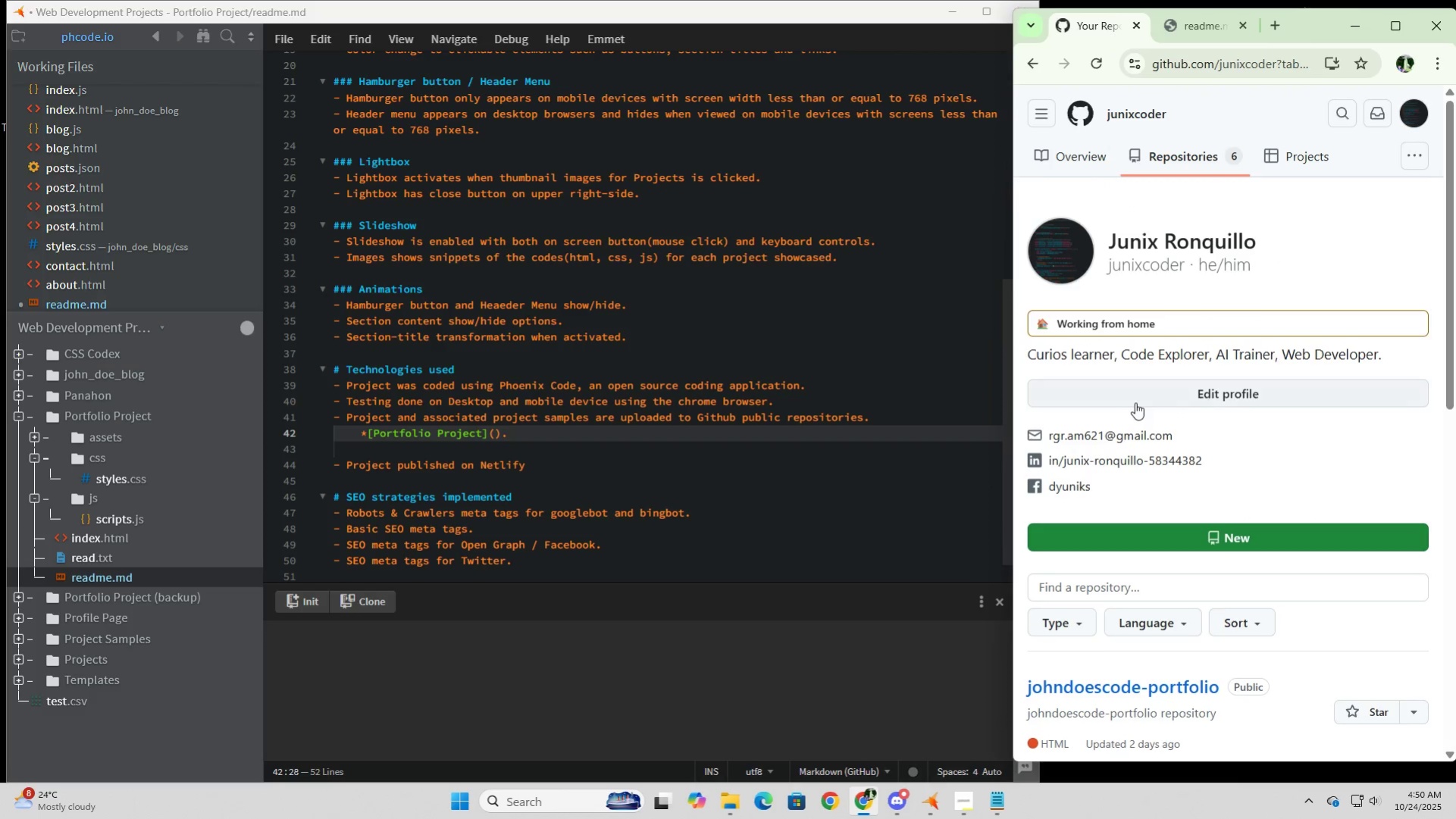 
scroll: coordinate [1214, 308], scroll_direction: down, amount: 4.0
 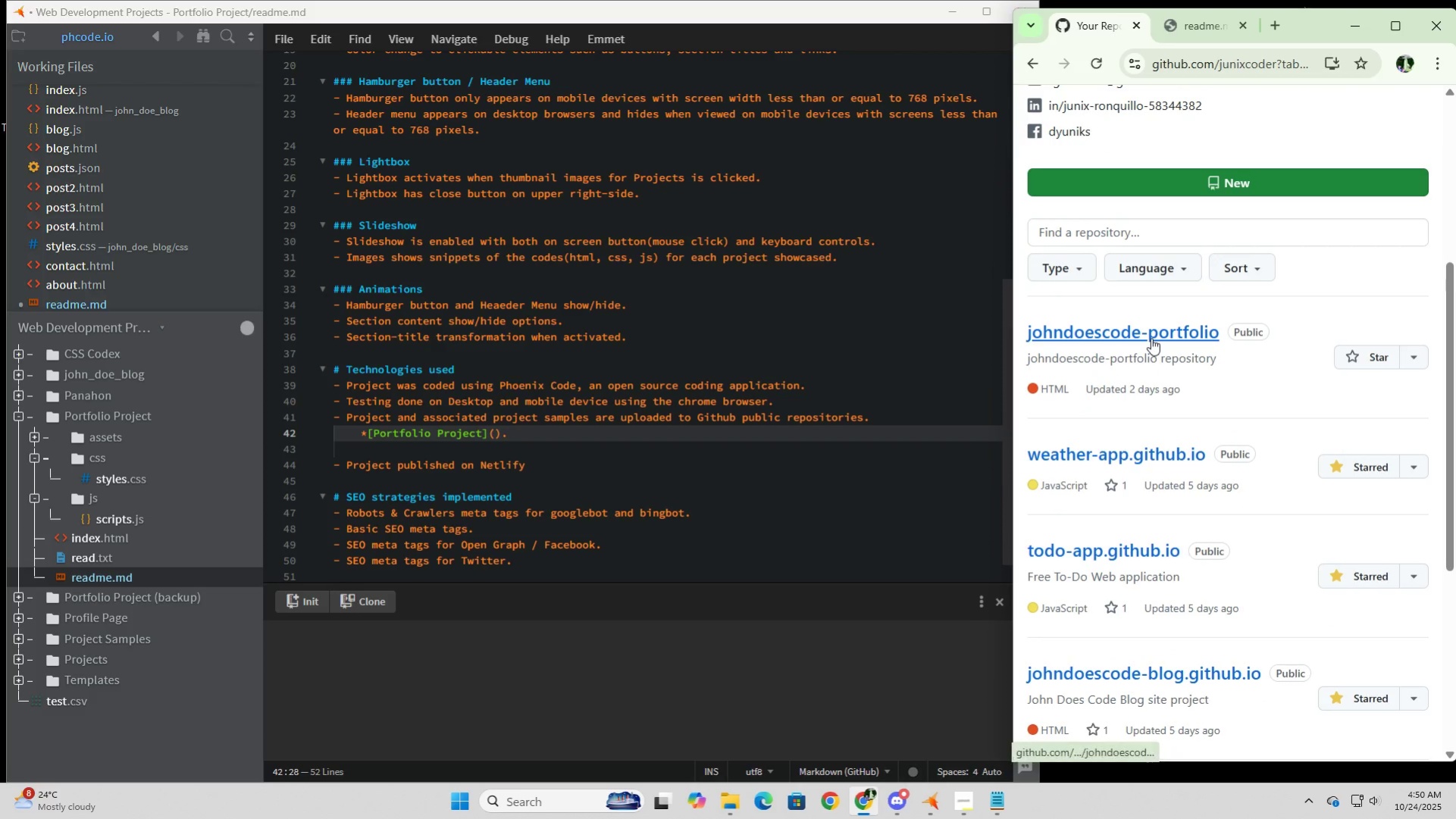 
left_click([1151, 338])
 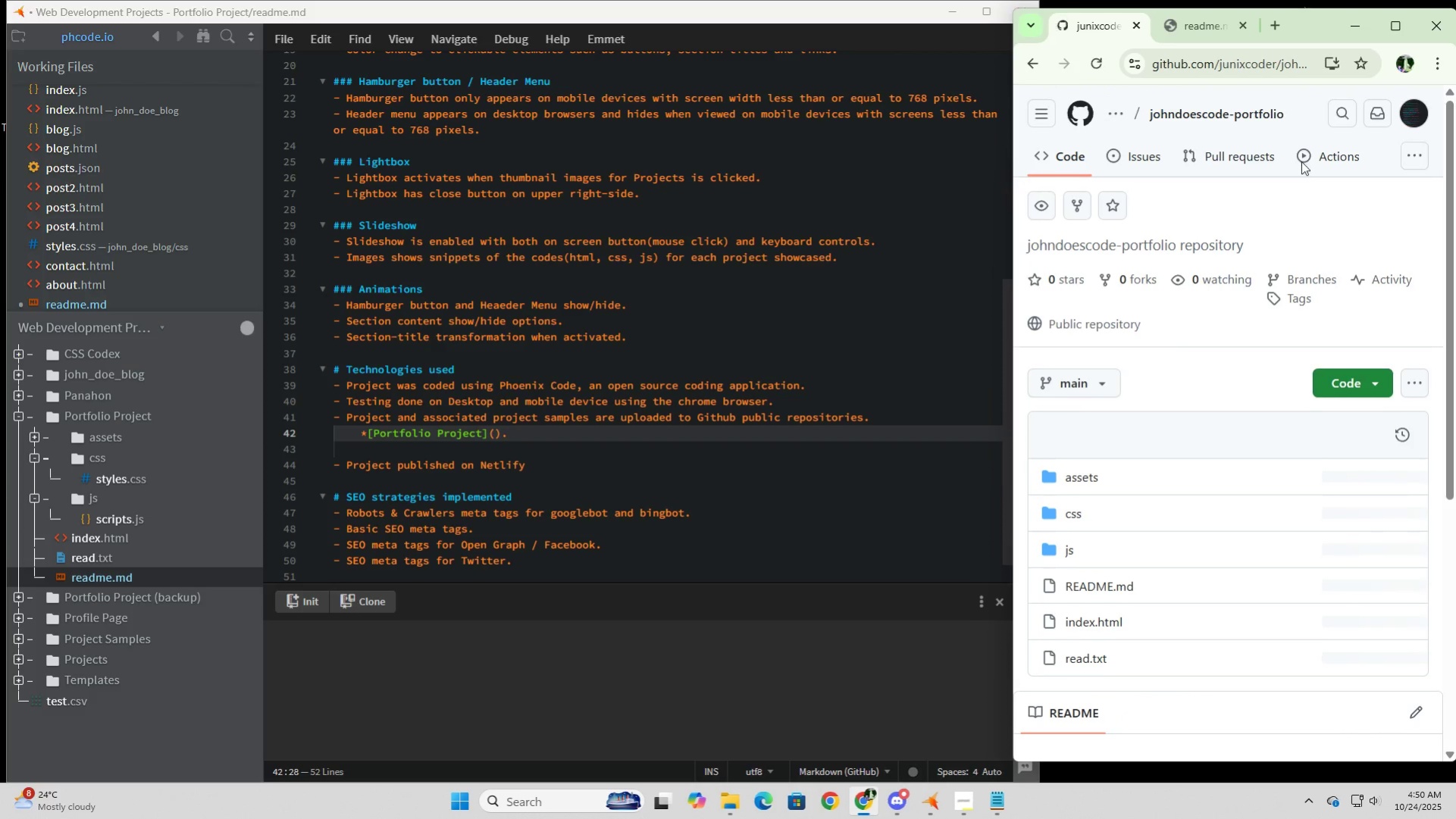 
left_click([1394, 23])
 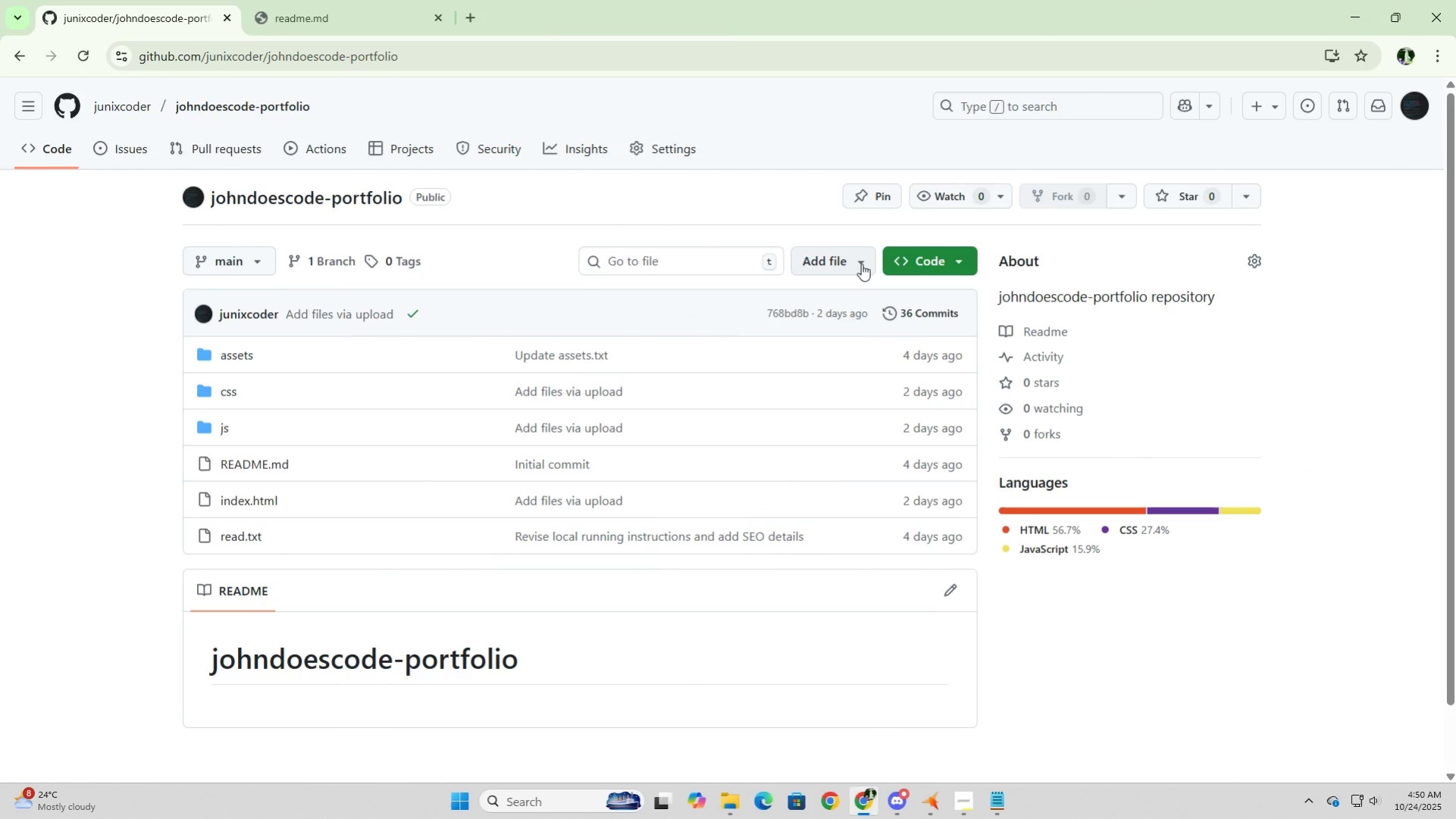 
left_click([976, 261])
 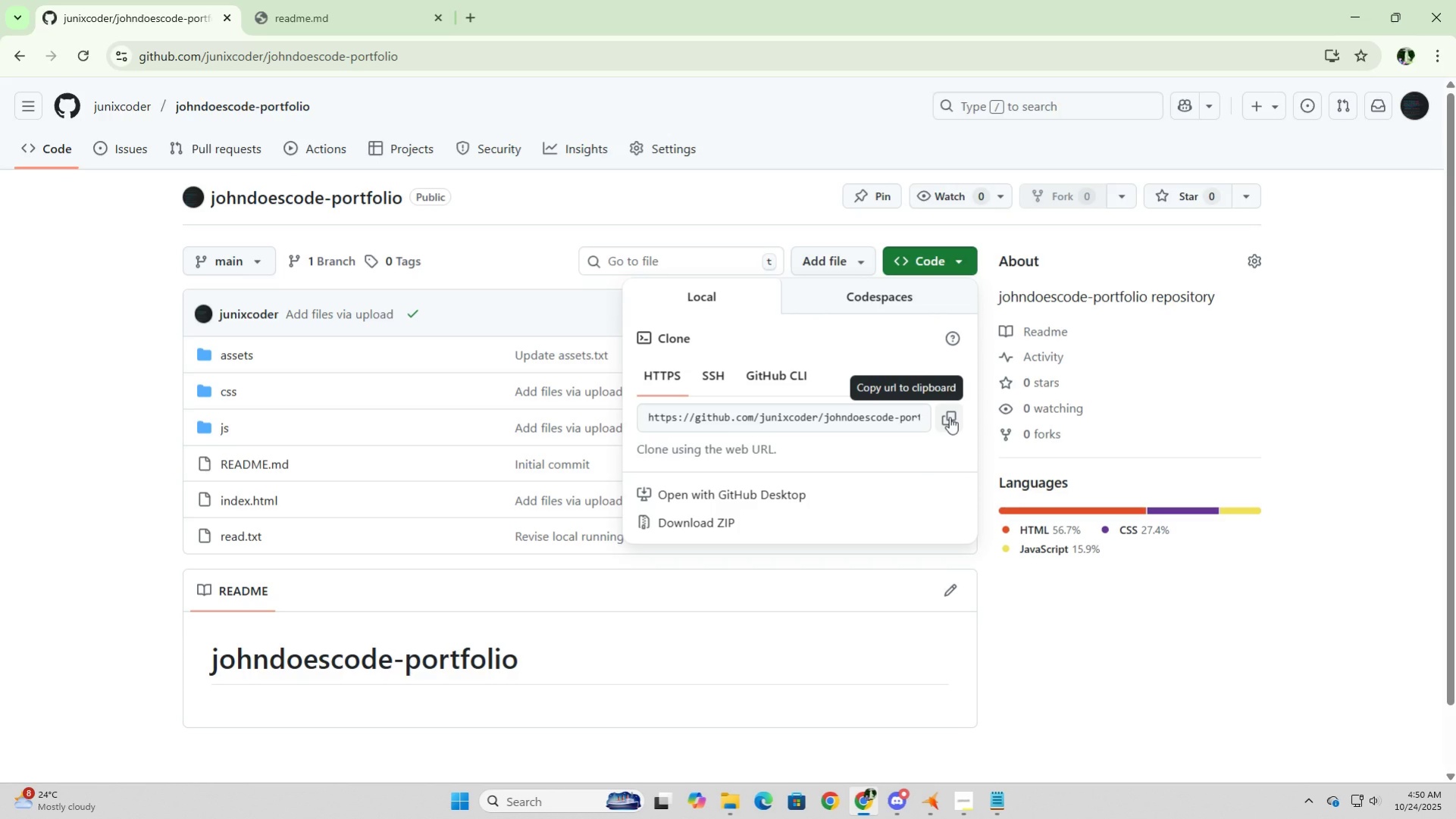 
wait(5.12)
 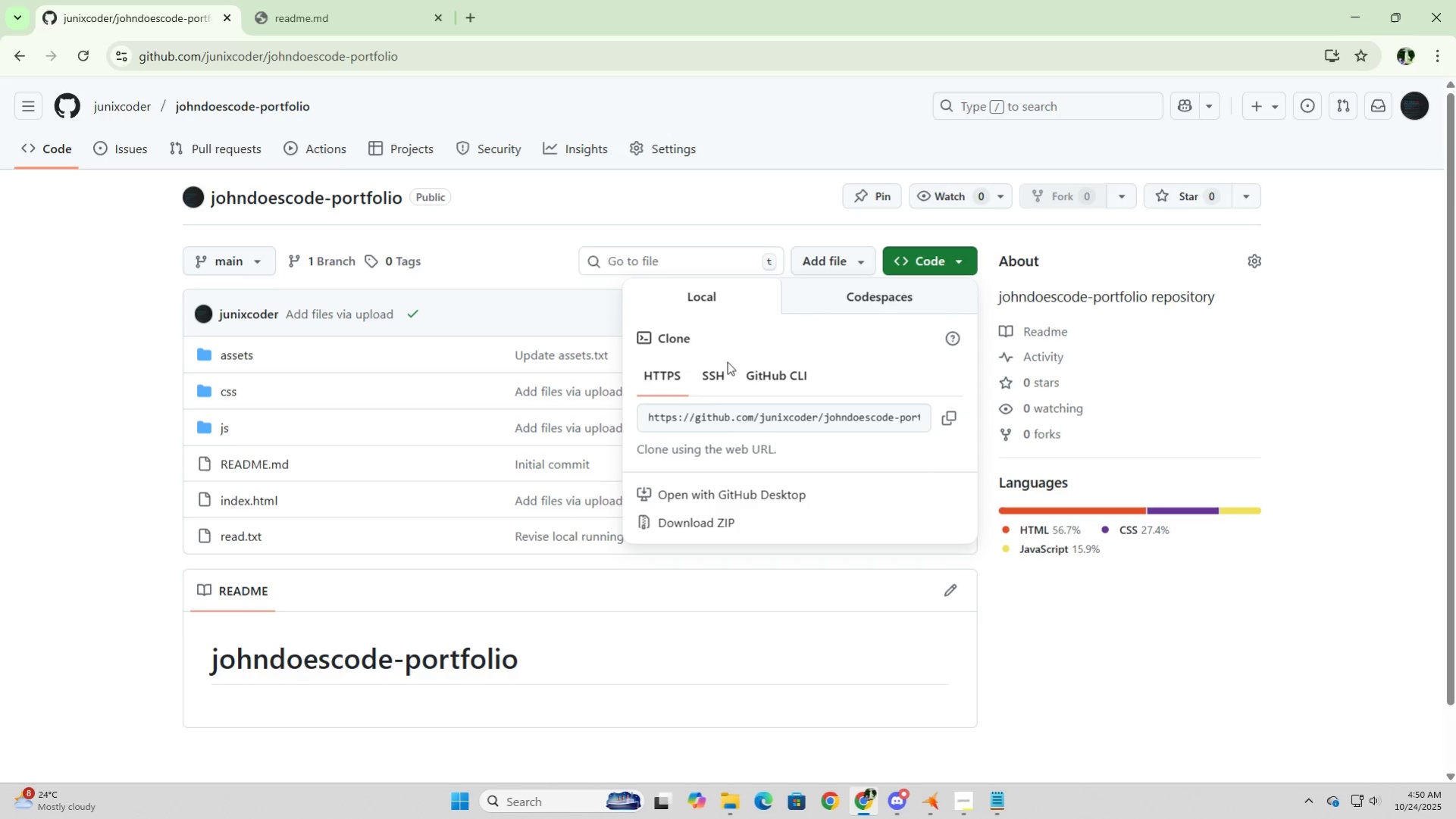 
left_click([949, 417])
 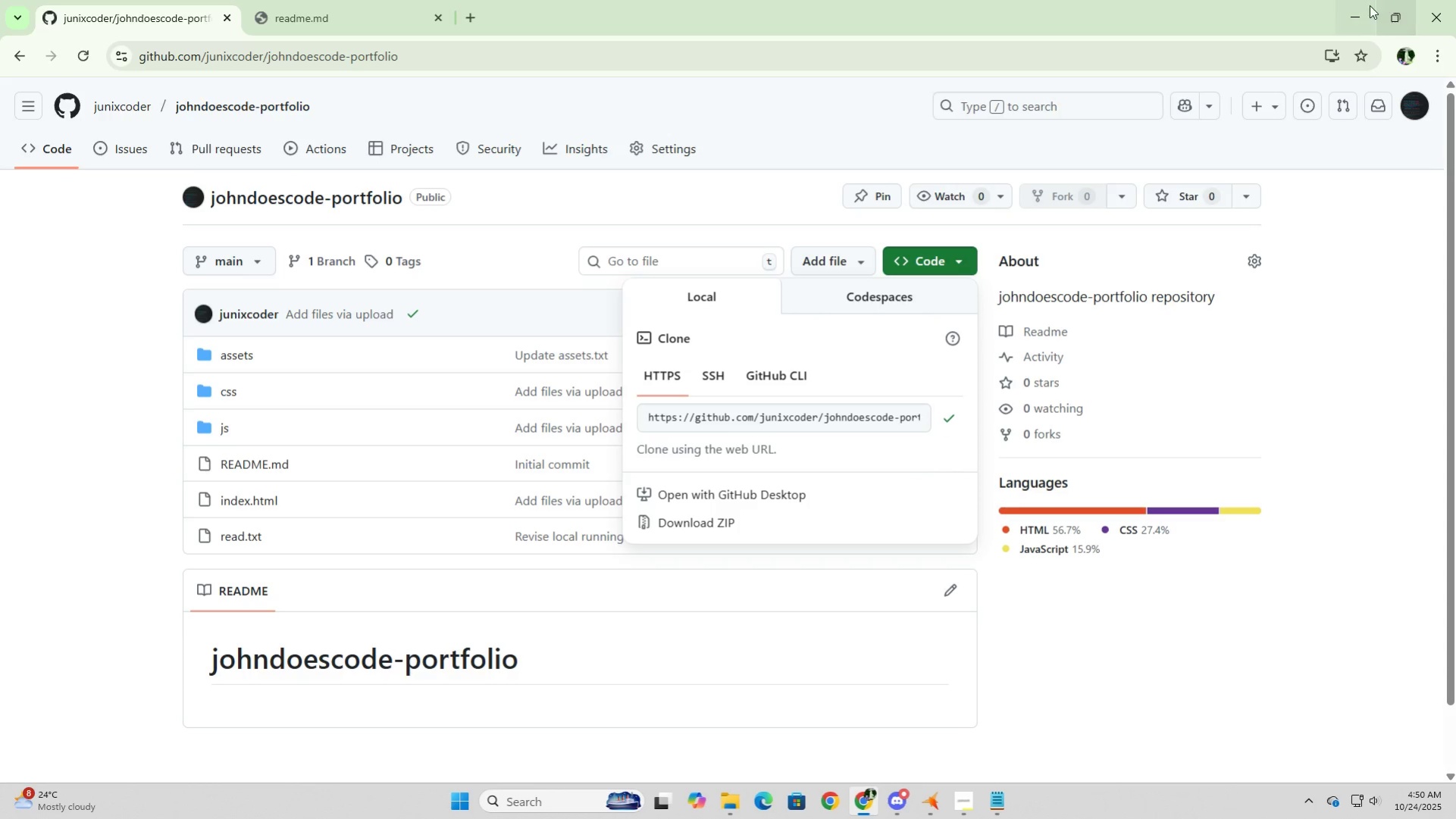 
left_click([1354, 10])
 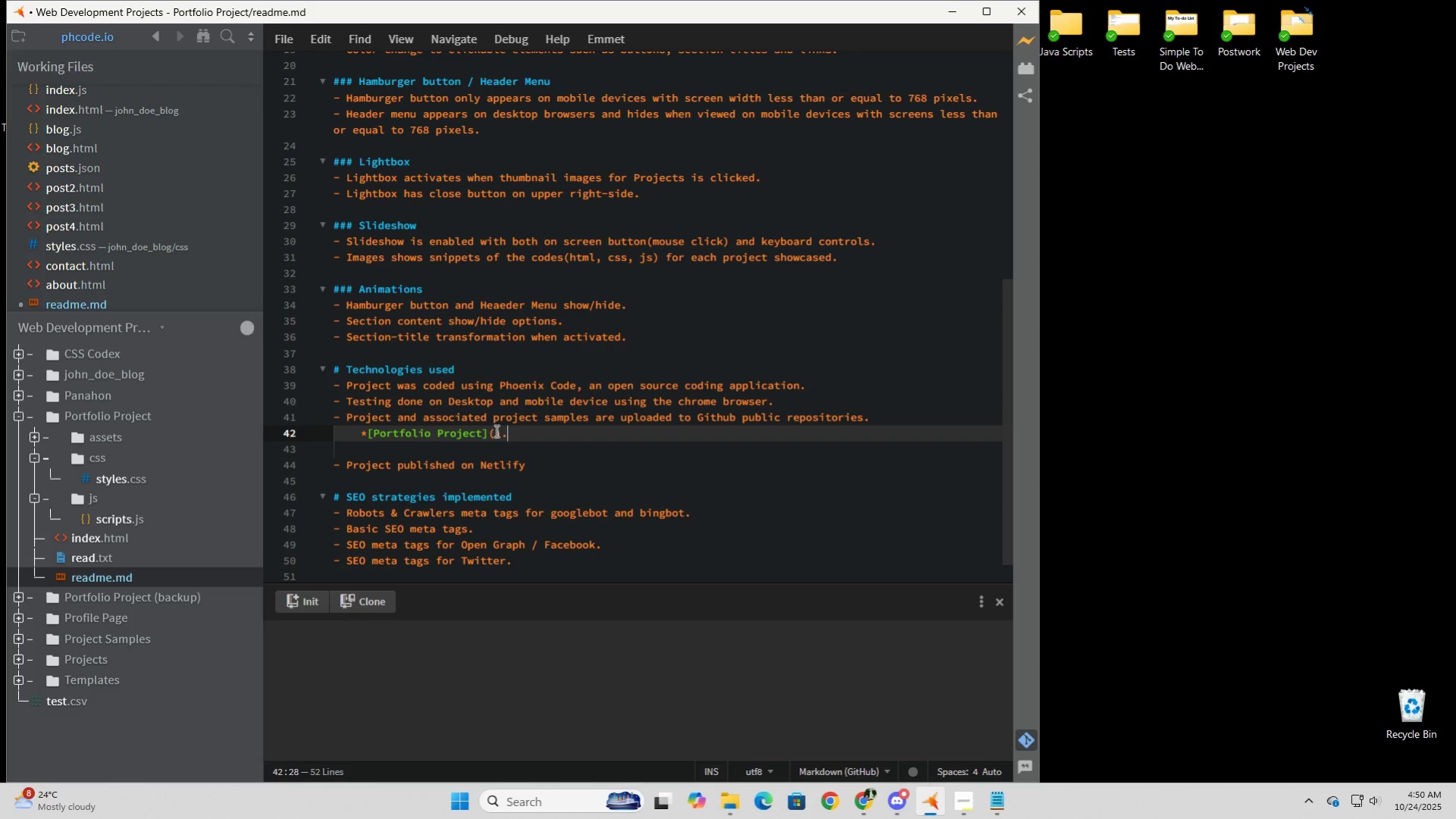 
left_click([494, 430])
 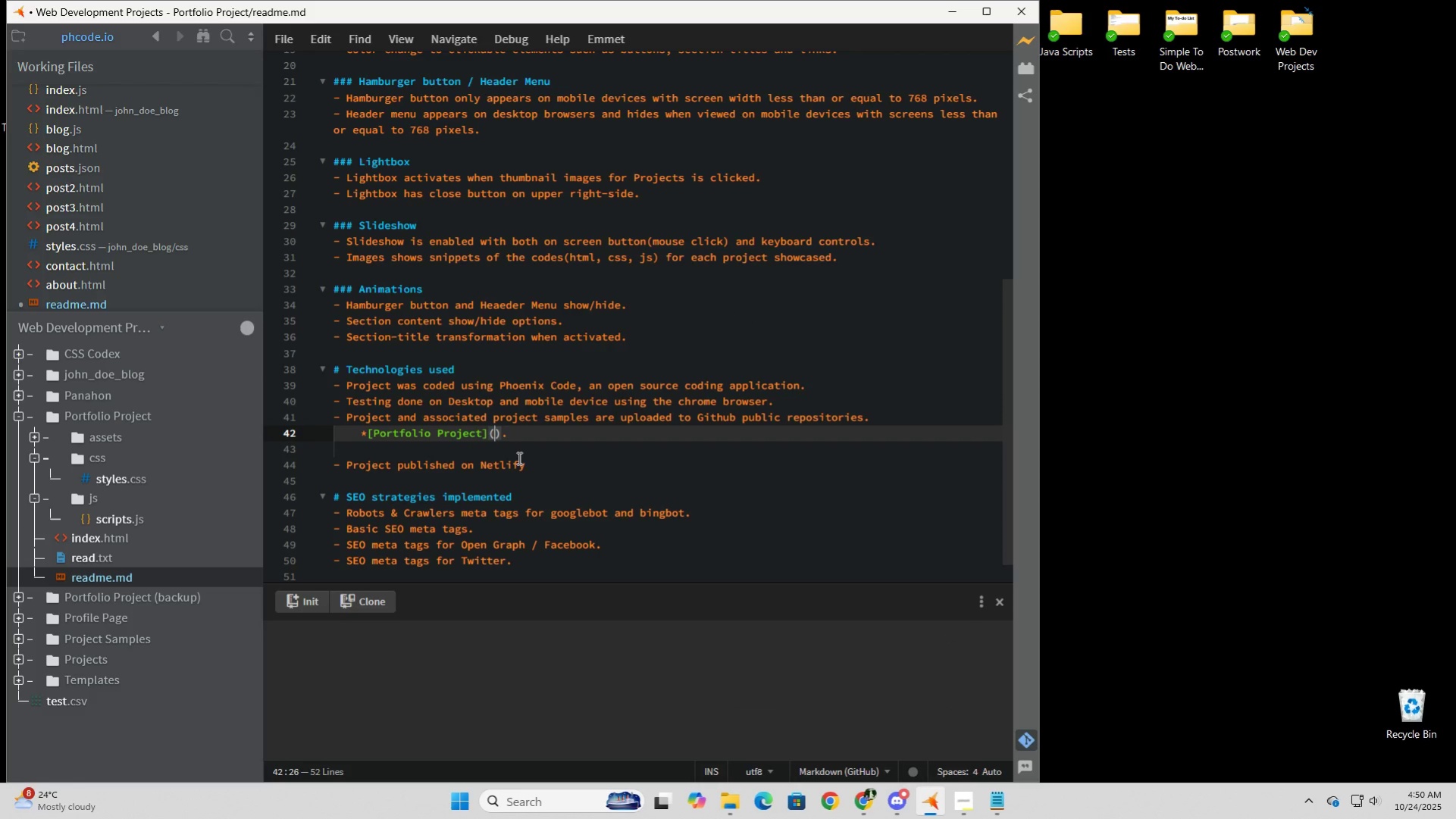 
key(Control+V)
 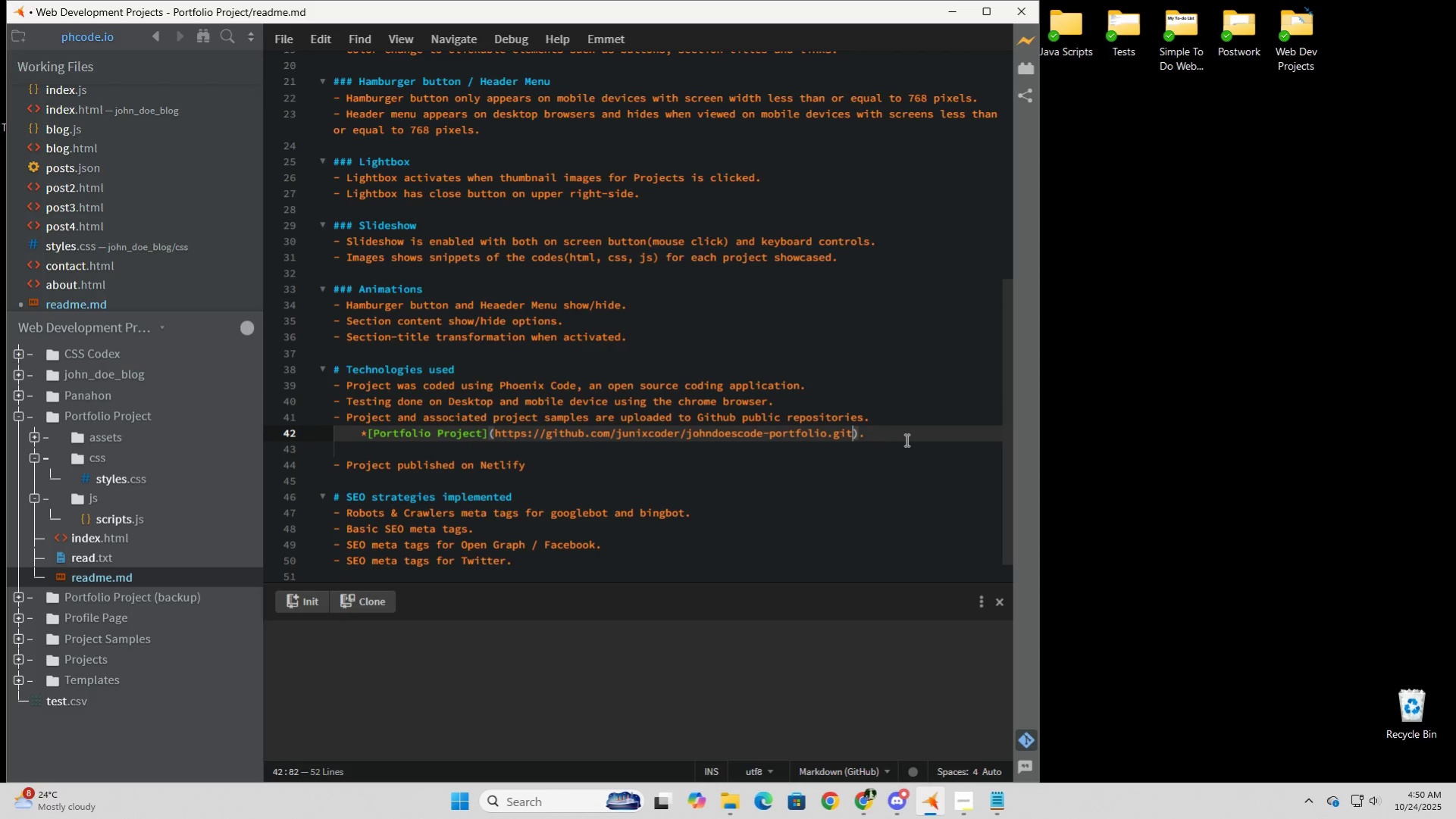 
left_click([905, 439])
 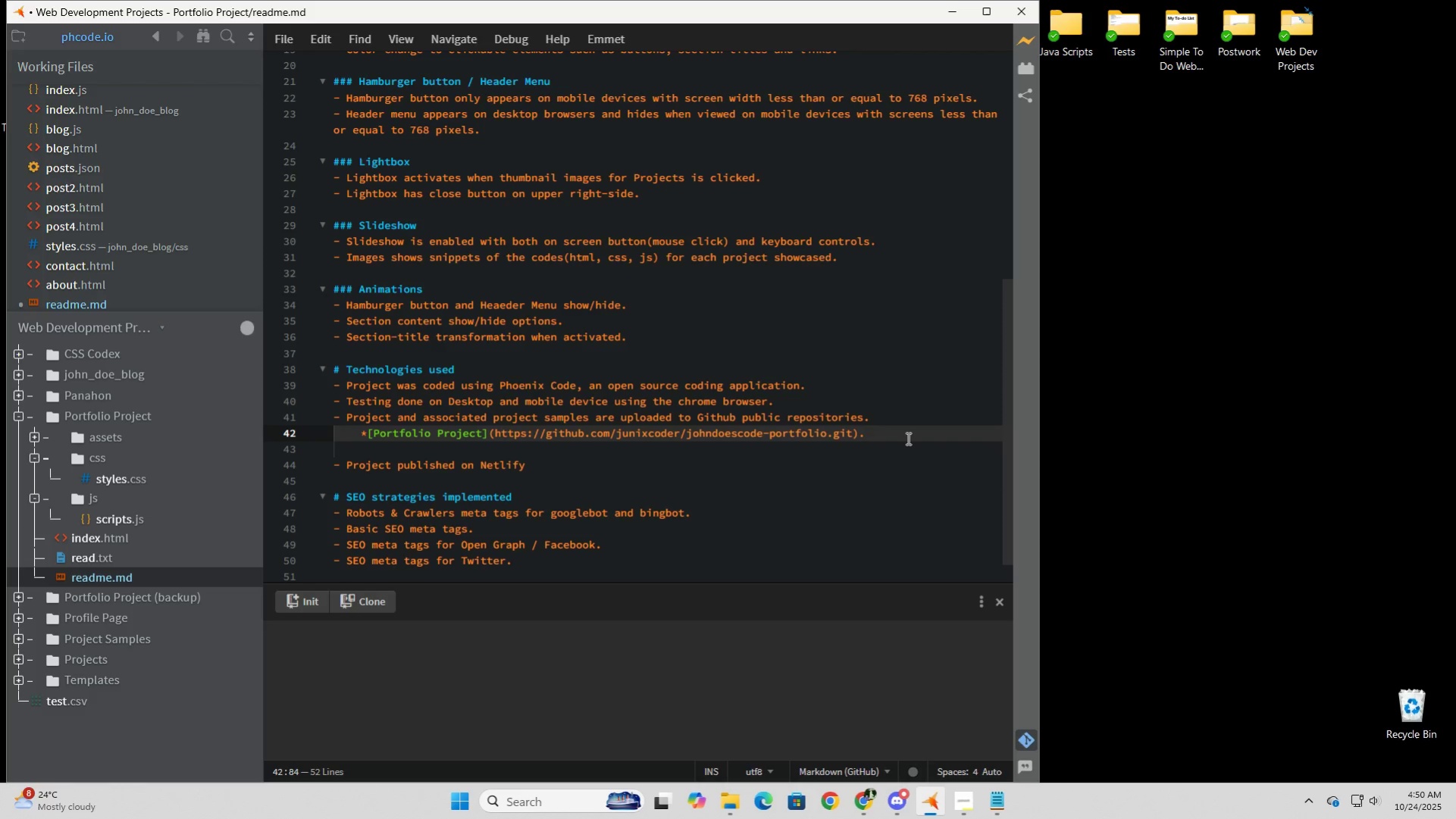 
key(Enter)
 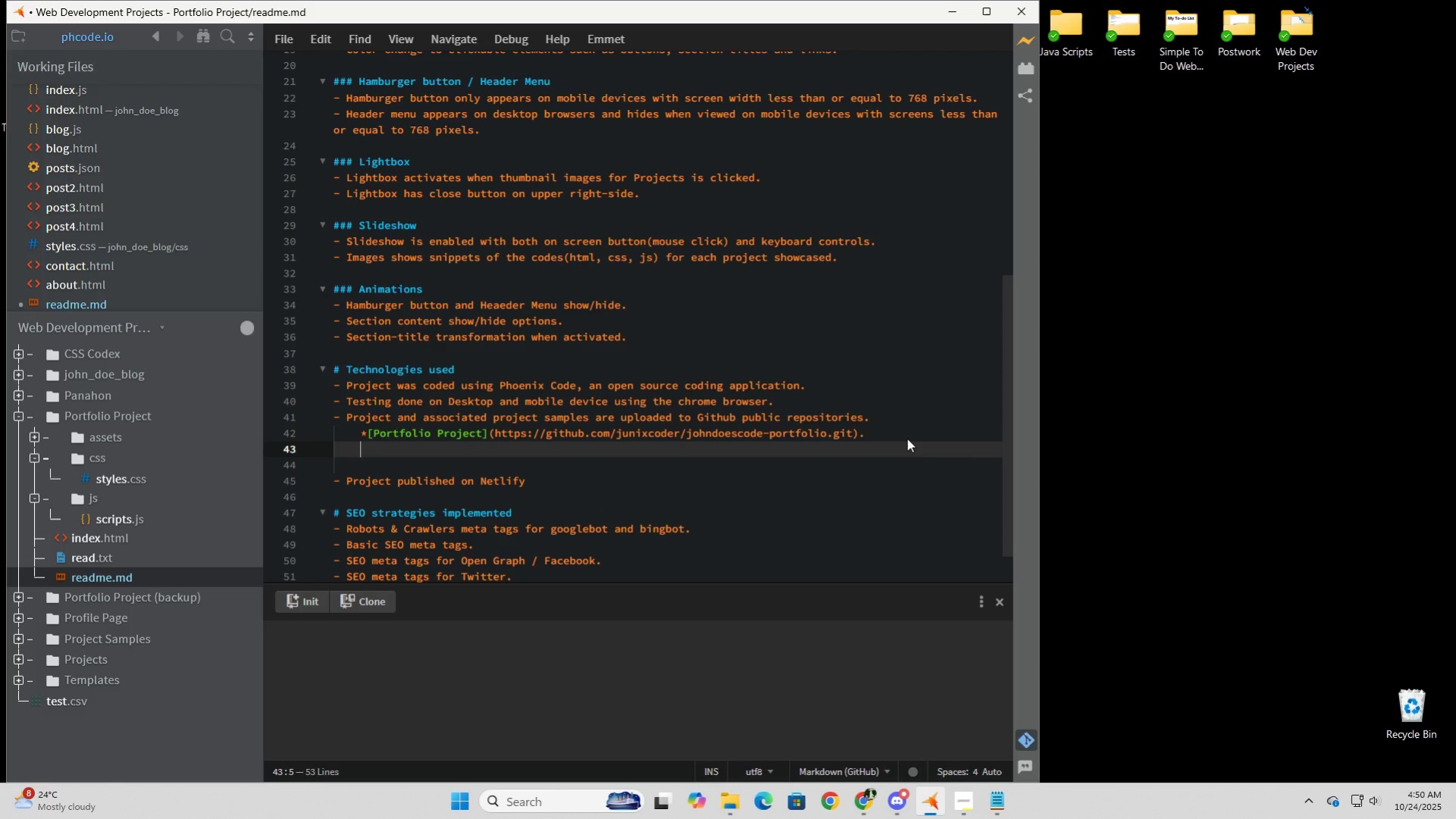 
key(Tab)
 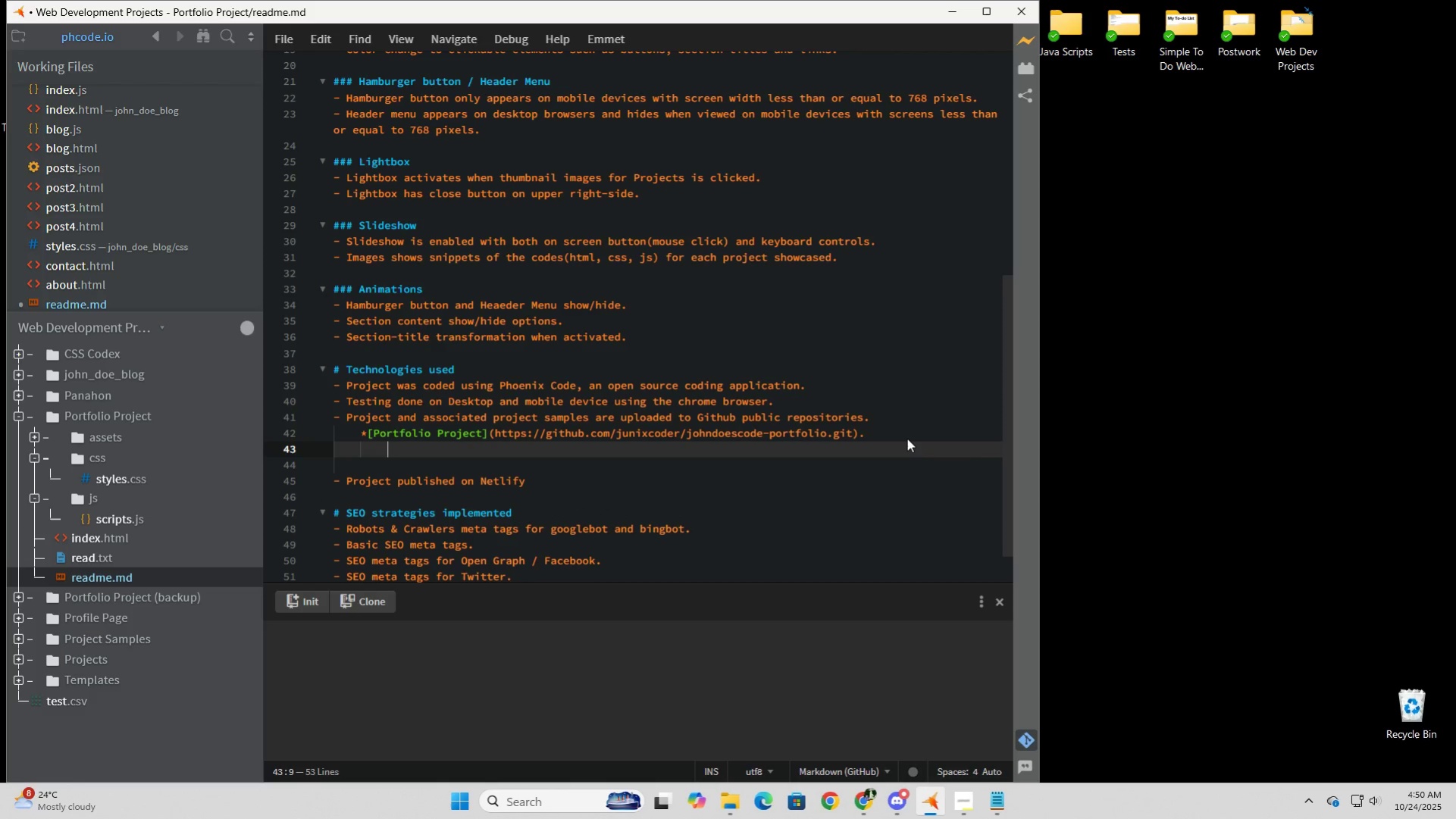 
wait(8.15)
 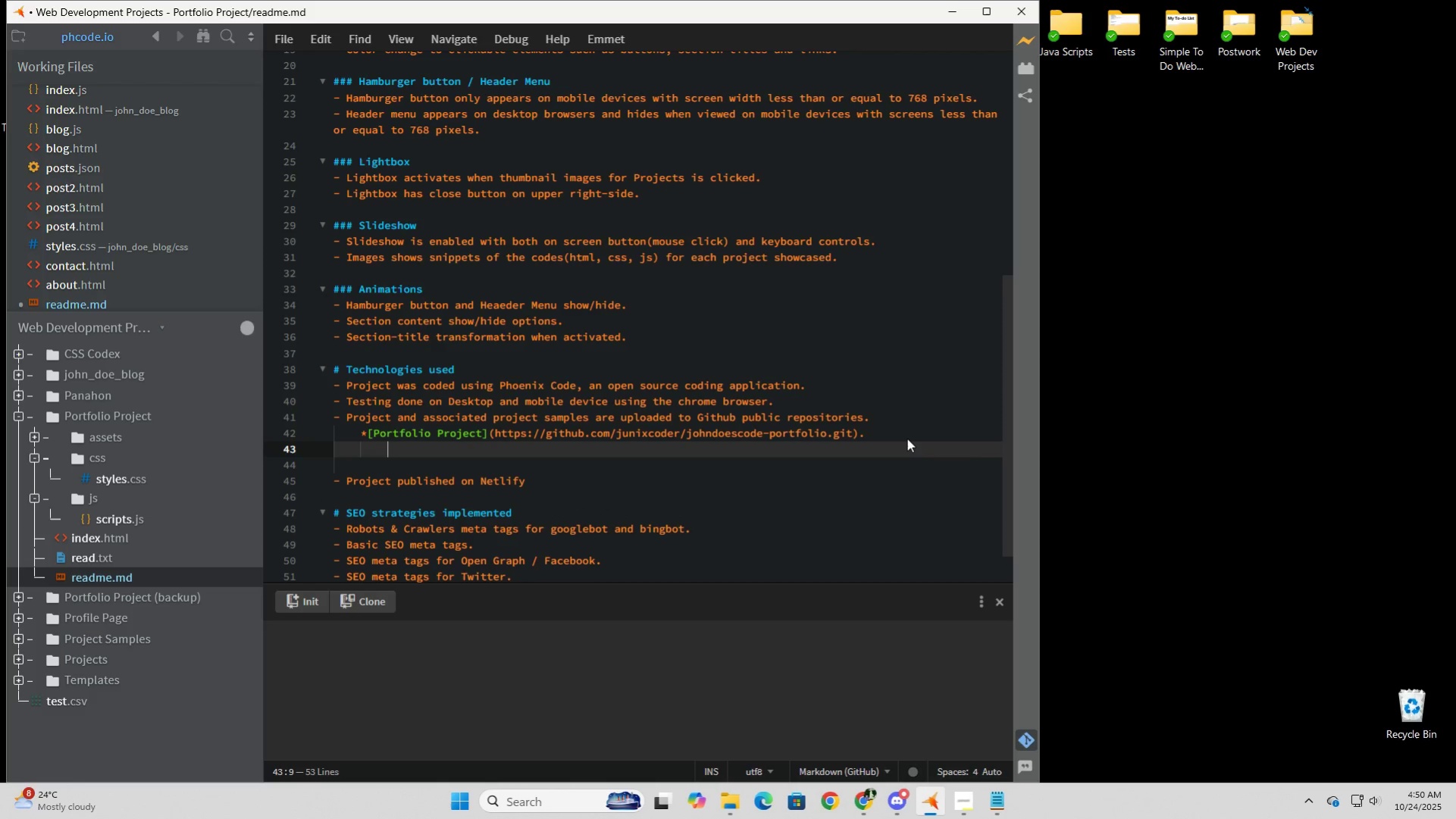 
key(1)
 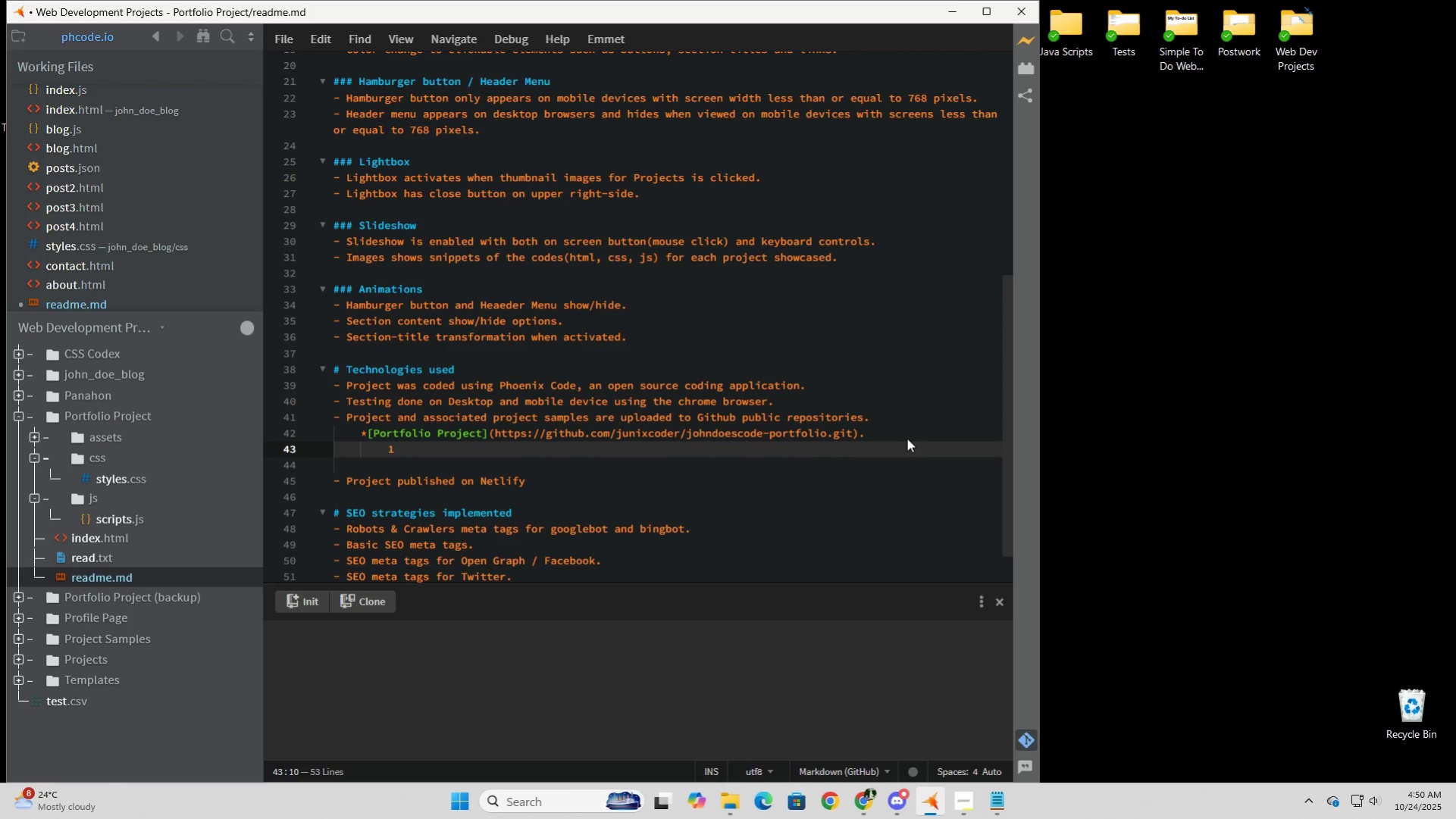 
key(Period)
 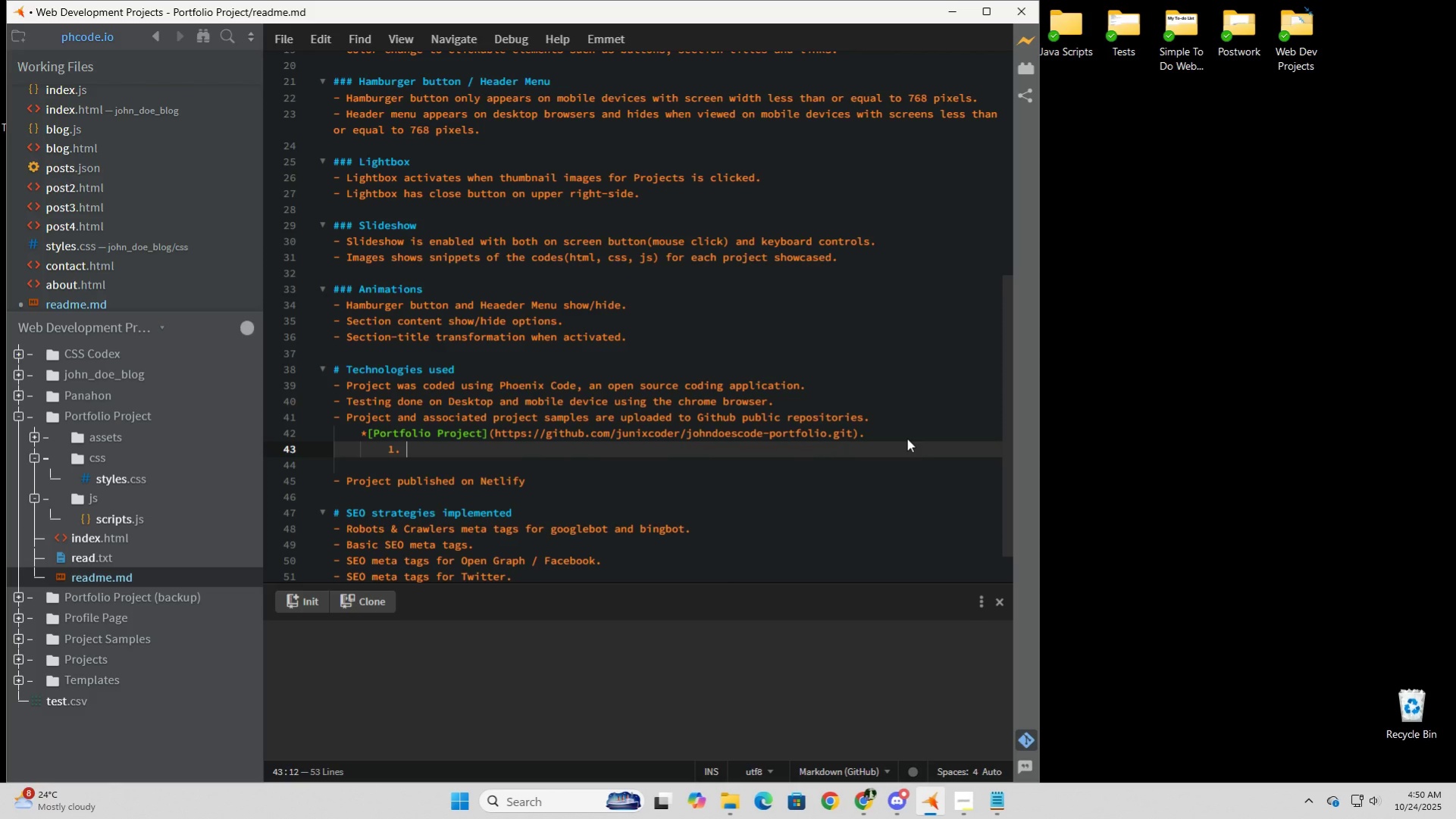 
key(Space)
 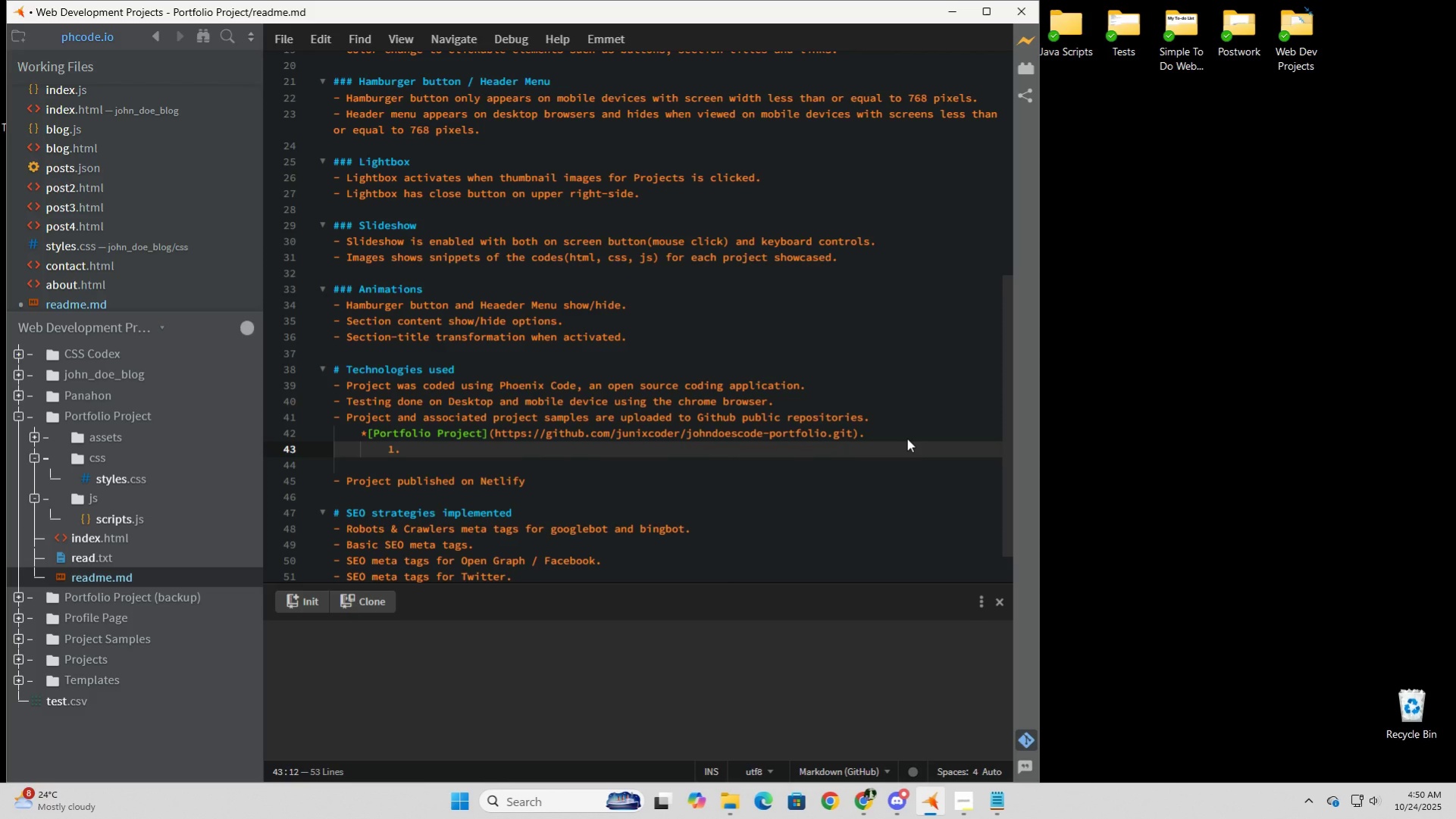 
wait(8.94)
 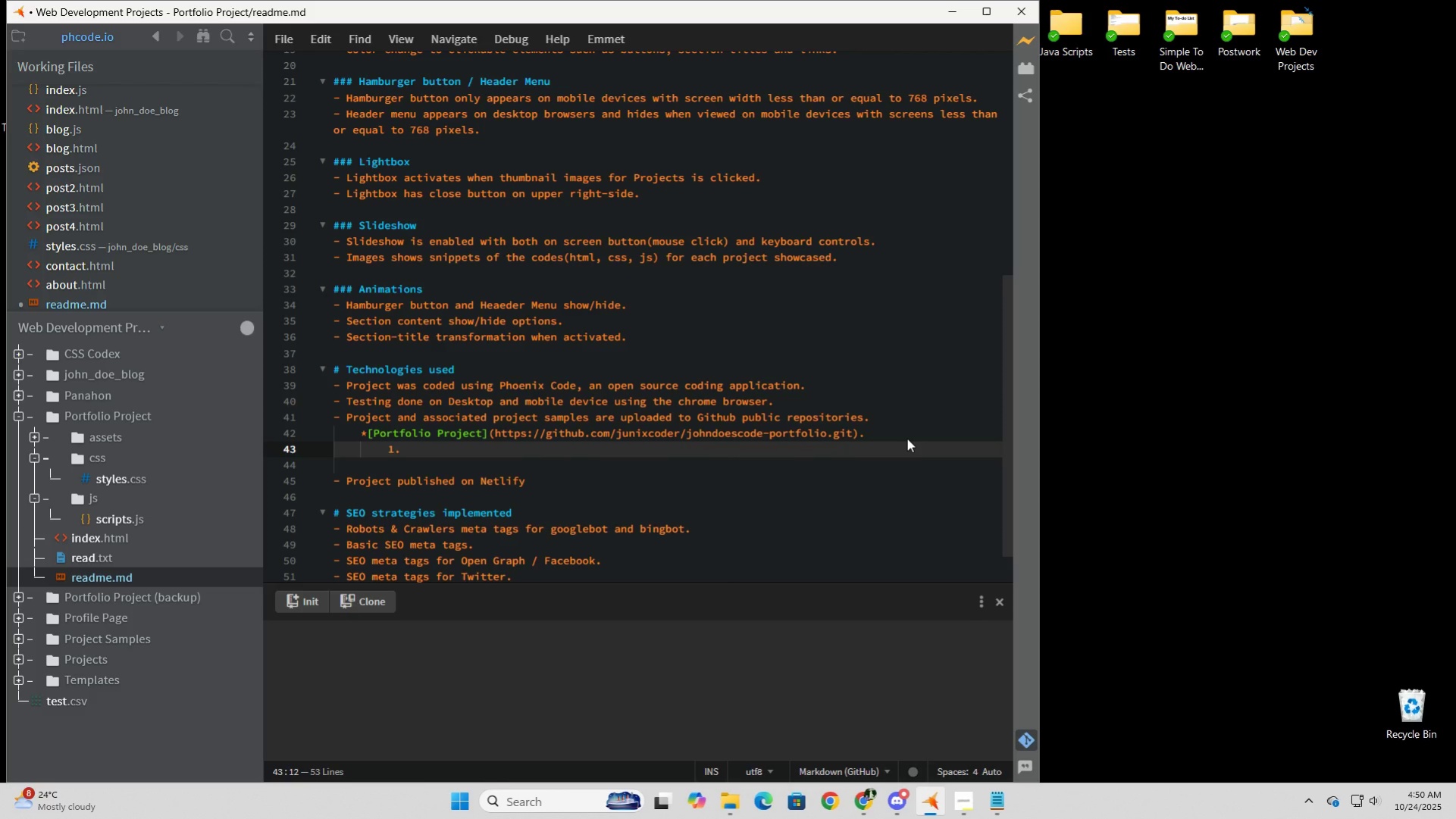 
left_click([863, 803])
 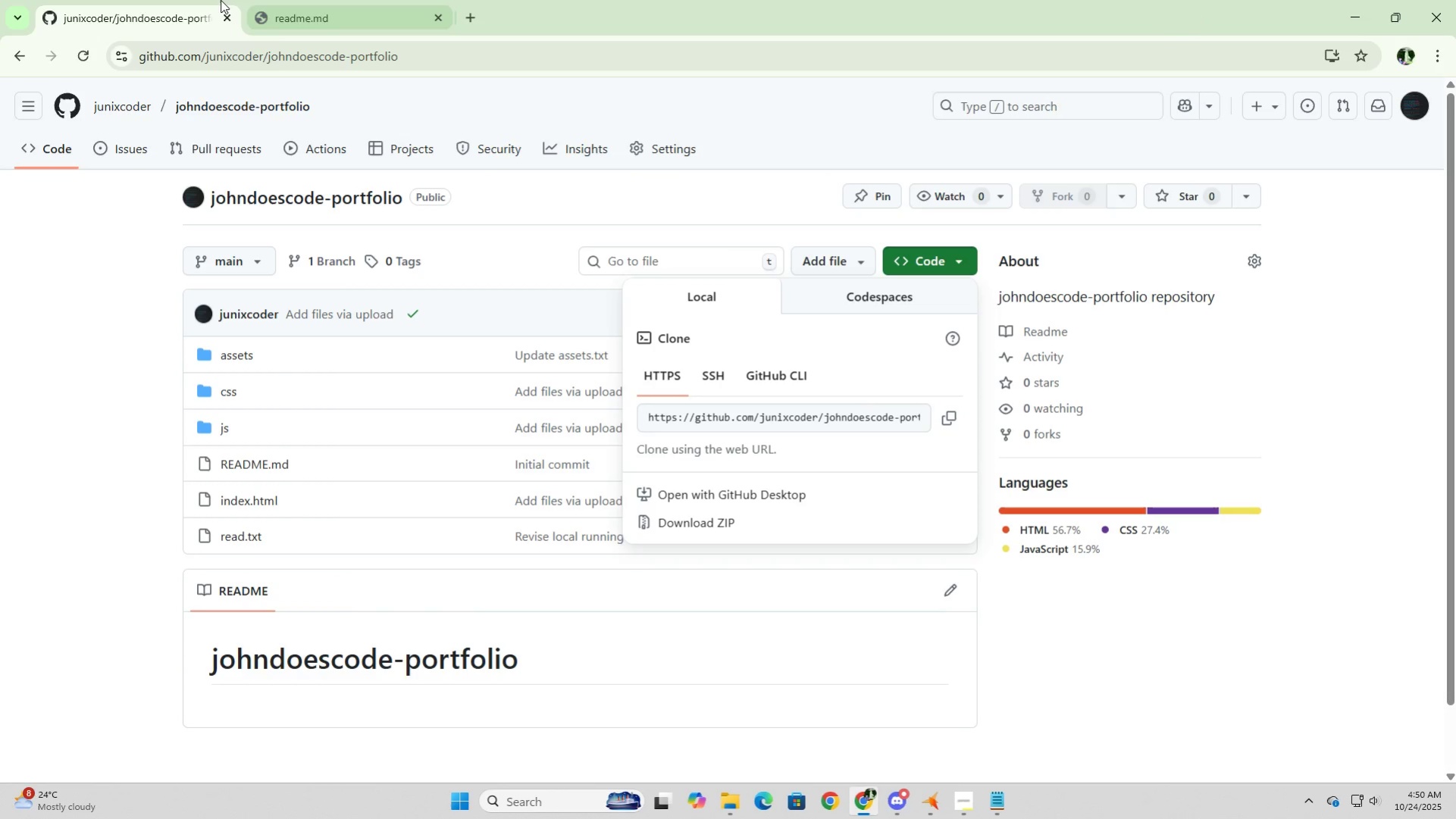 
left_click([309, 10])
 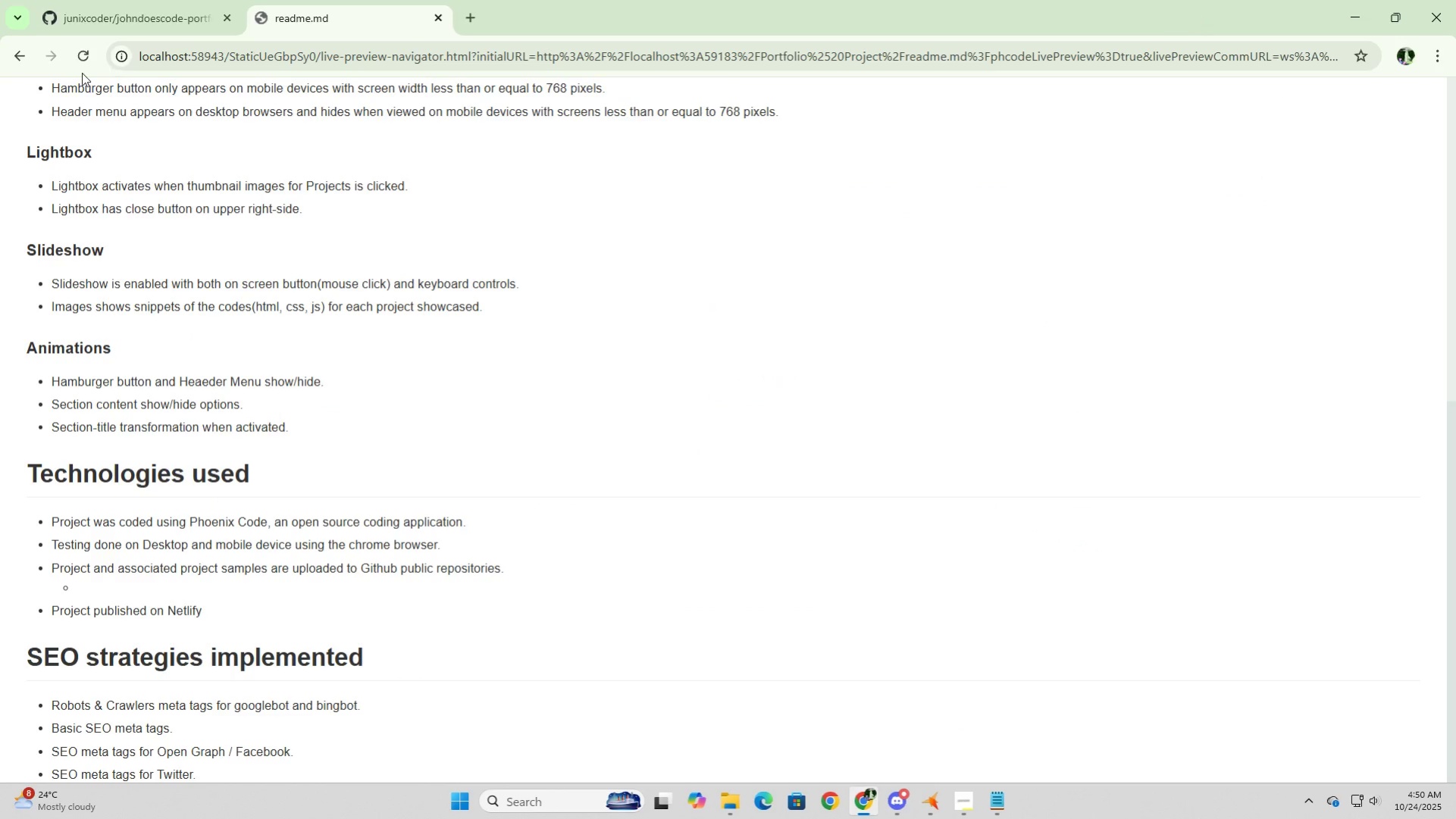 
left_click([85, 57])
 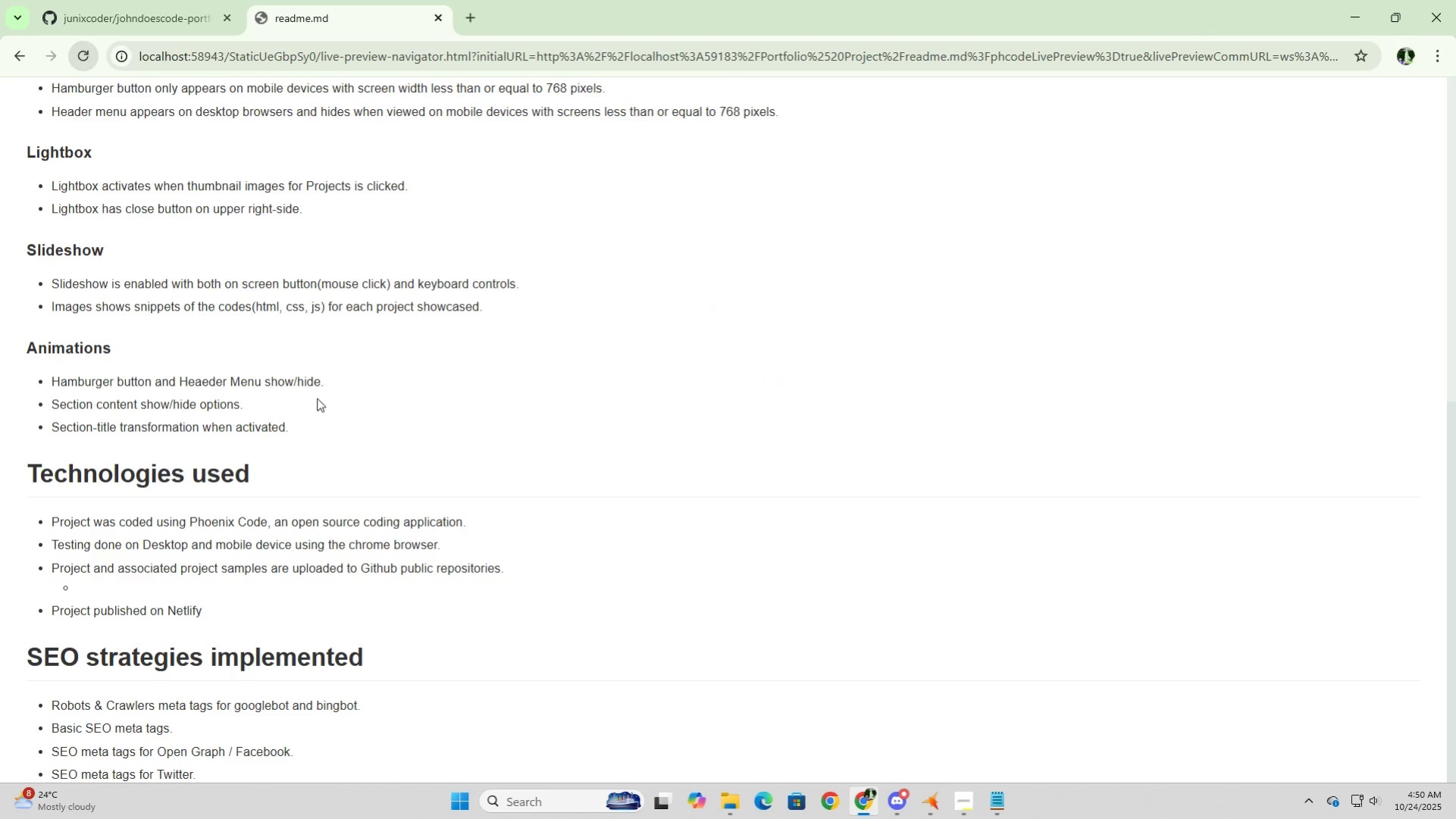 
scroll: coordinate [374, 467], scroll_direction: down, amount: 6.0
 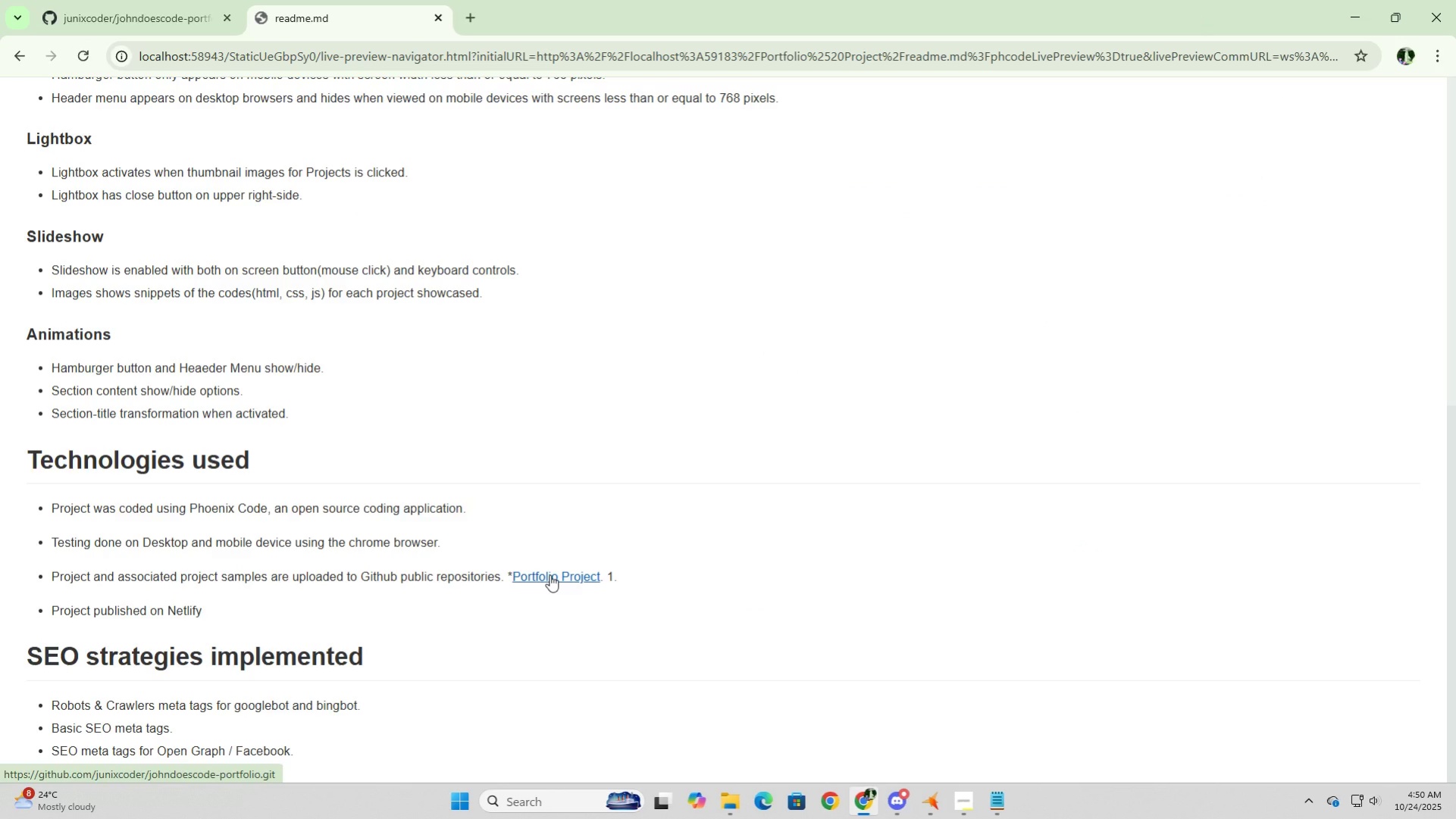 
wait(7.61)
 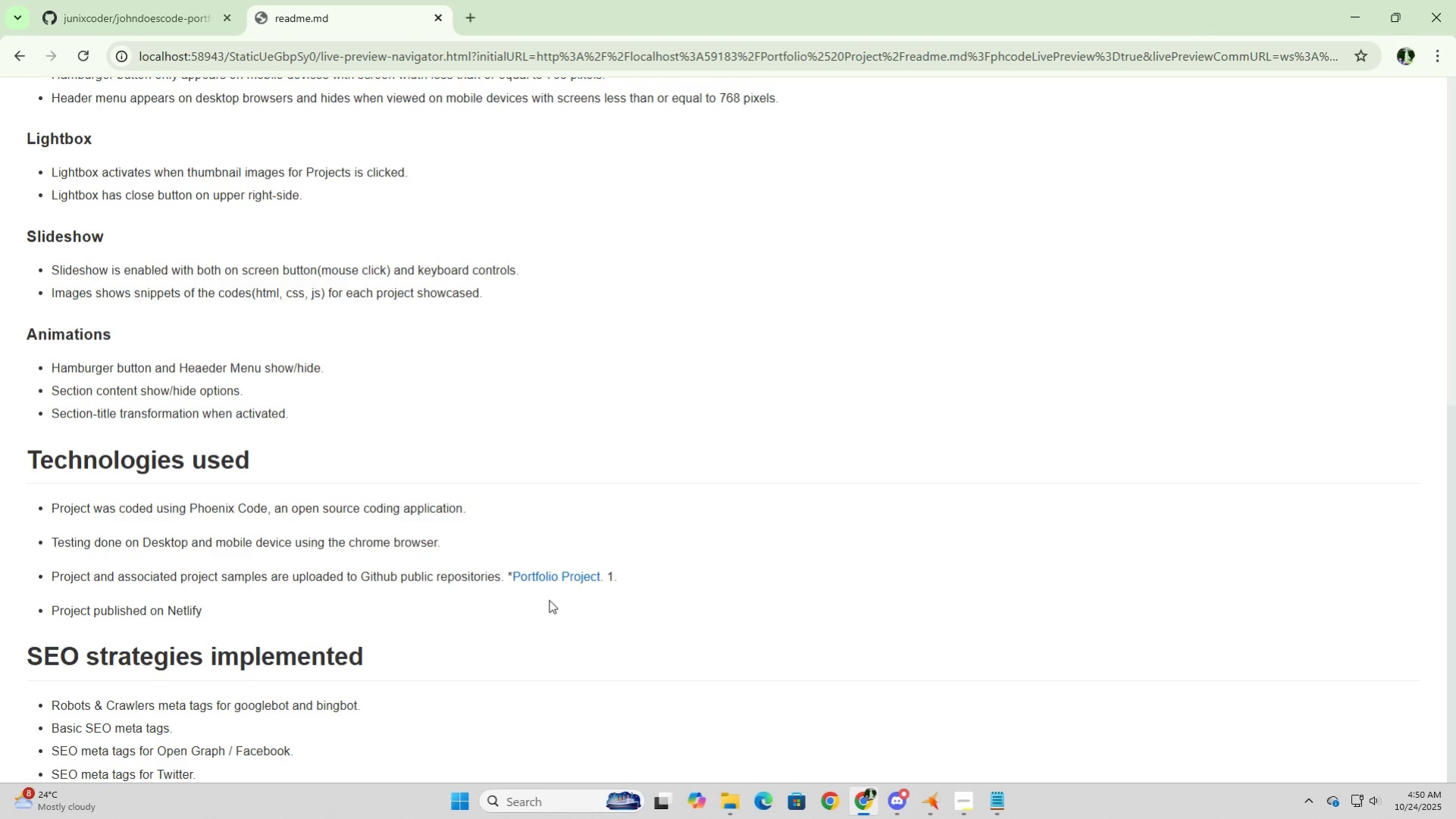 
left_click([550, 574])
 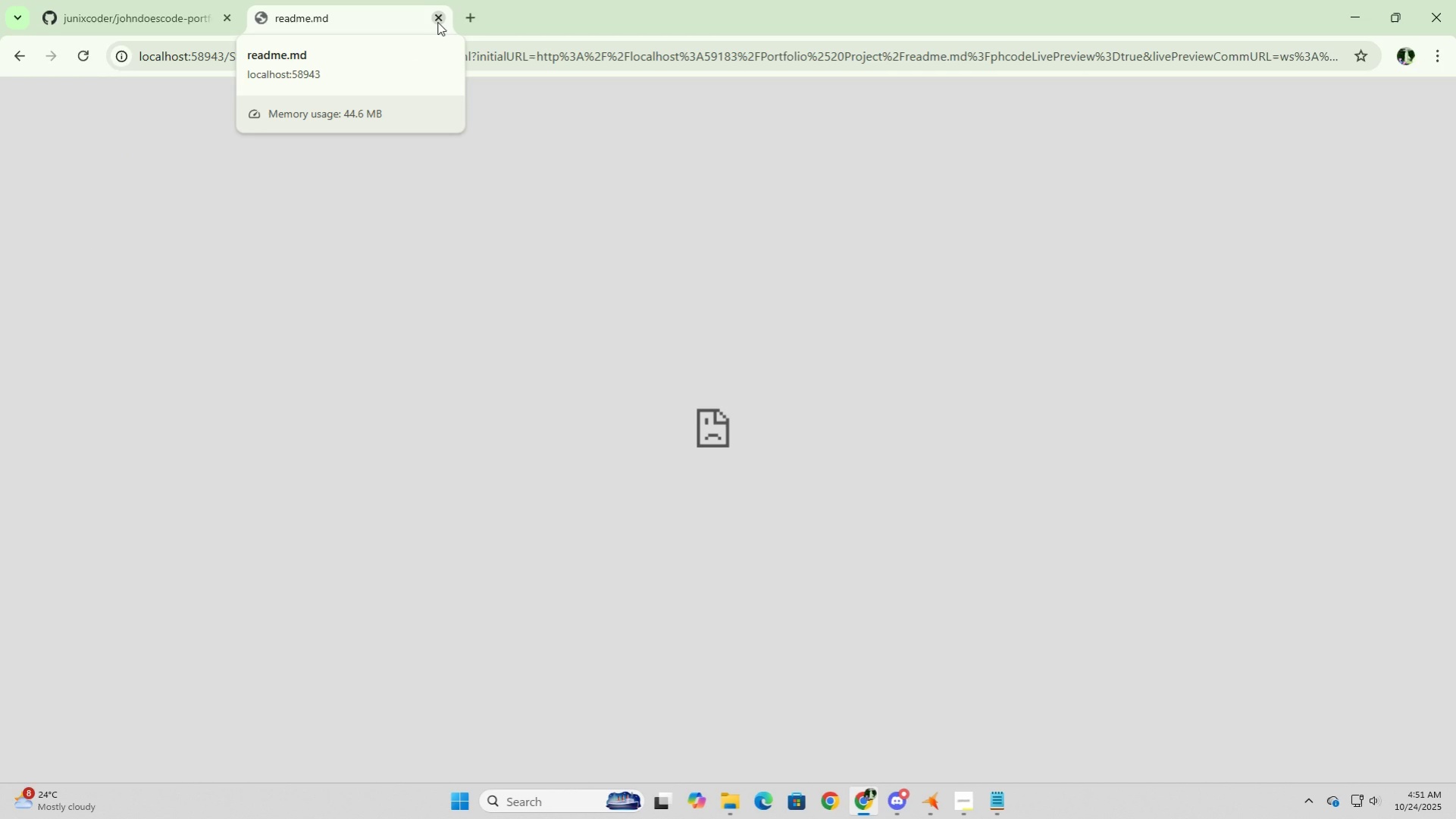 
wait(6.41)
 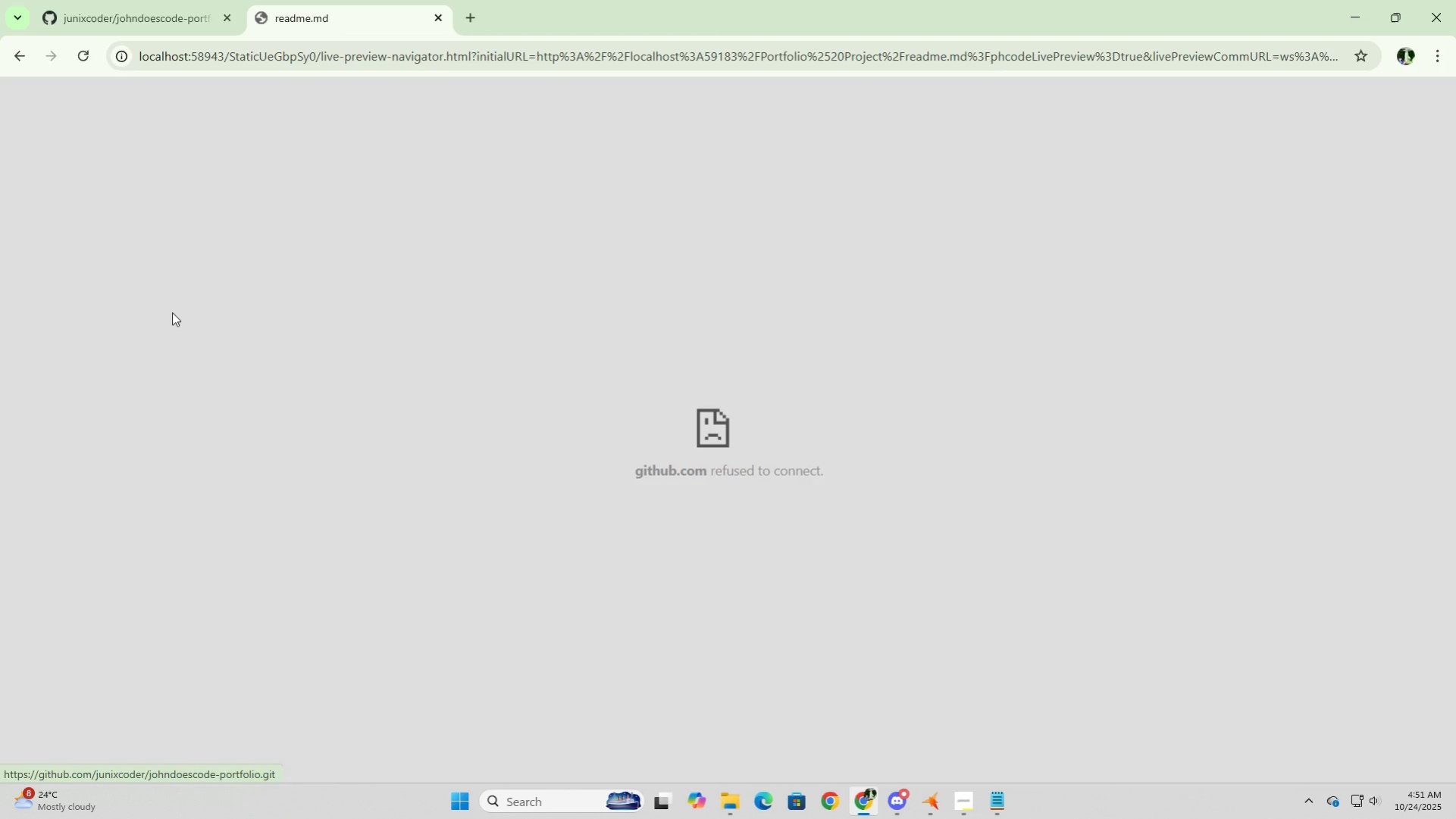 
left_click([438, 22])
 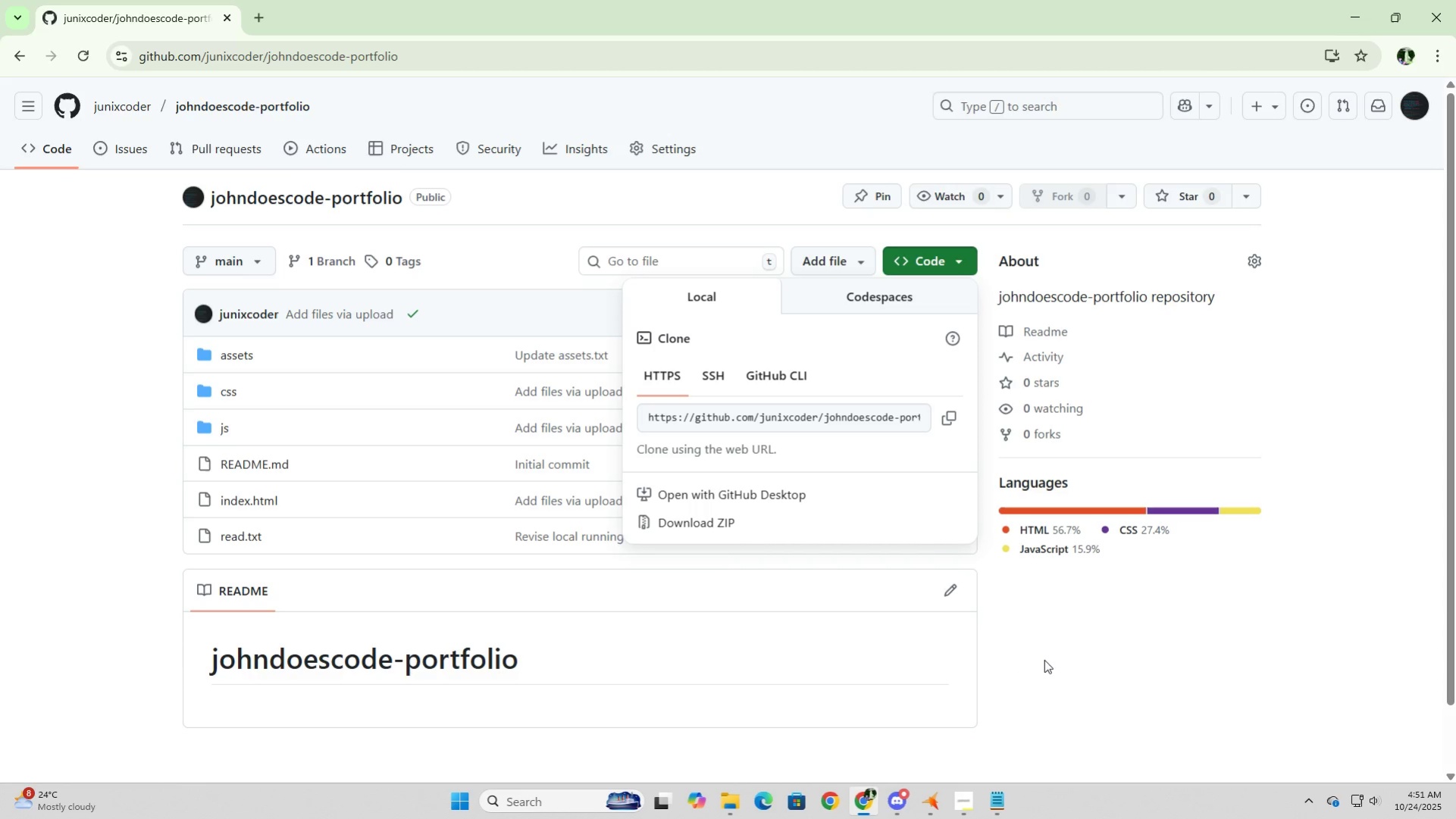 
left_click([1091, 650])
 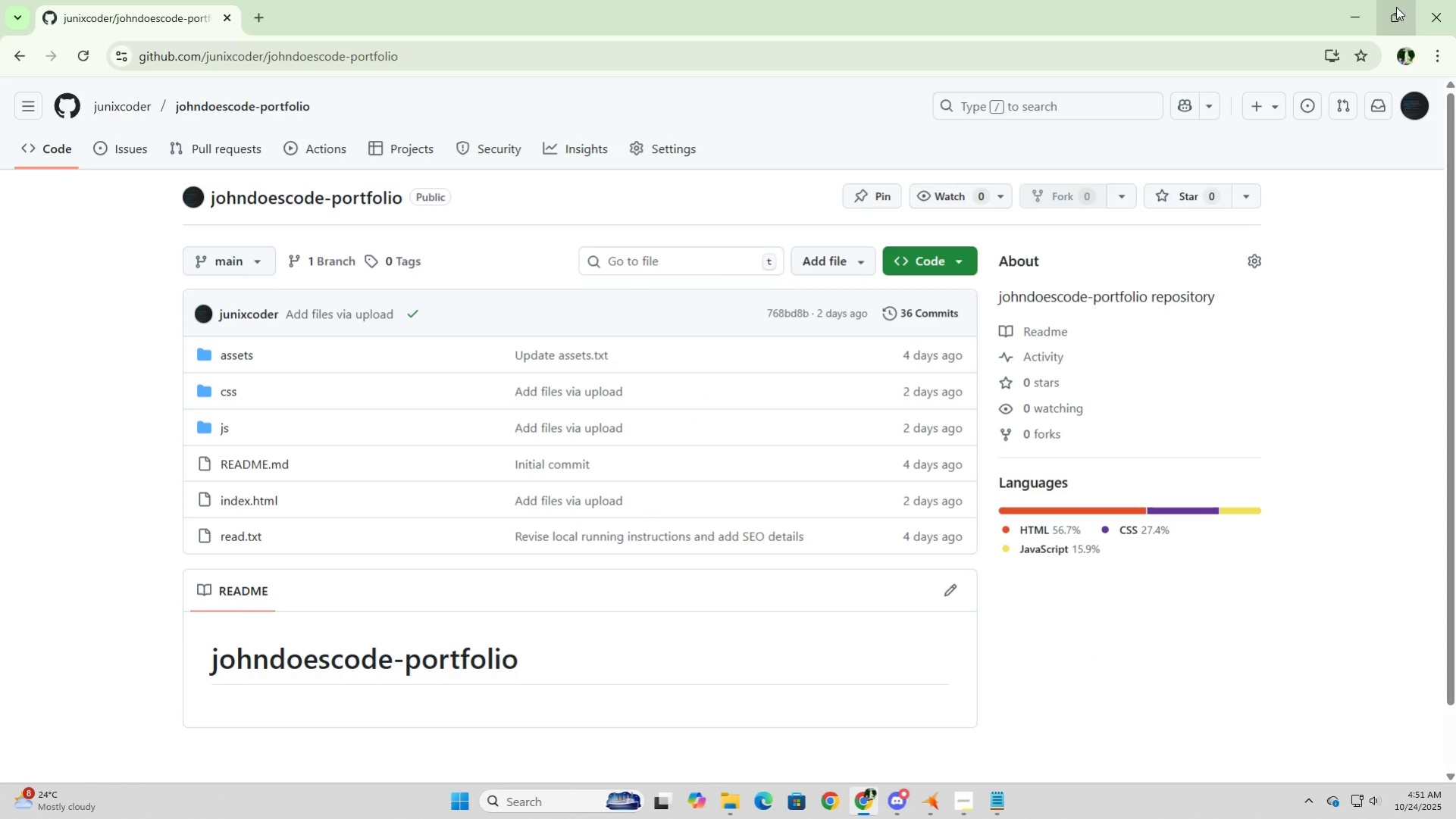 
left_click([1395, 7])
 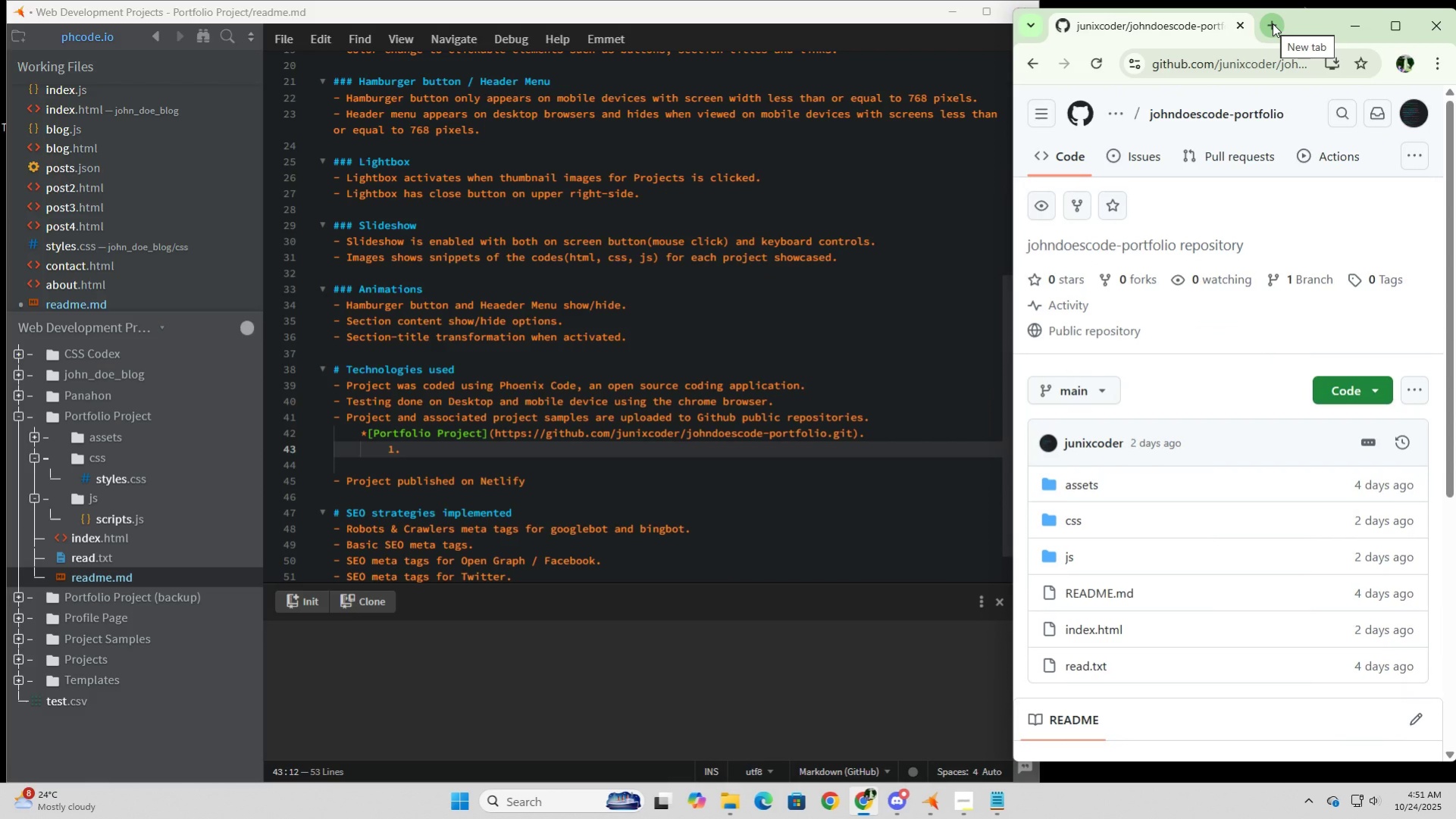 
left_click([1272, 23])
 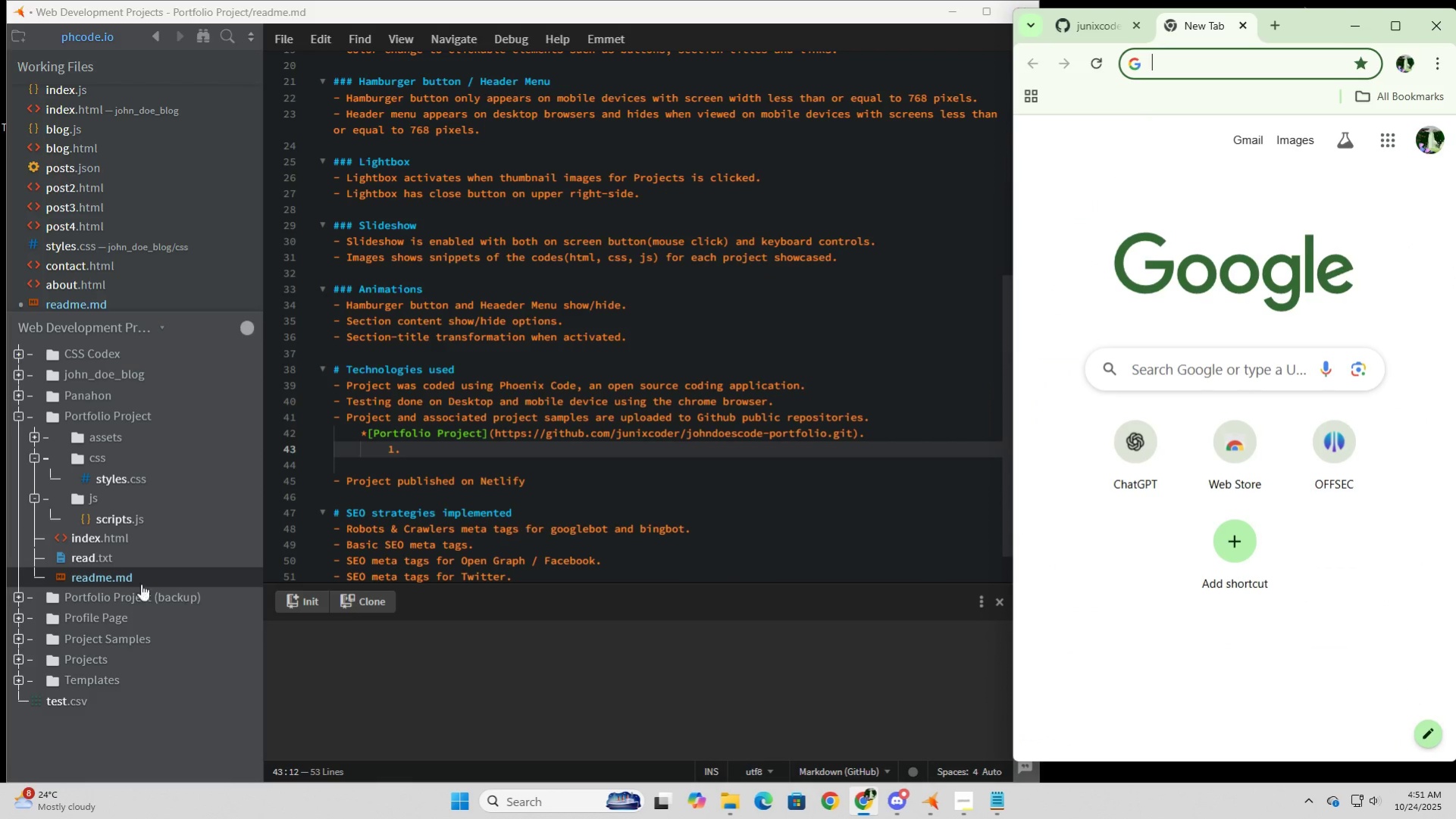 
left_click([100, 577])
 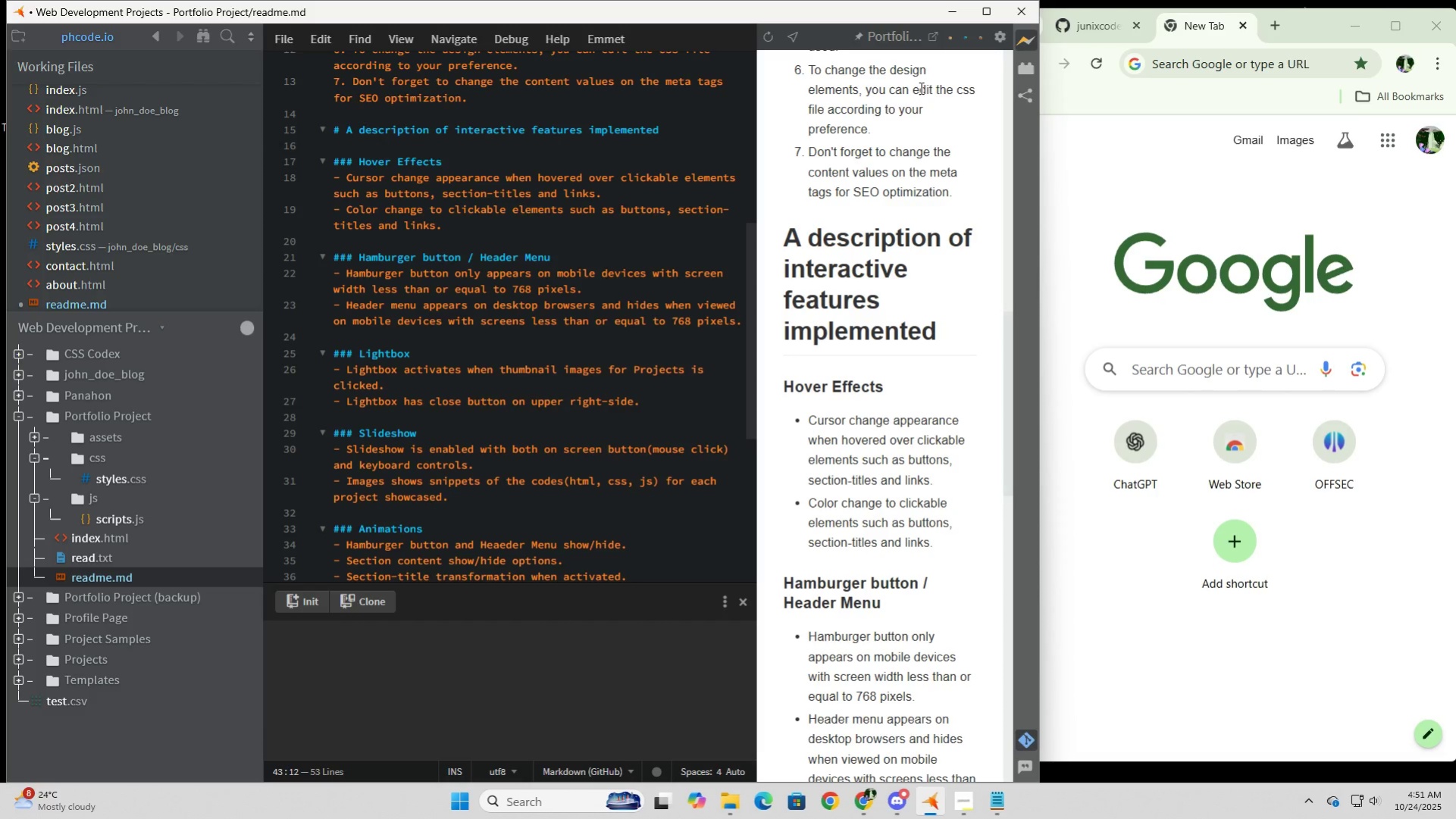 
left_click([947, 29])
 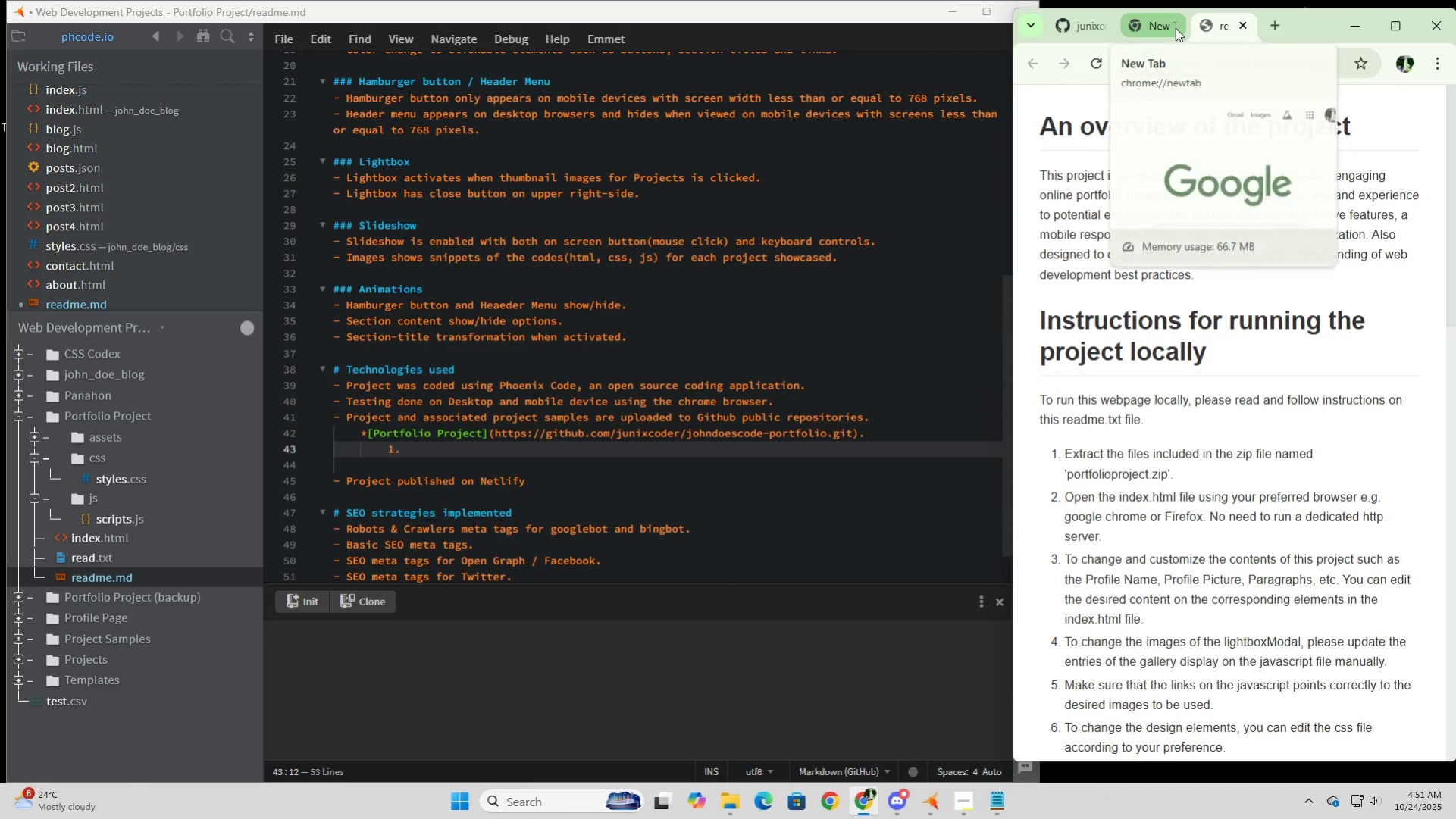 
left_click([1164, 25])
 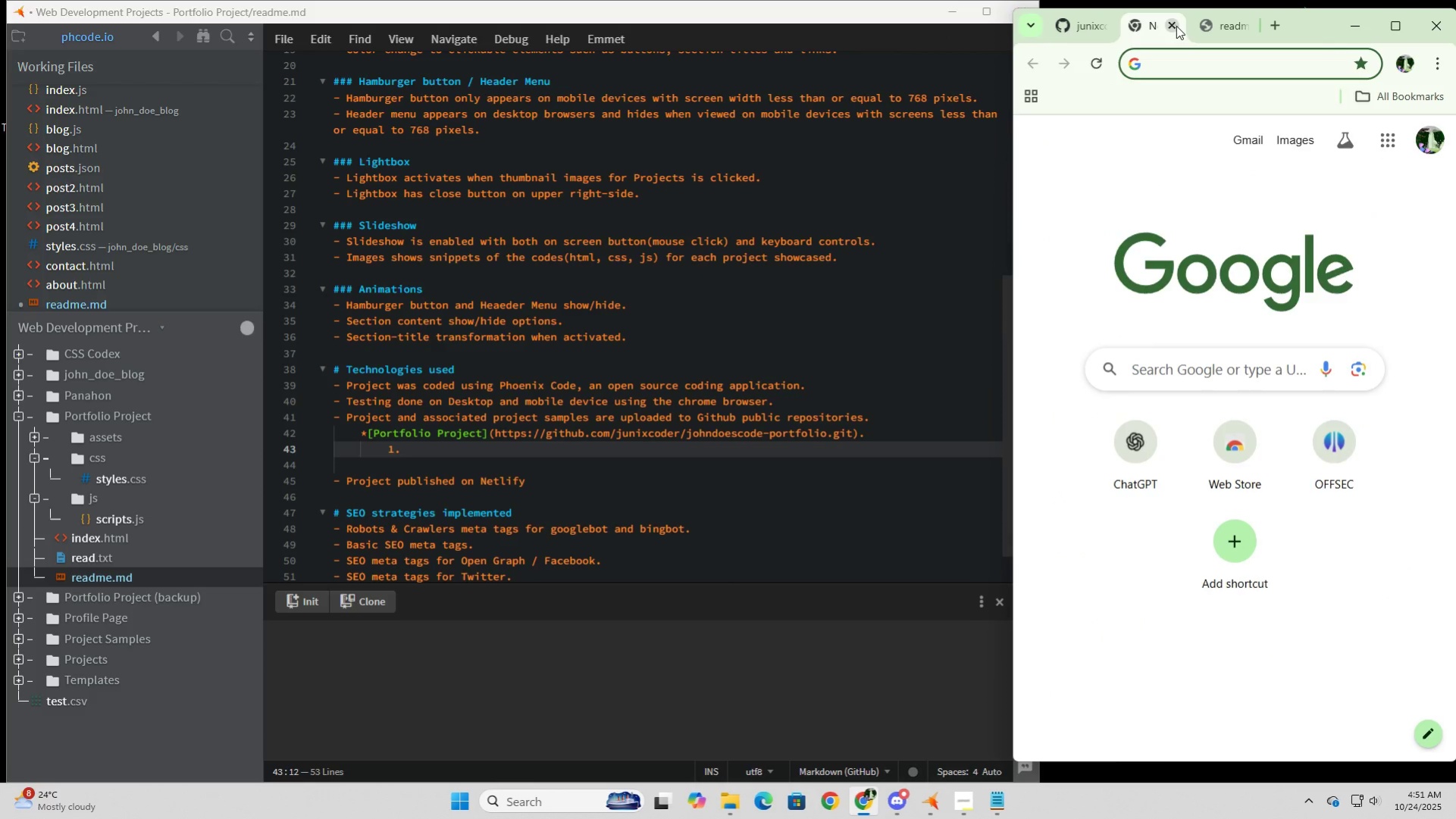 
left_click([1176, 26])
 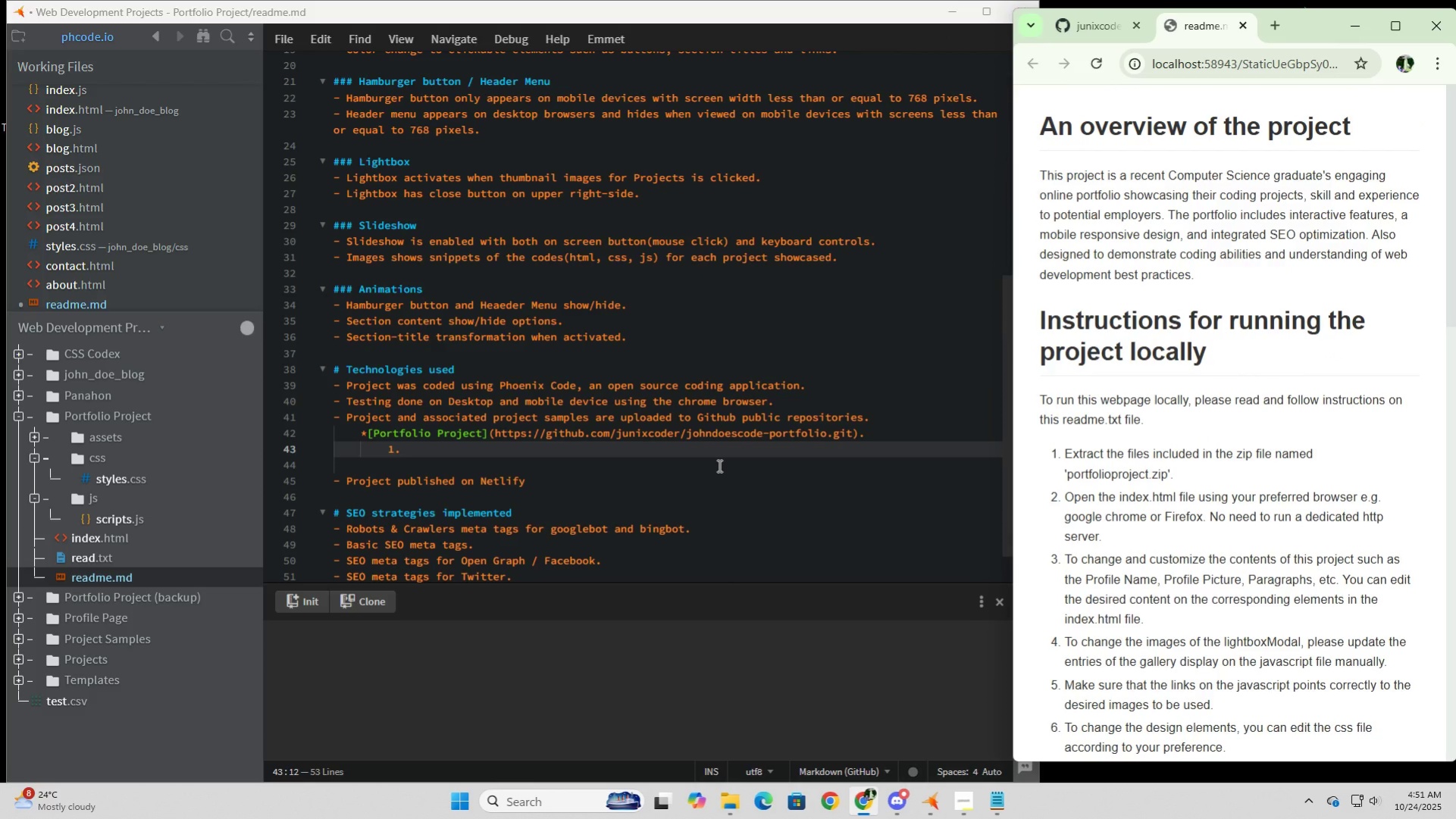 
wait(8.88)
 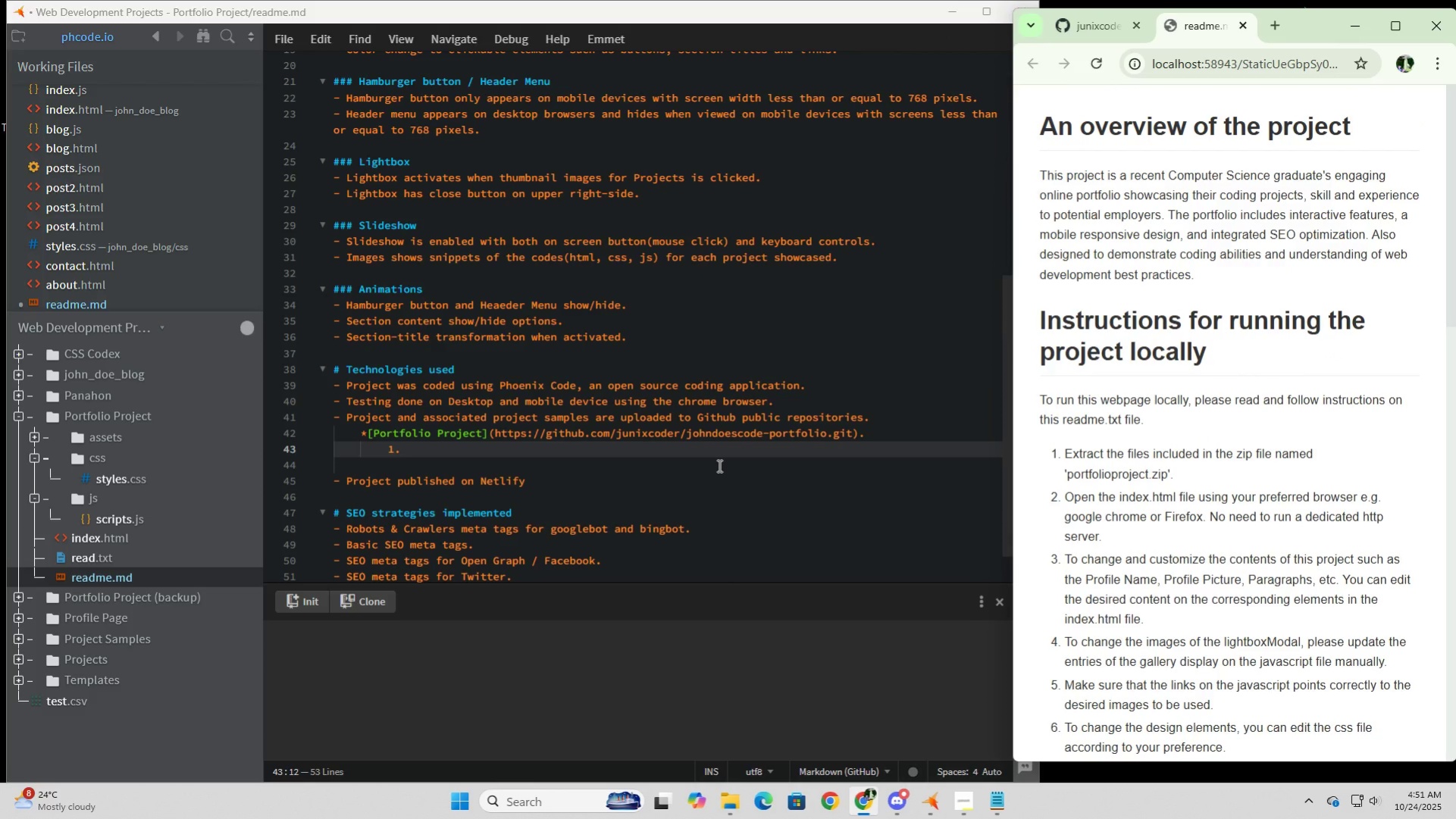 
left_click([662, 458])
 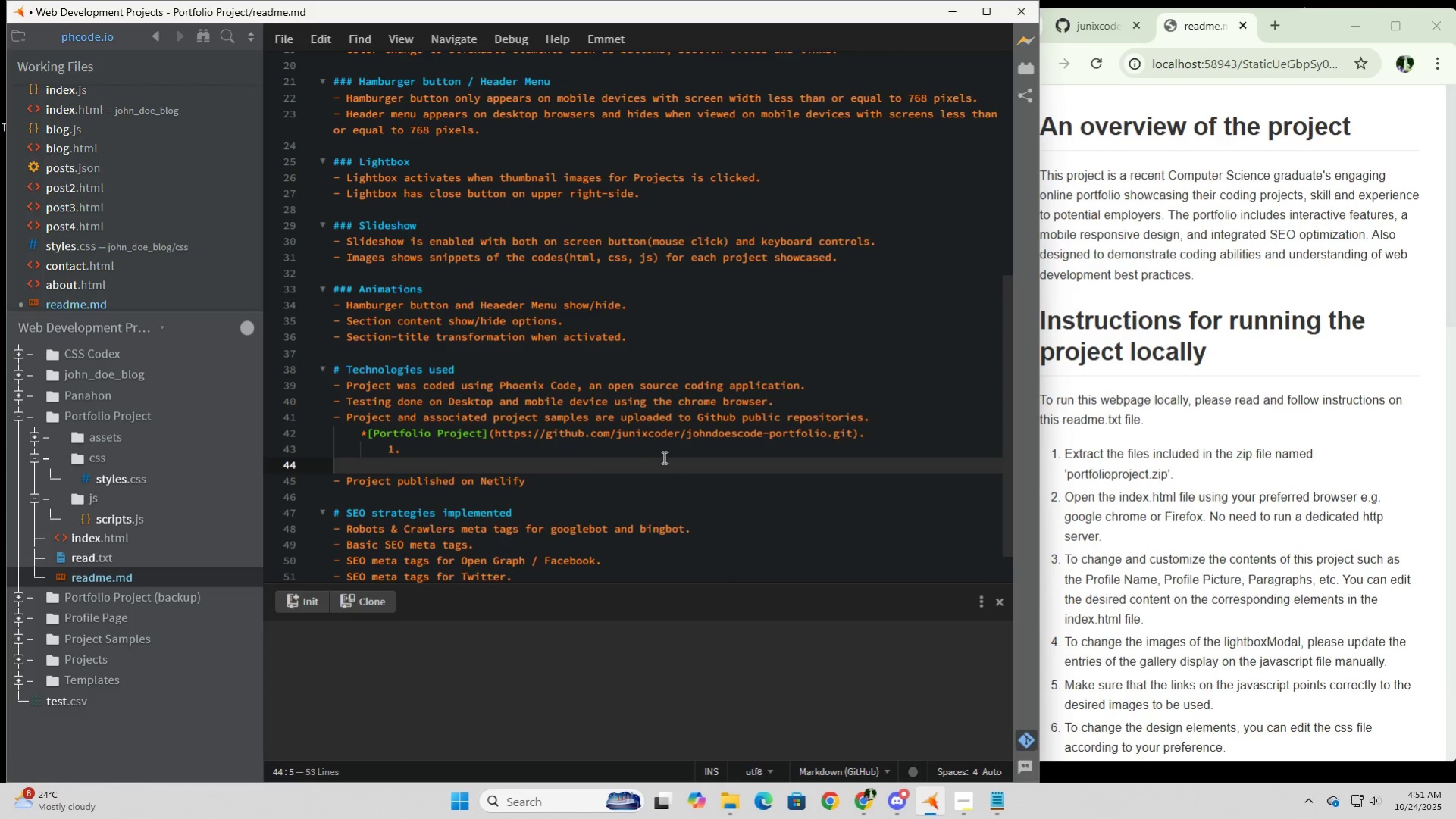 
scroll: coordinate [1253, 578], scroll_direction: down, amount: 9.0
 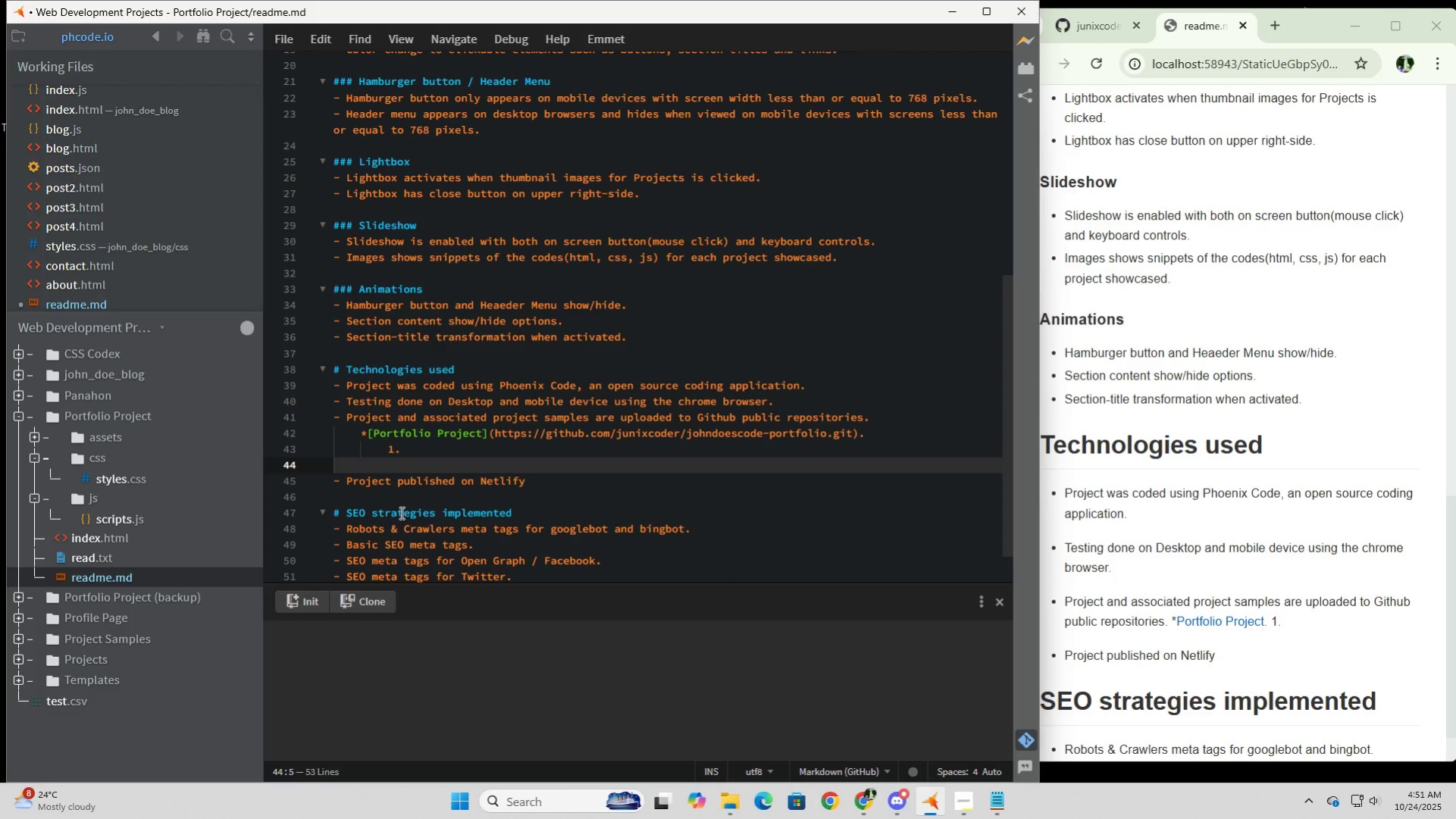 
wait(12.35)
 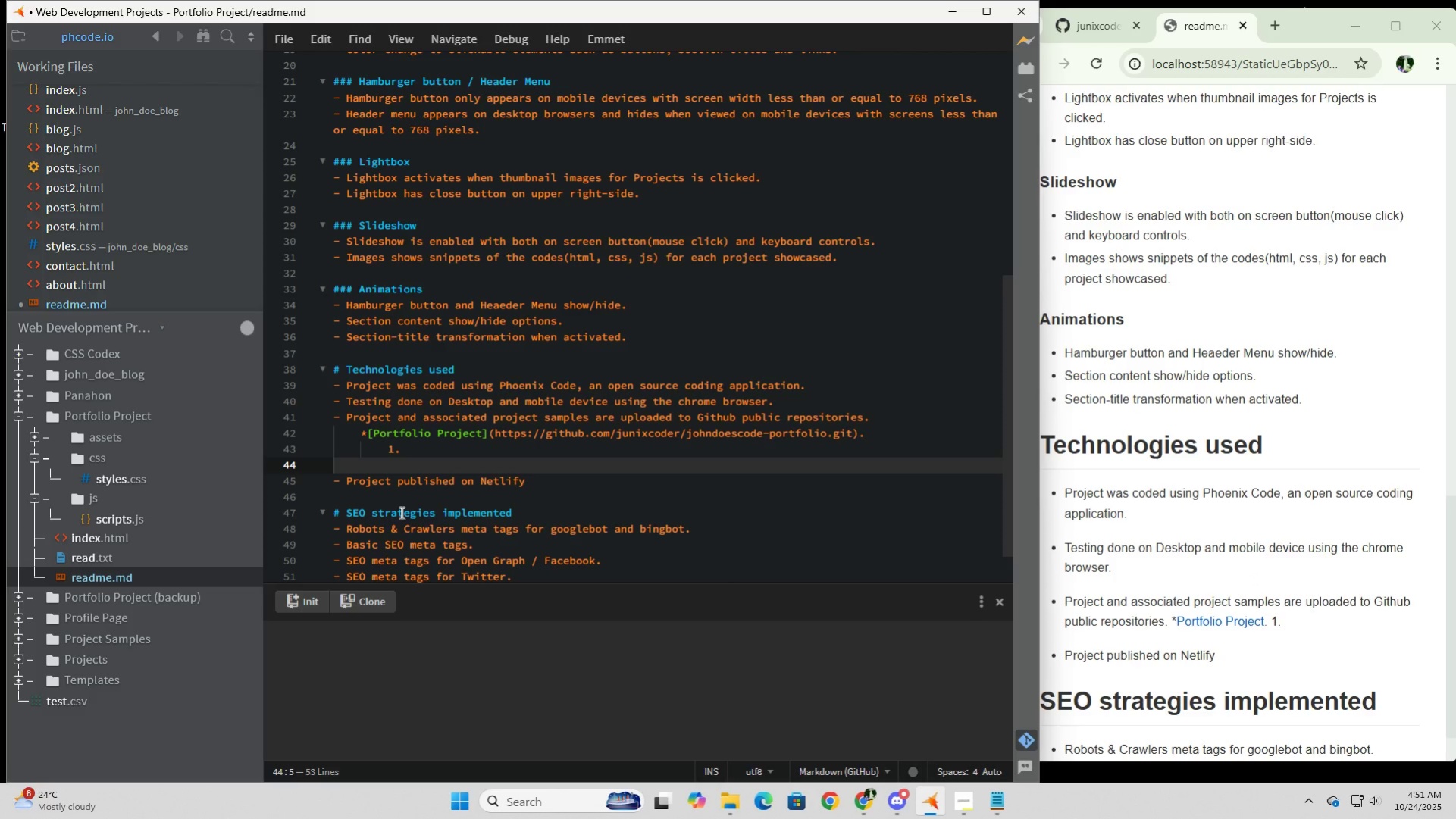 
left_click([427, 451])
 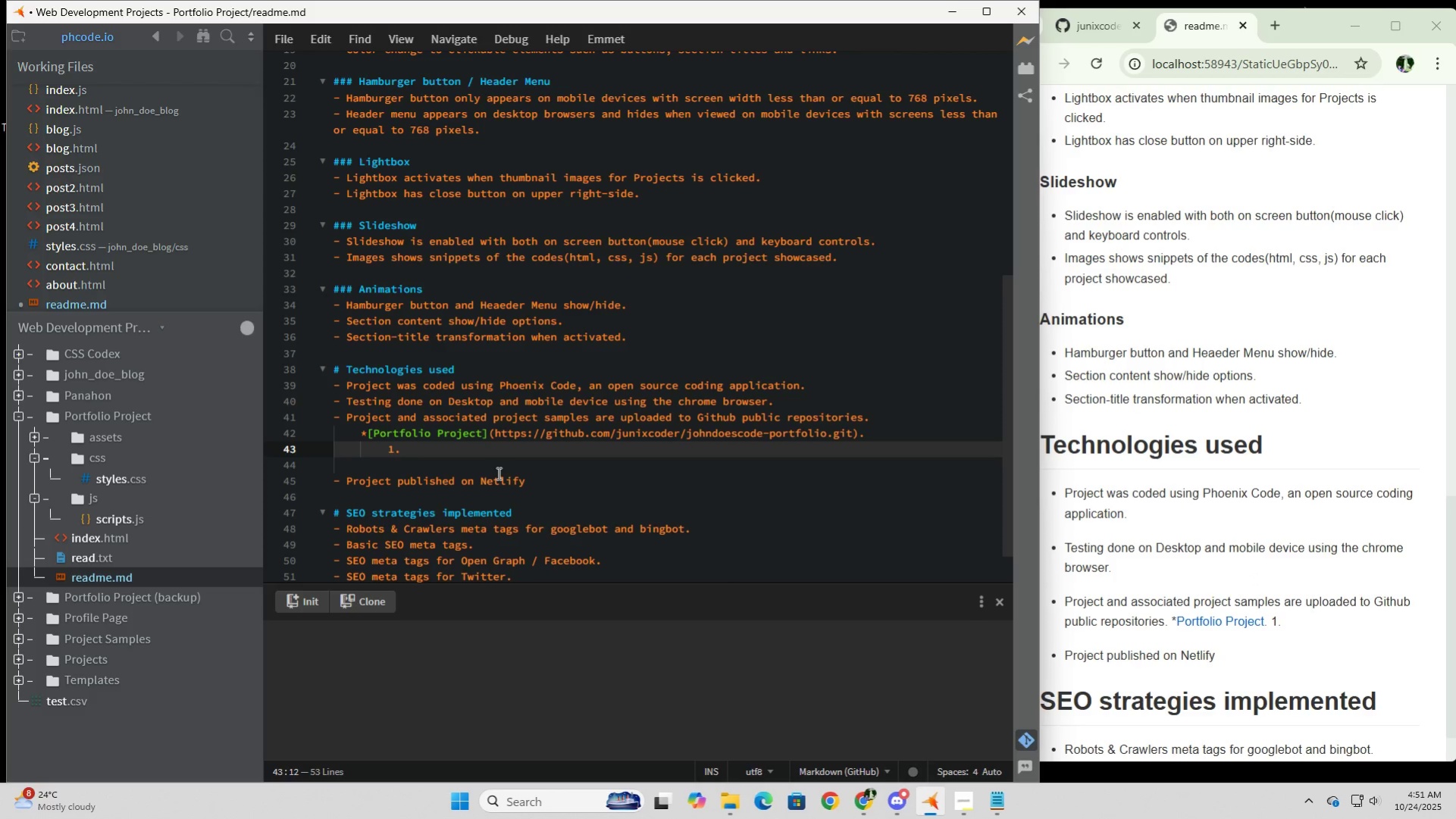 
key(Backspace)
 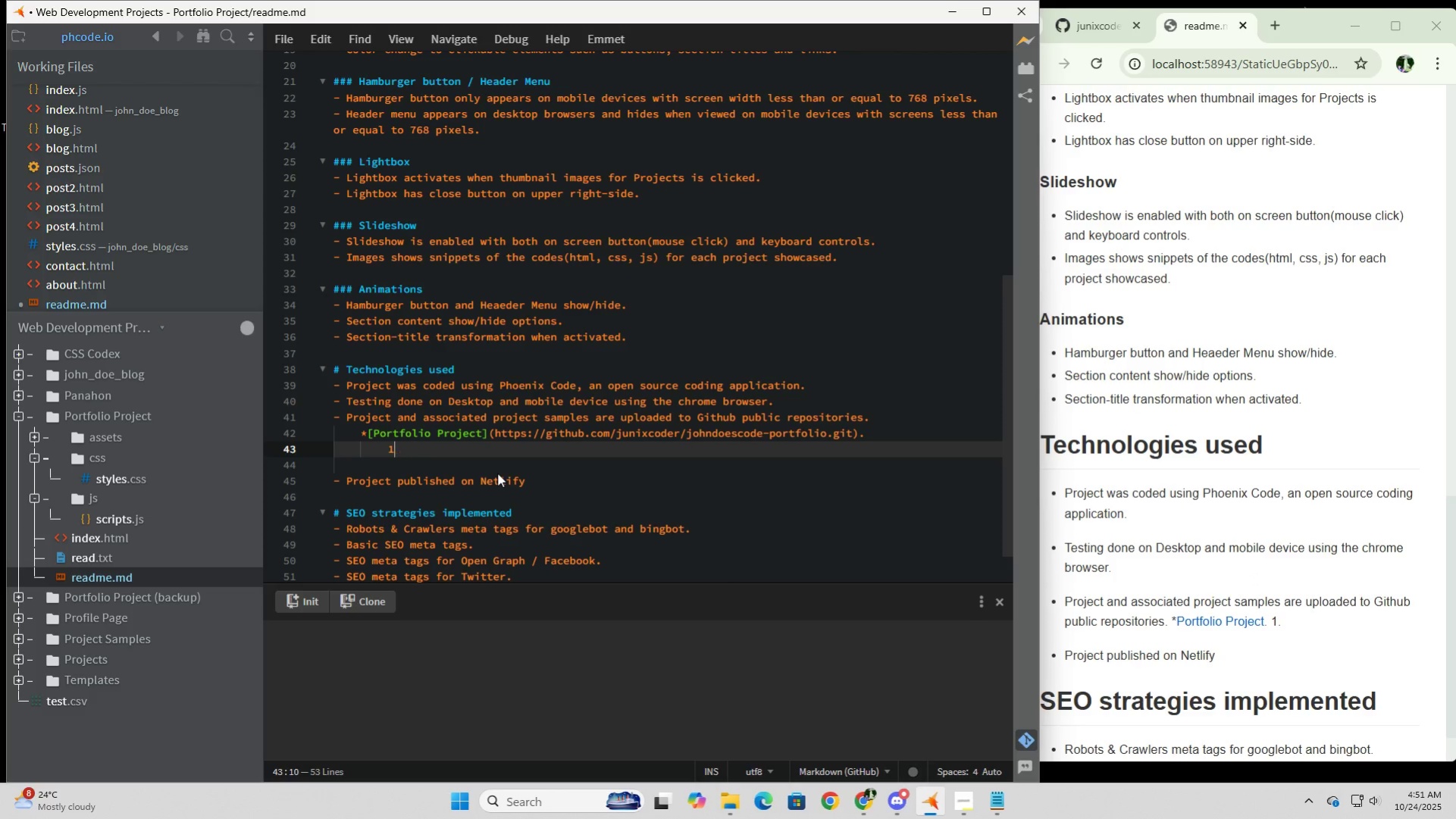 
key(Backspace)
 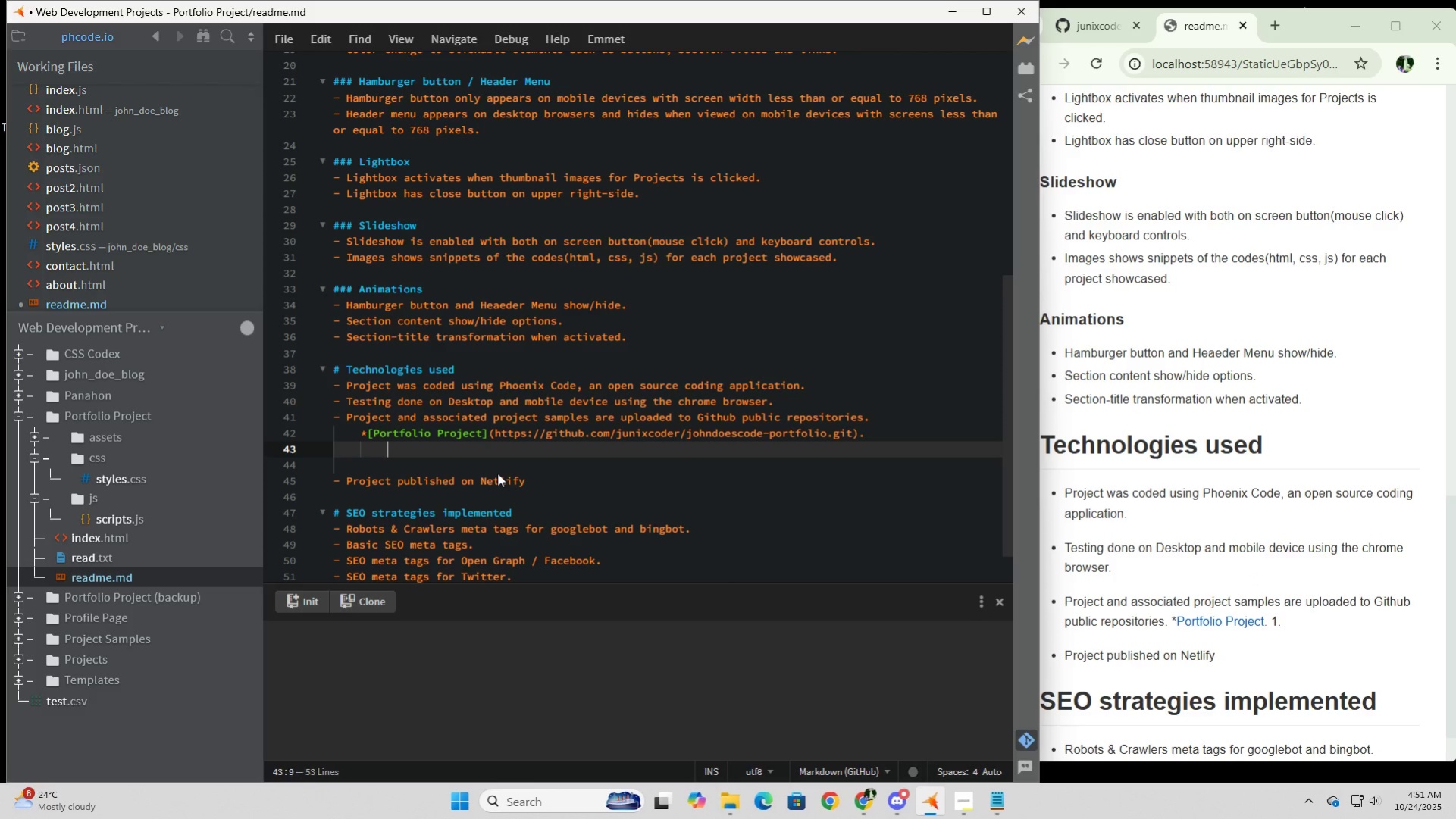 
key(Backspace)
 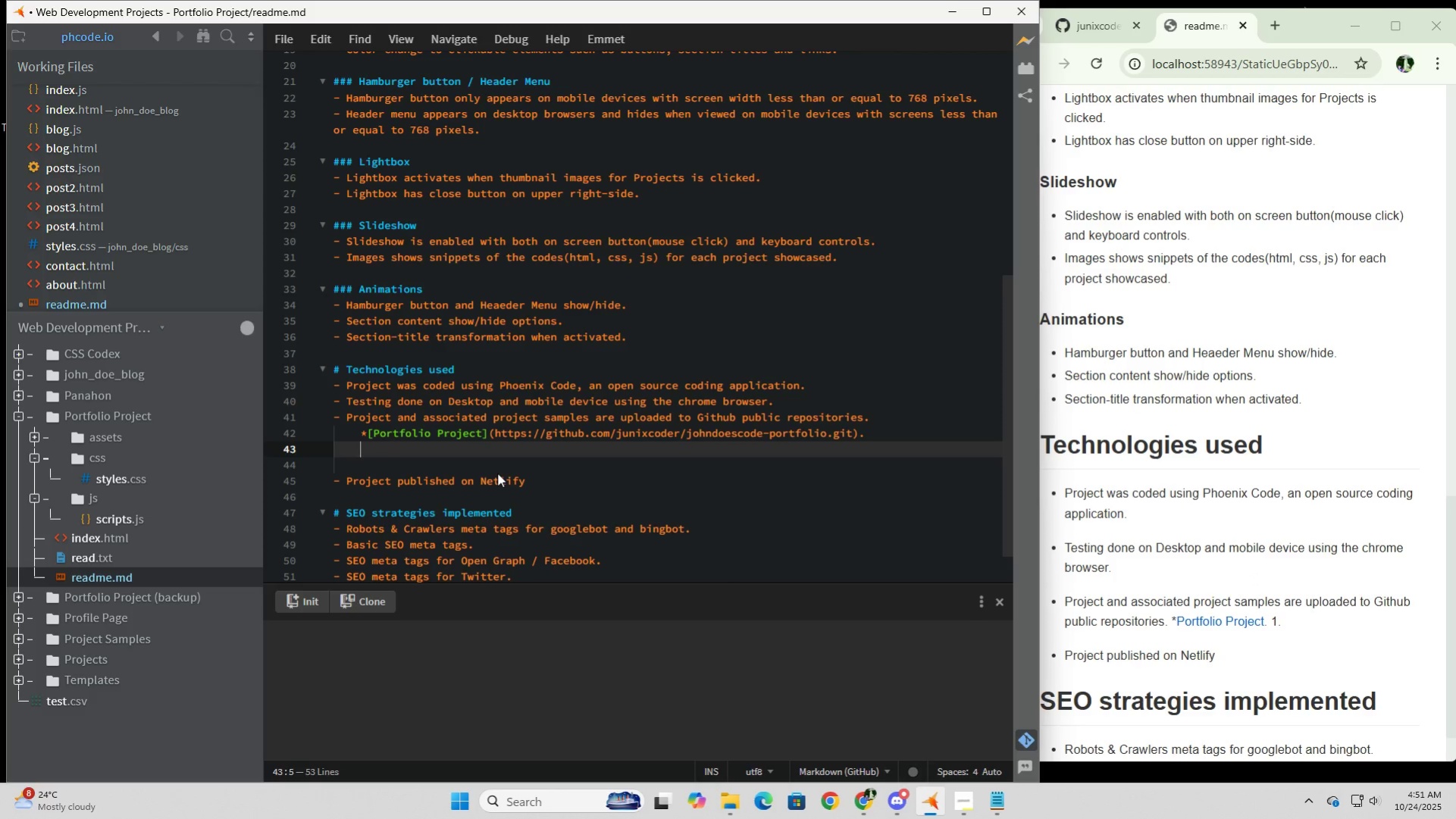 
key(Backspace)
 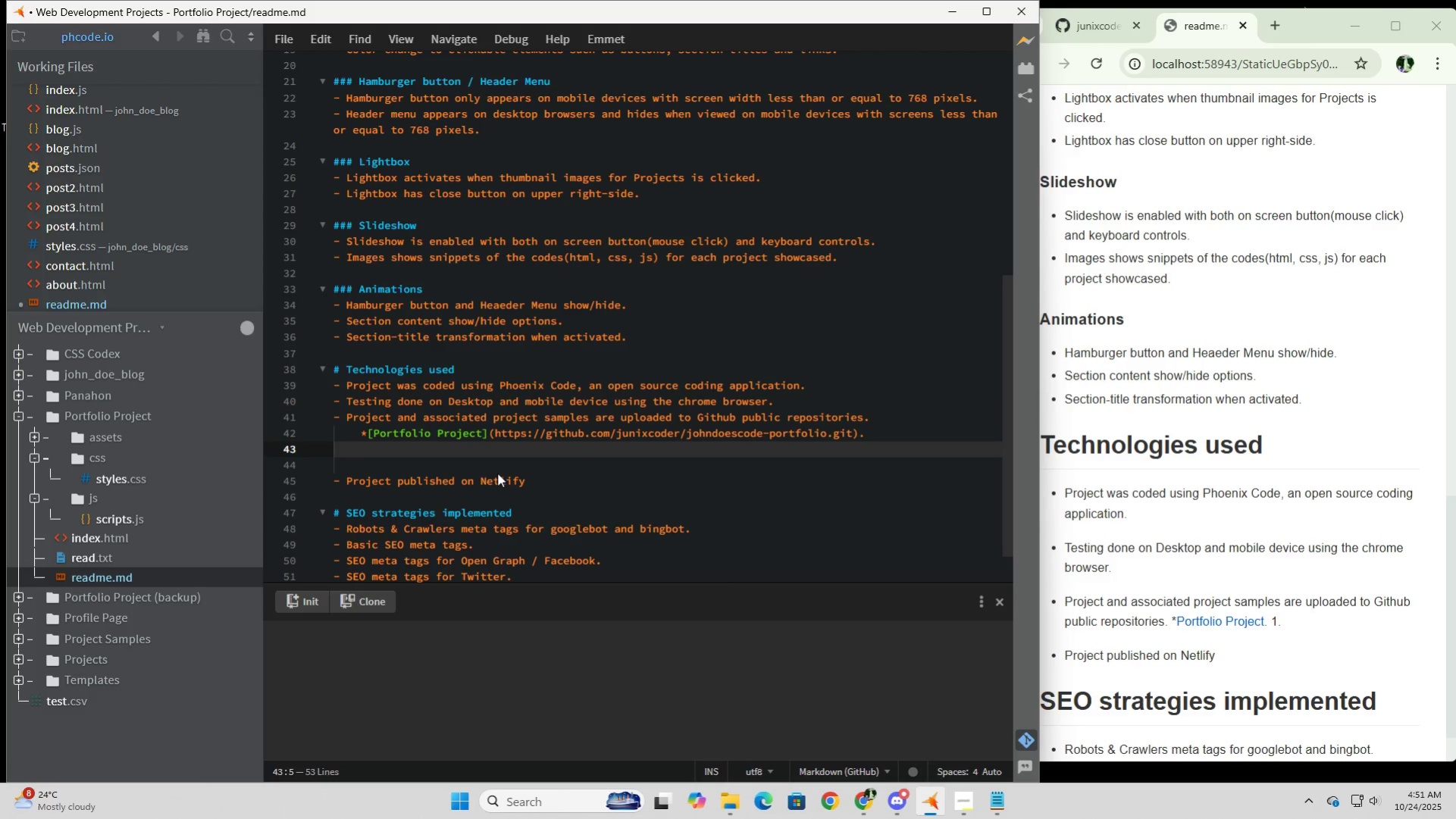 
key(Backspace)
 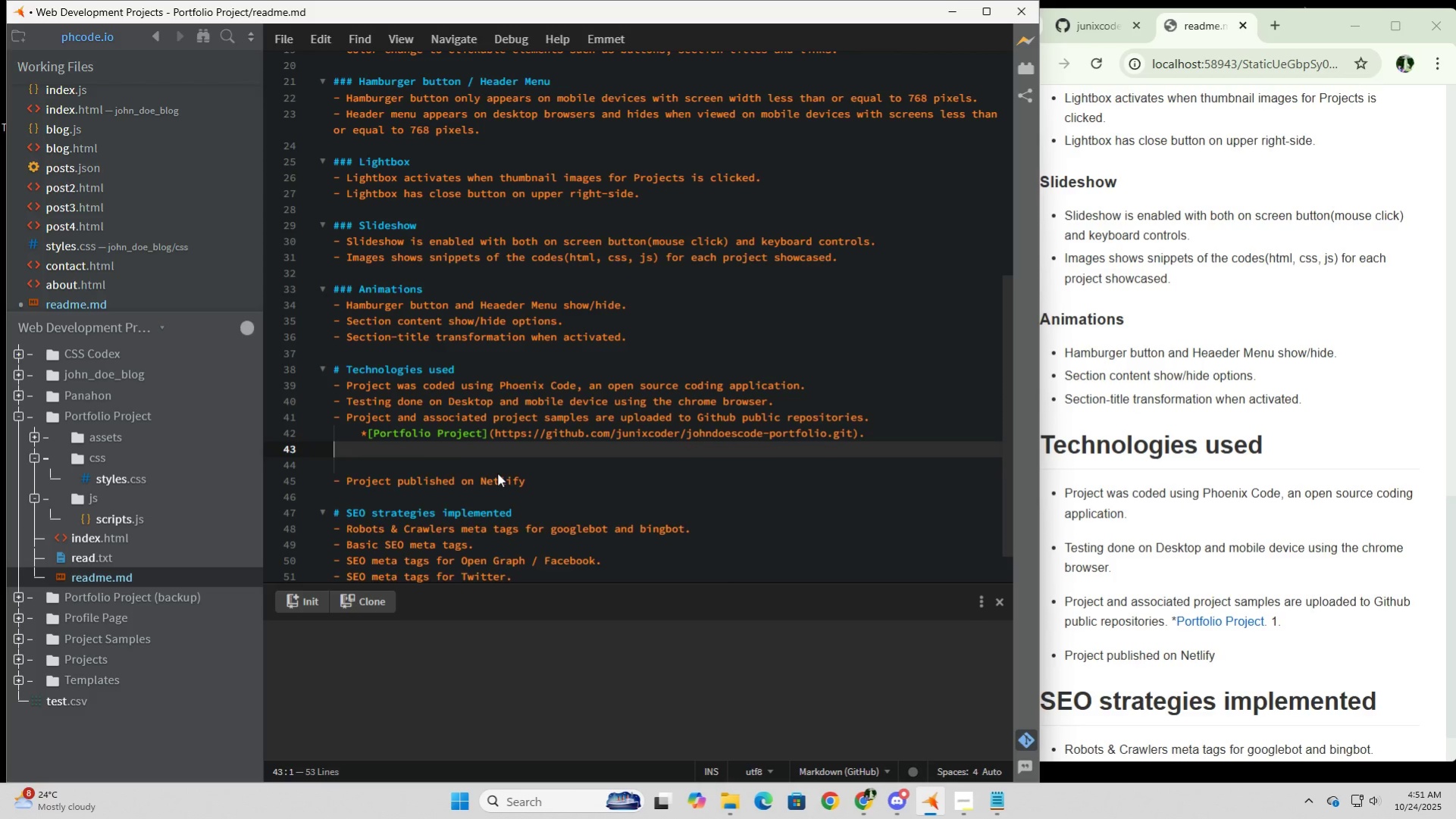 
key(Backspace)
 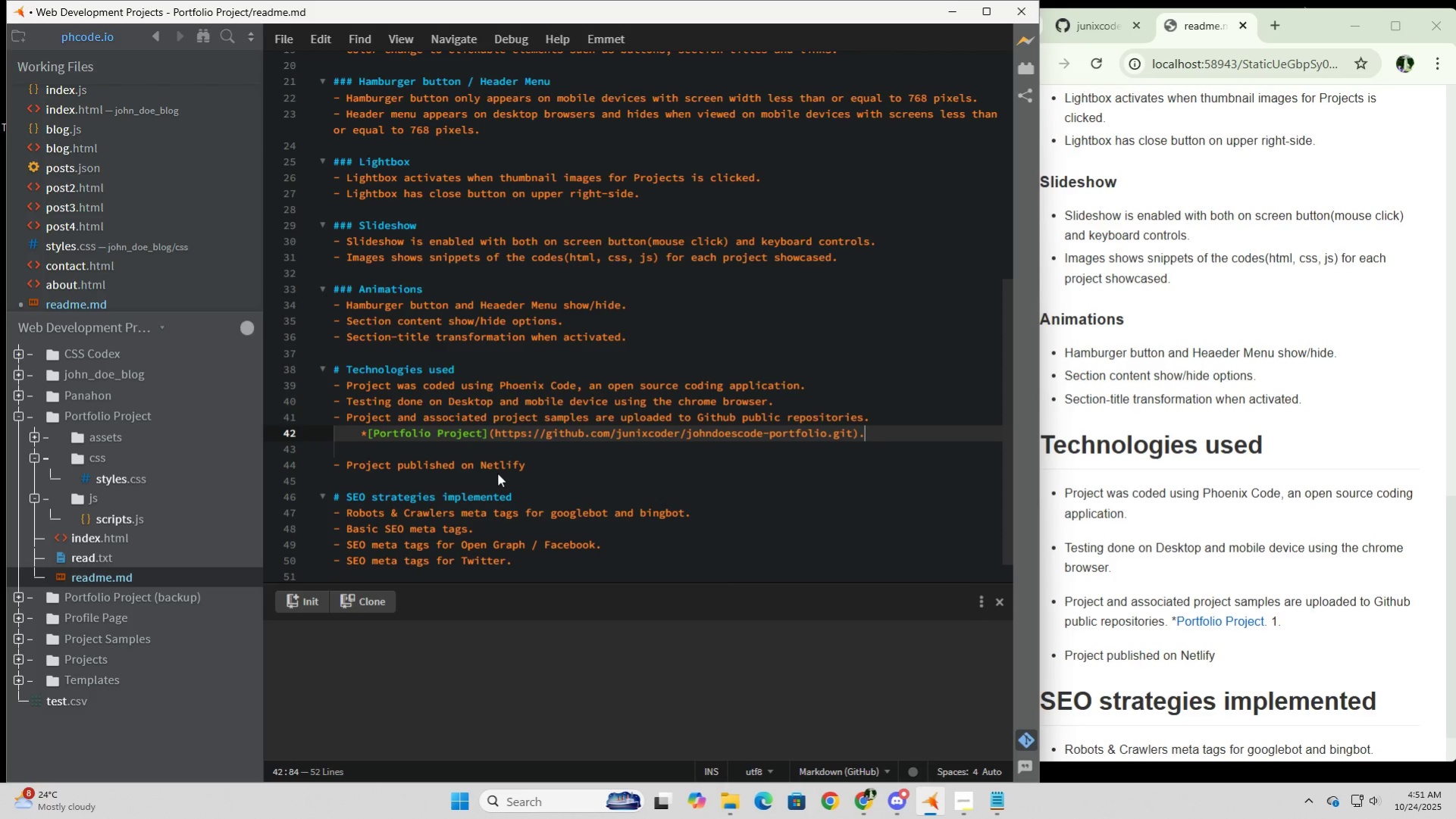 
key(Enter)
 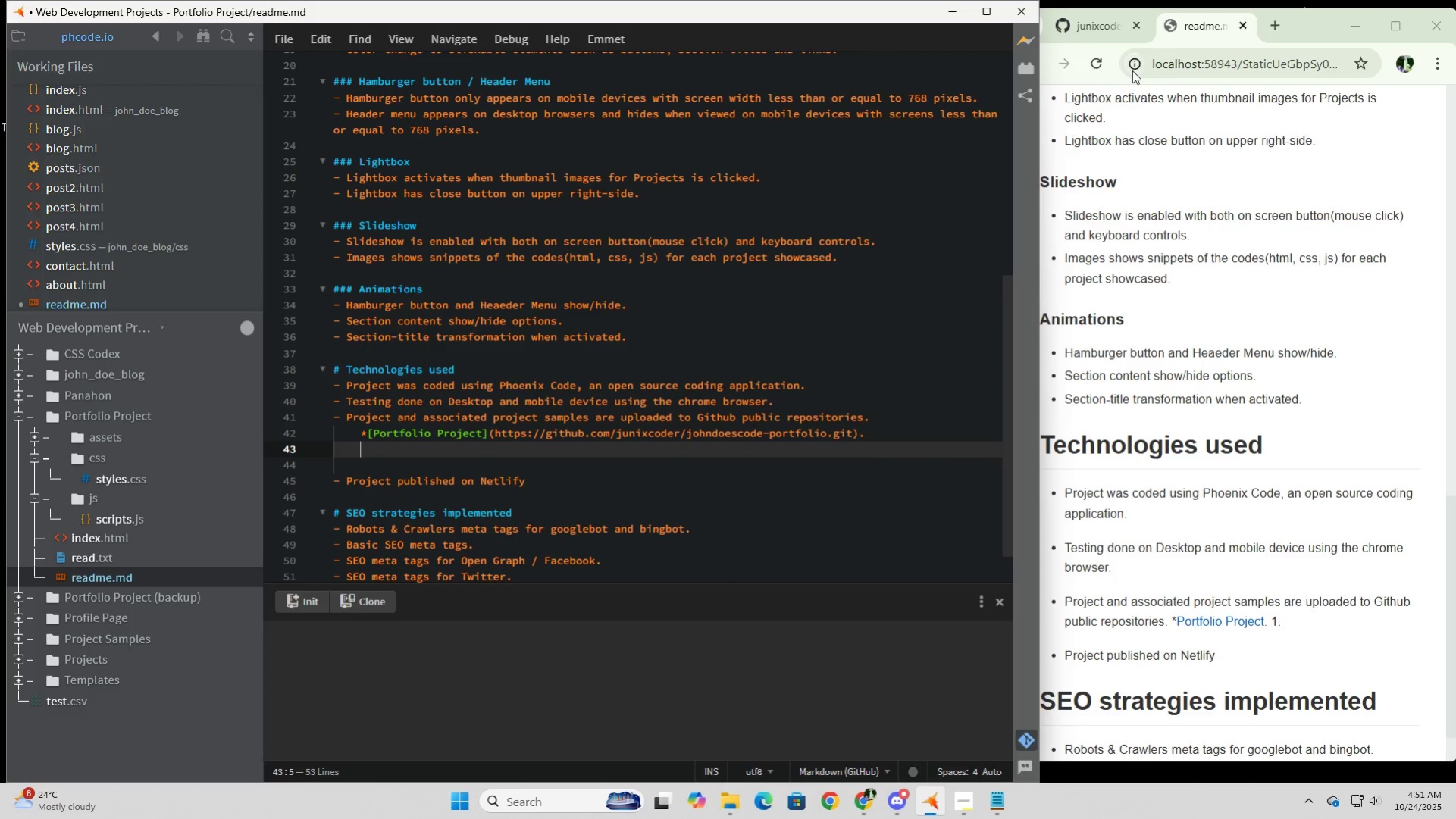 
left_click([1093, 68])
 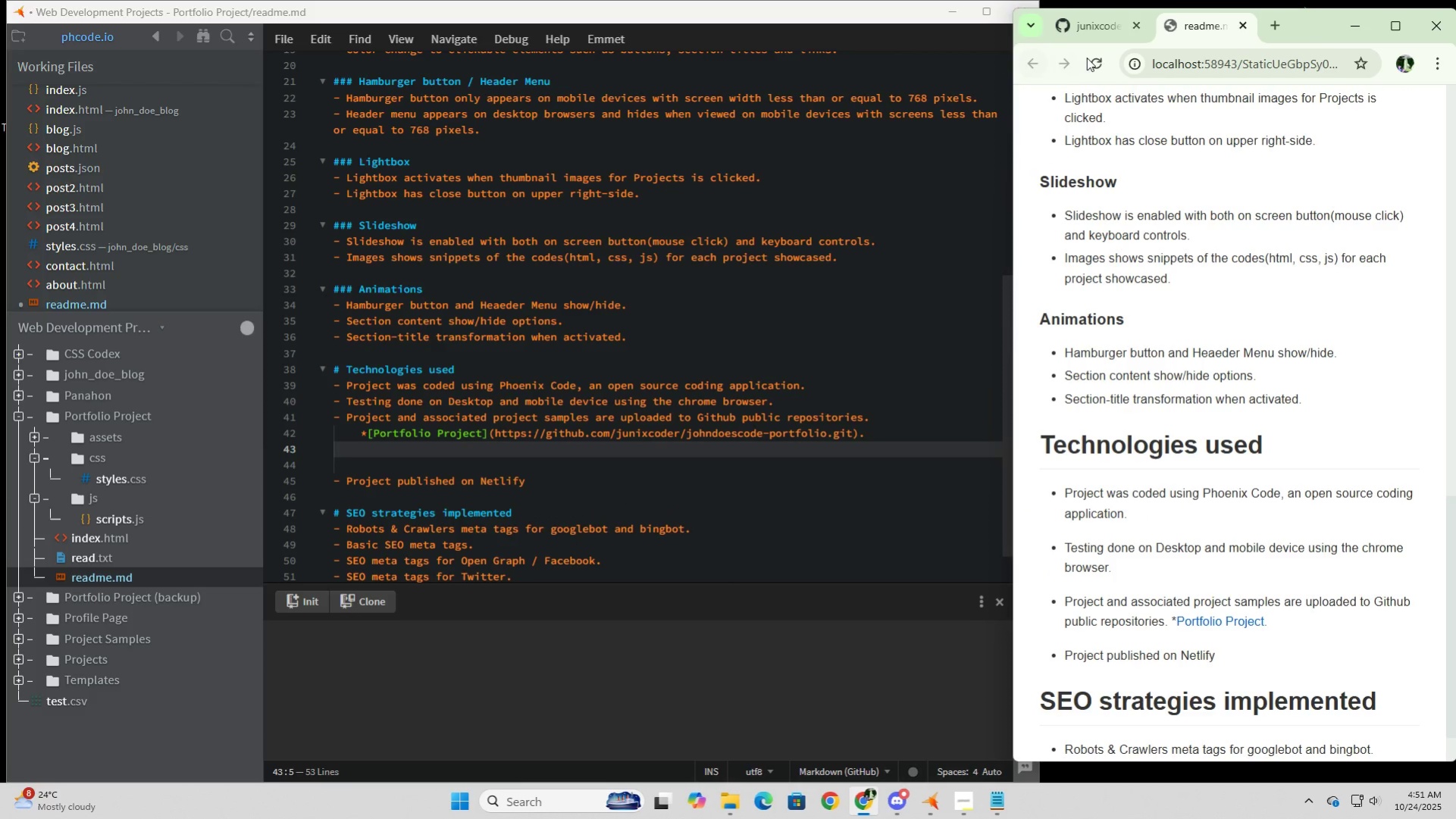 
left_click([1100, 62])
 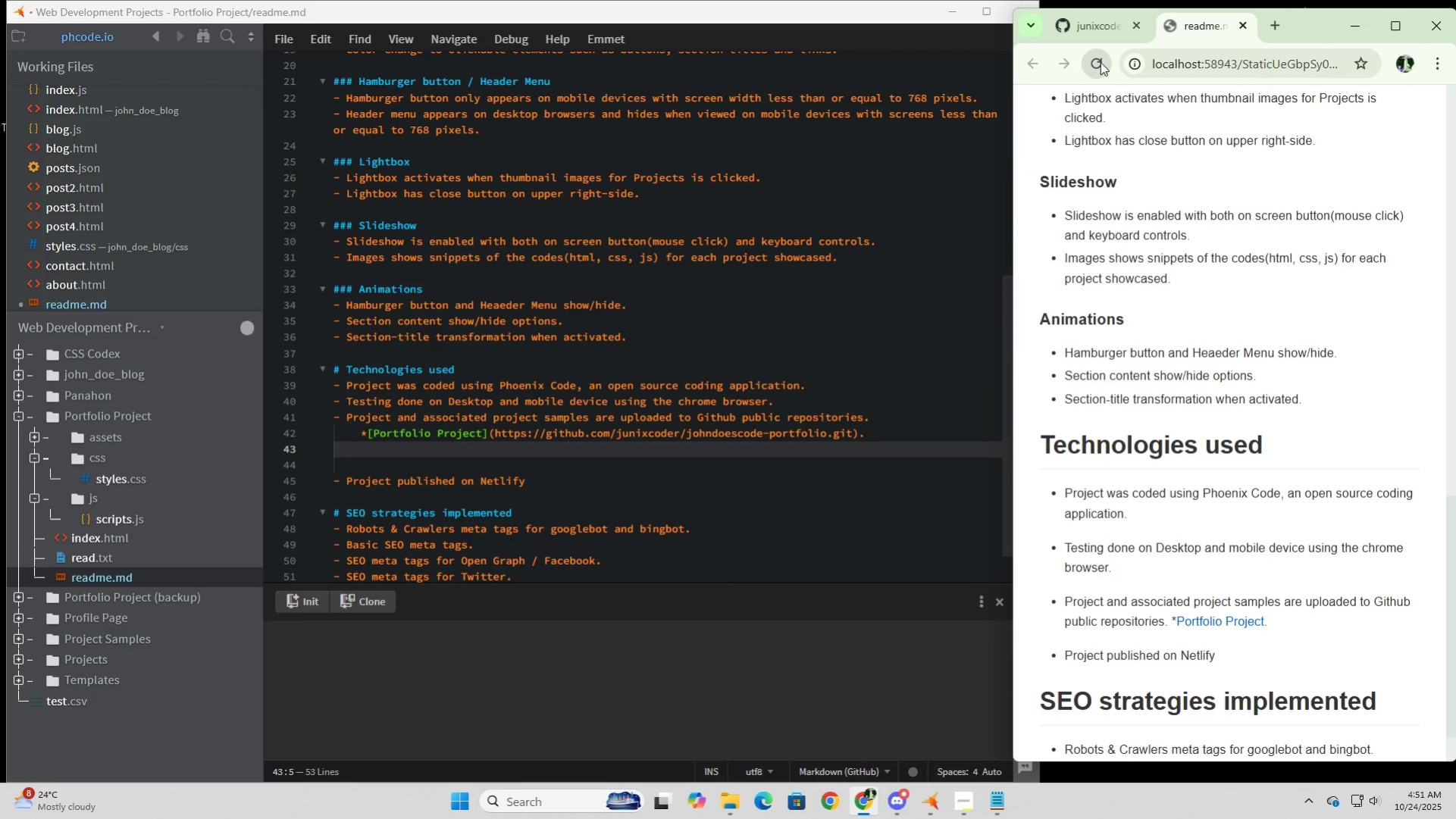 
left_click([1100, 62])
 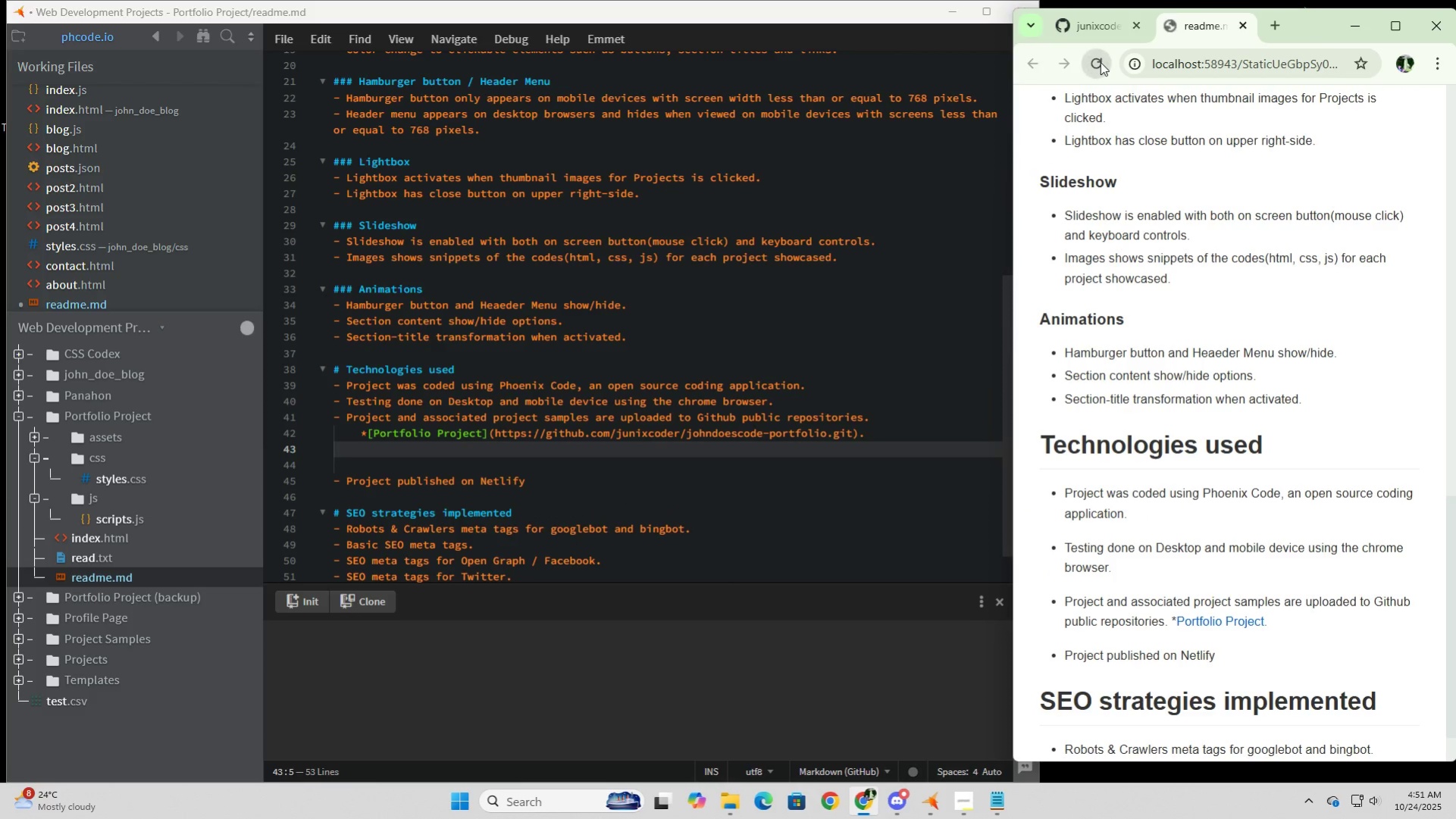 
left_click([1100, 62])
 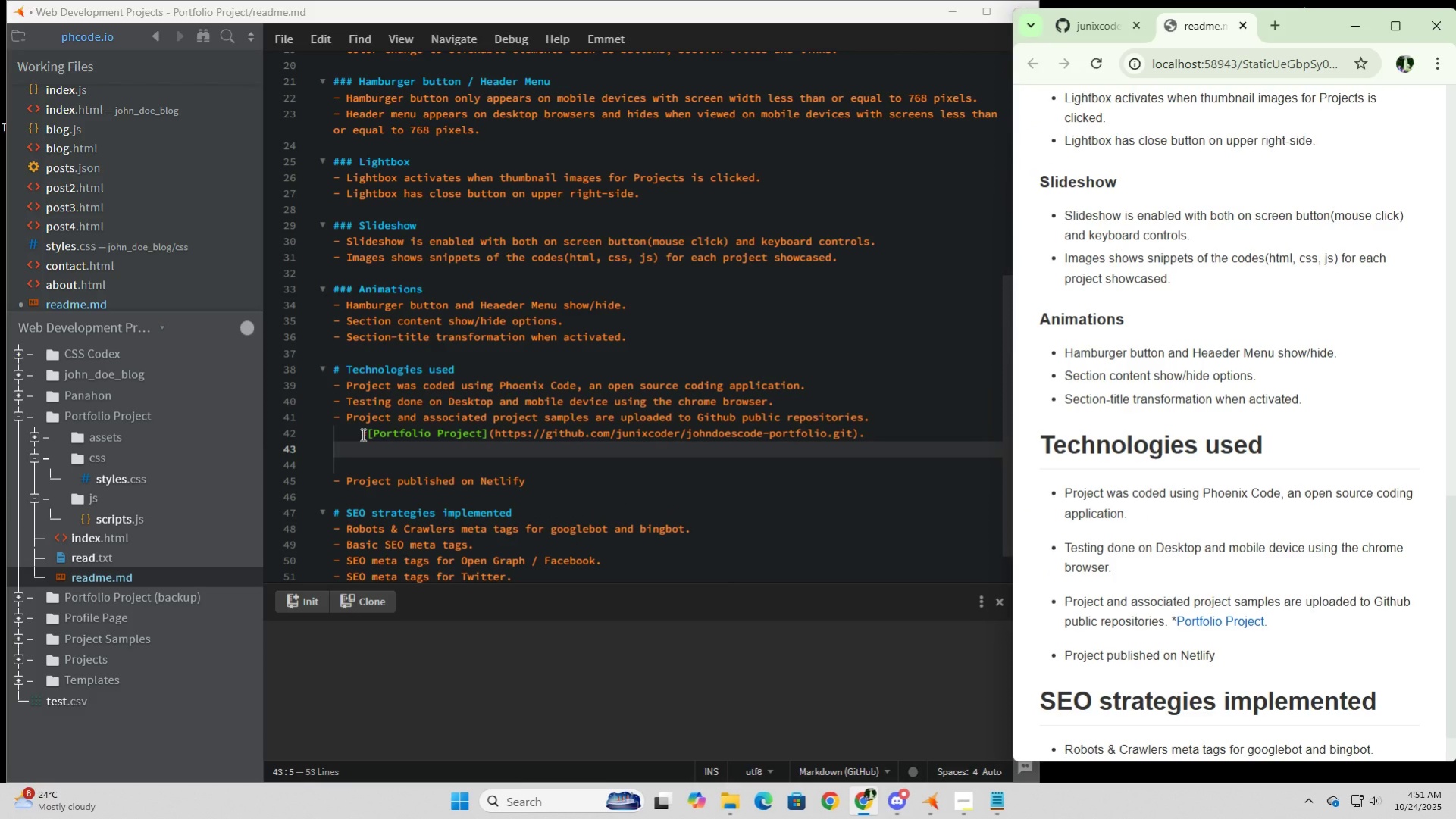 
left_click([362, 434])
 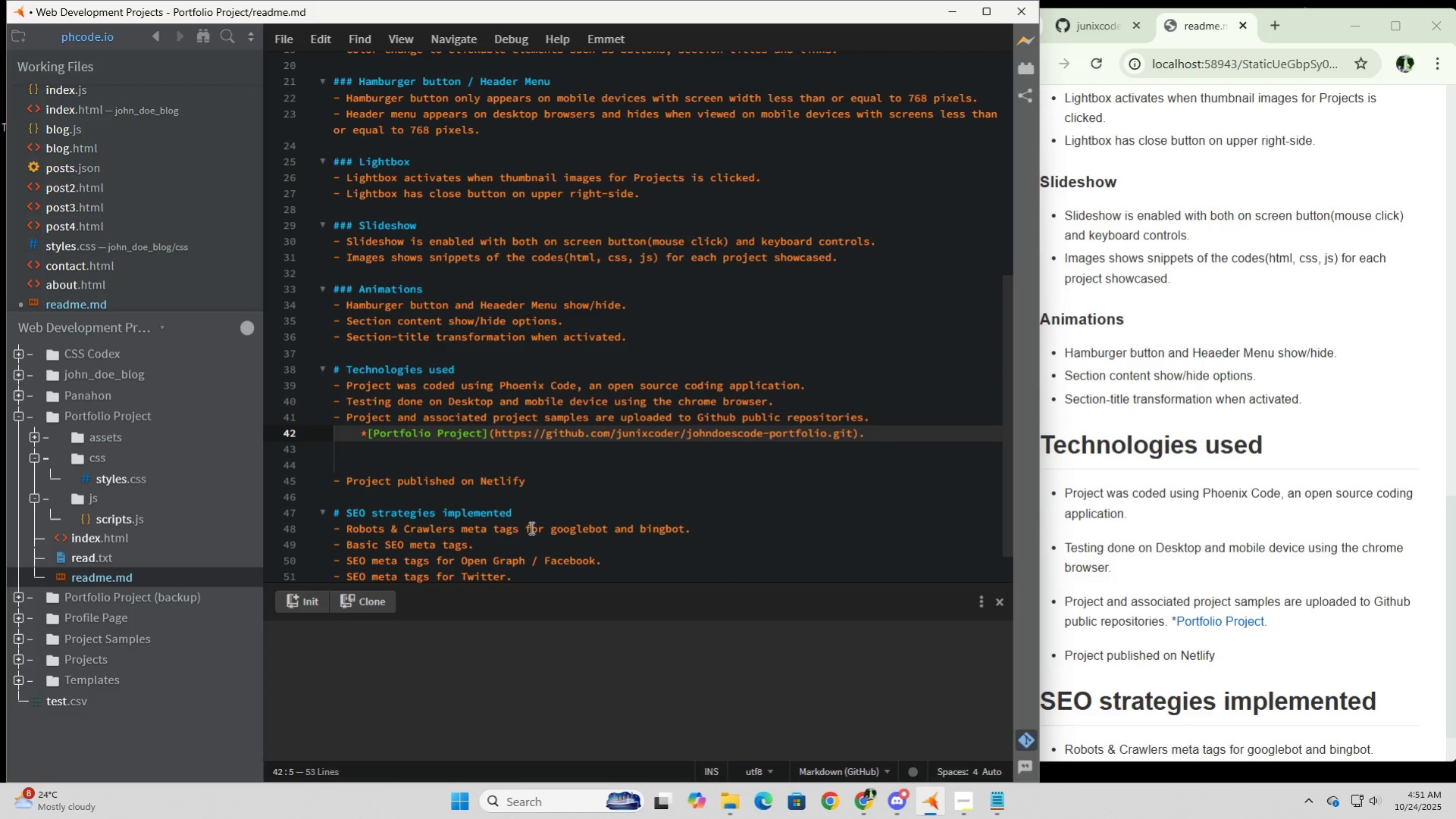 
key(Backspace)
 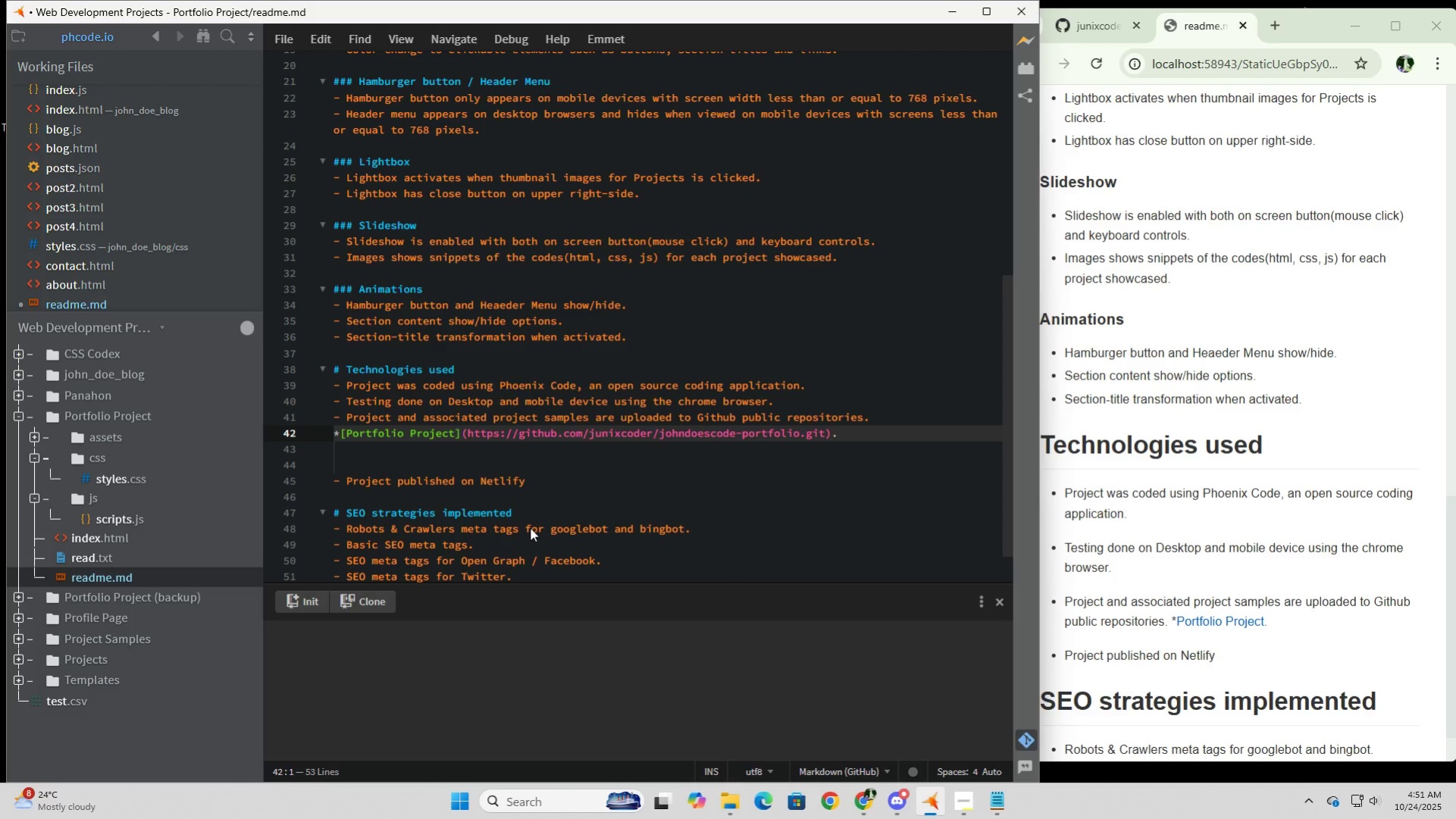 
key(Tab)
 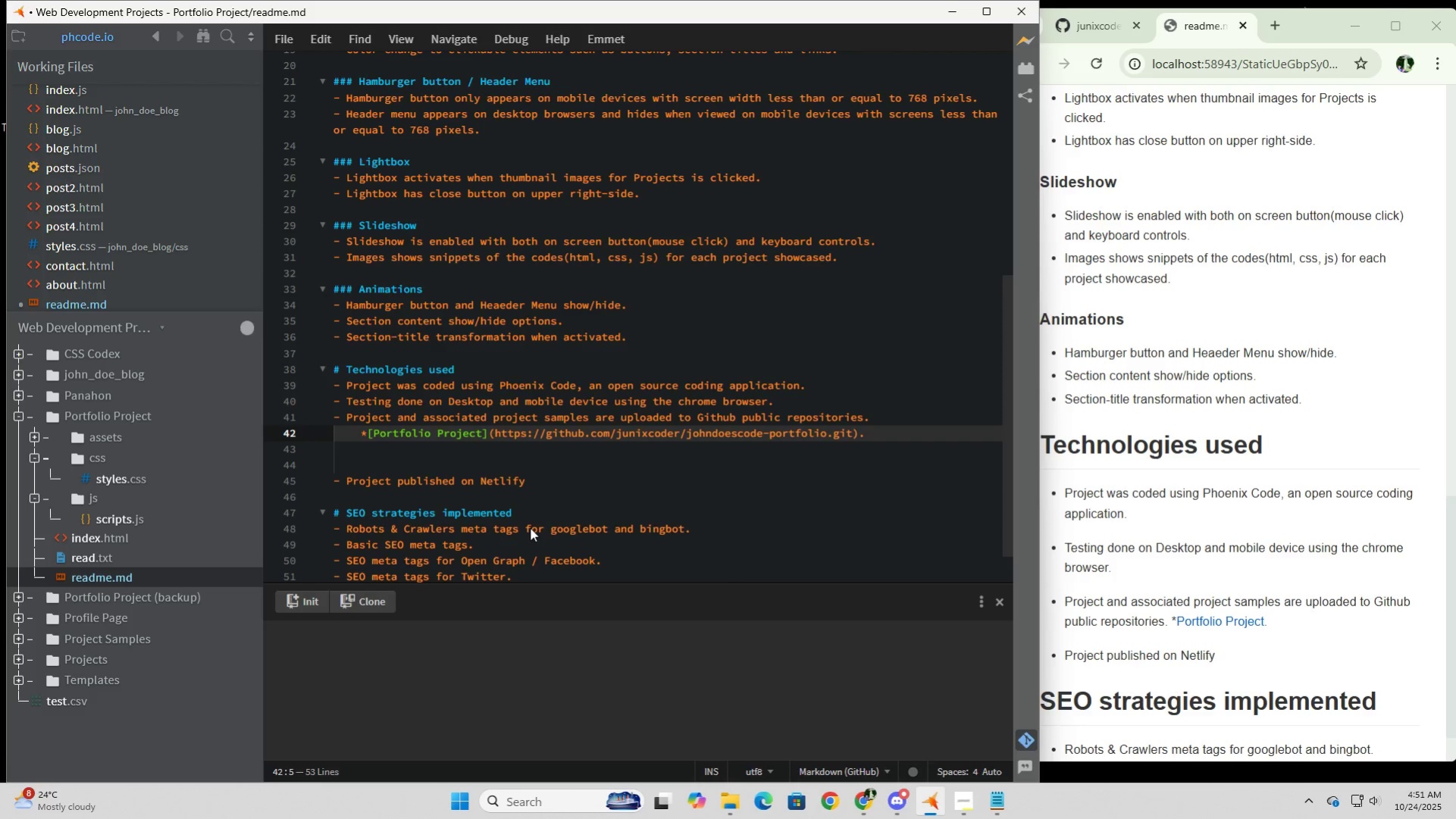 
key(Backspace)
 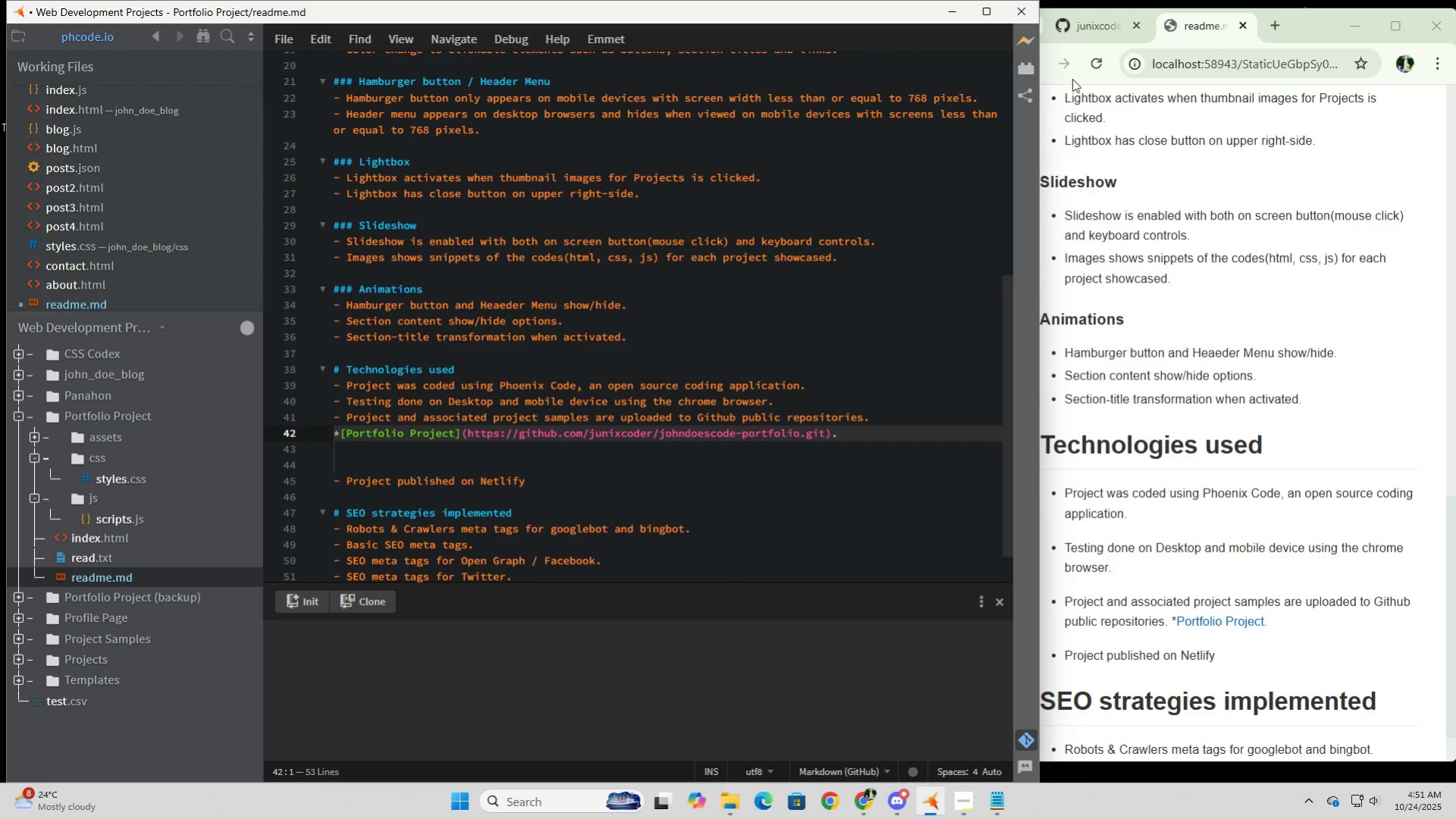 
left_click([1098, 67])
 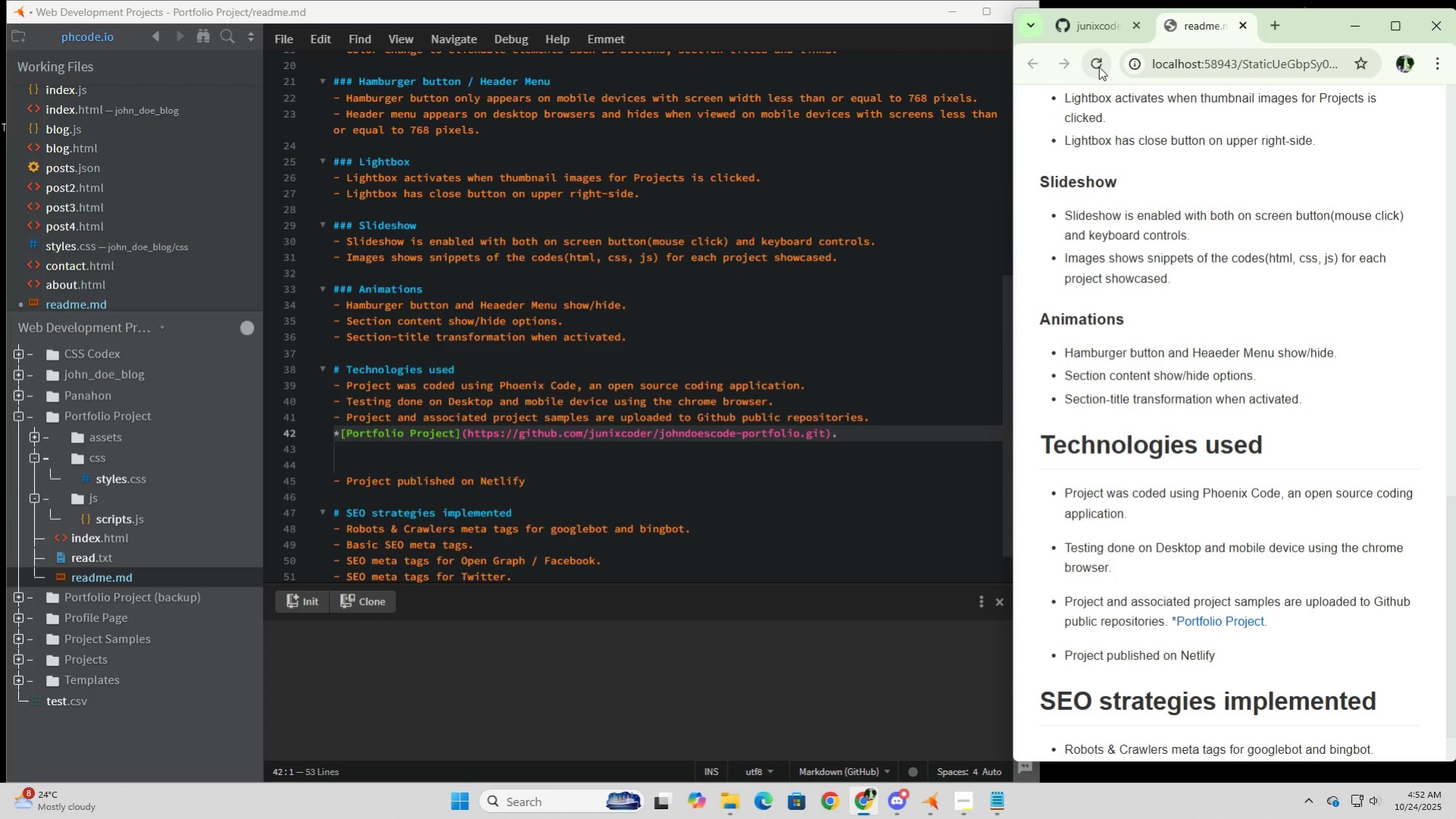 
left_click([1098, 67])
 